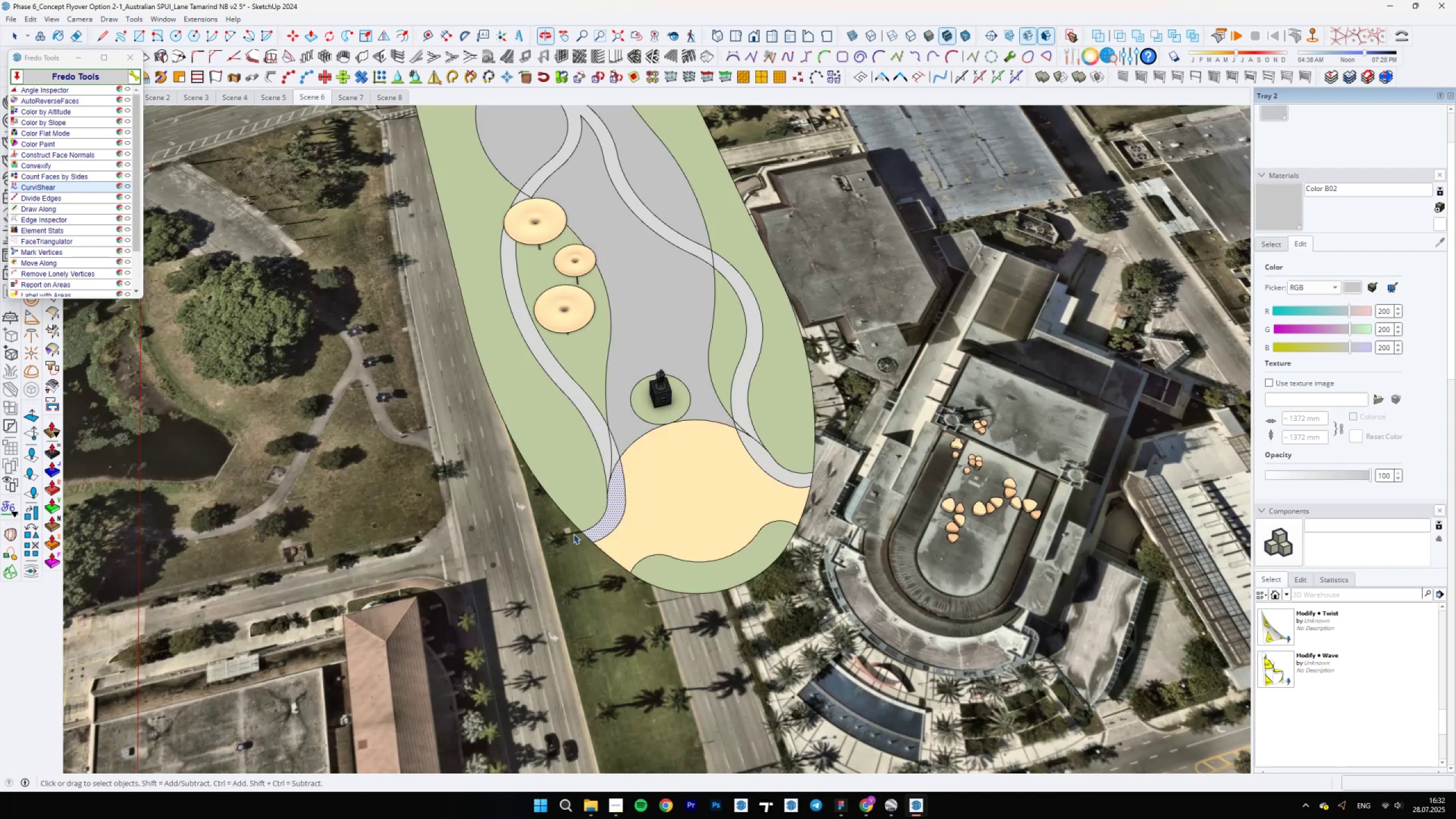 
scroll: coordinate [617, 516], scroll_direction: down, amount: 5.0
 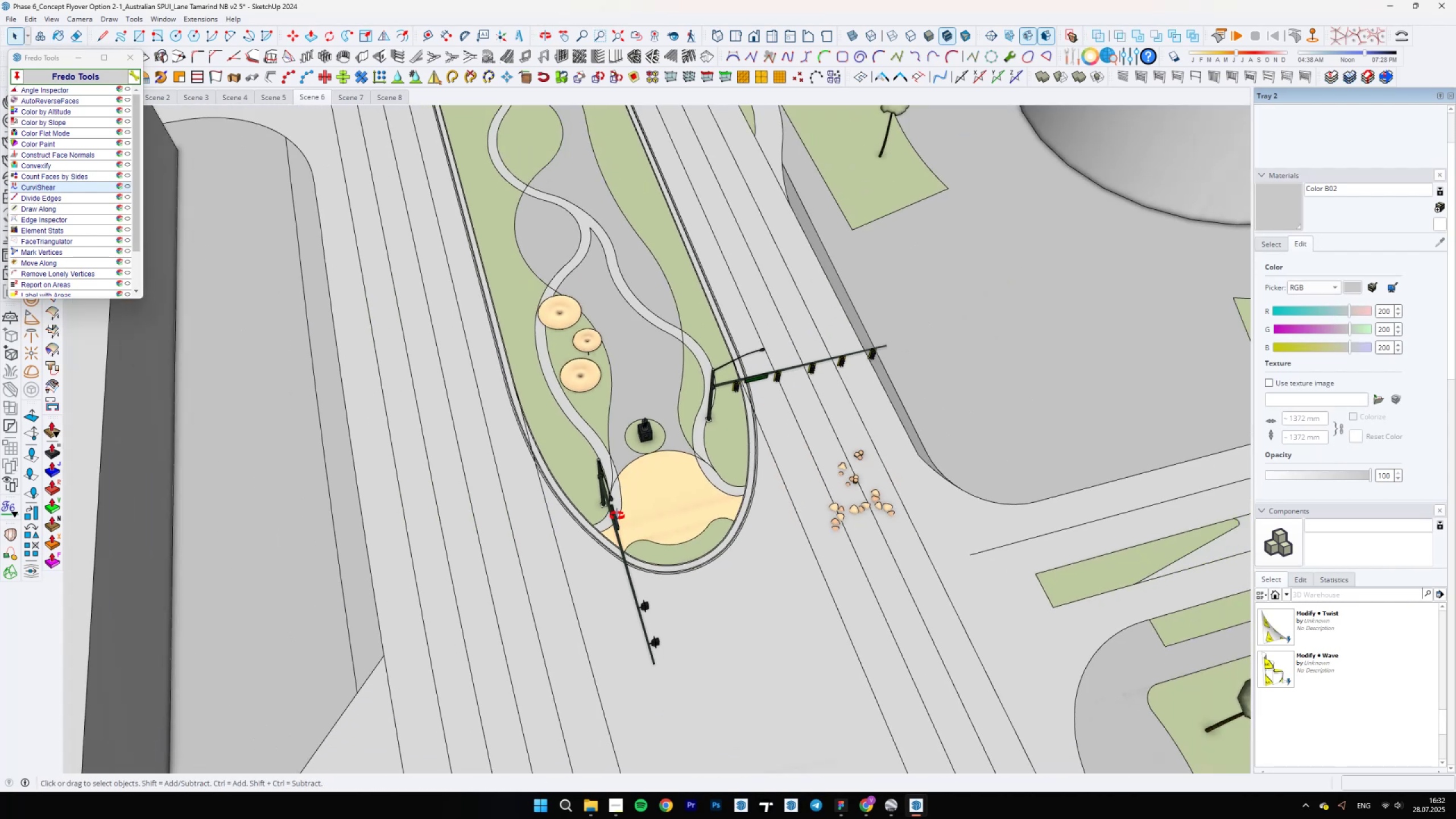 
scroll: coordinate [668, 580], scroll_direction: up, amount: 15.0
 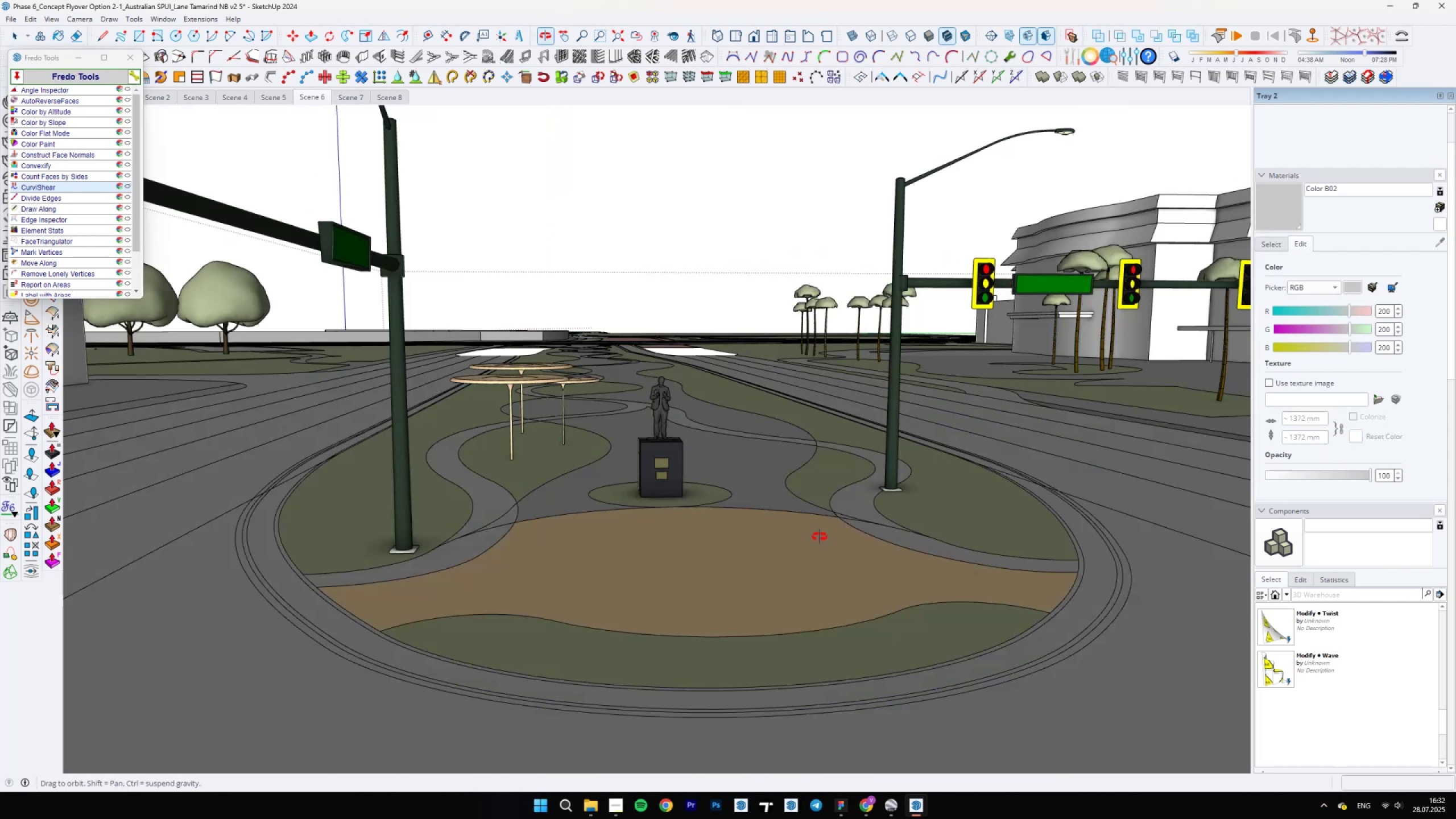 
scroll: coordinate [659, 535], scroll_direction: down, amount: 16.0
 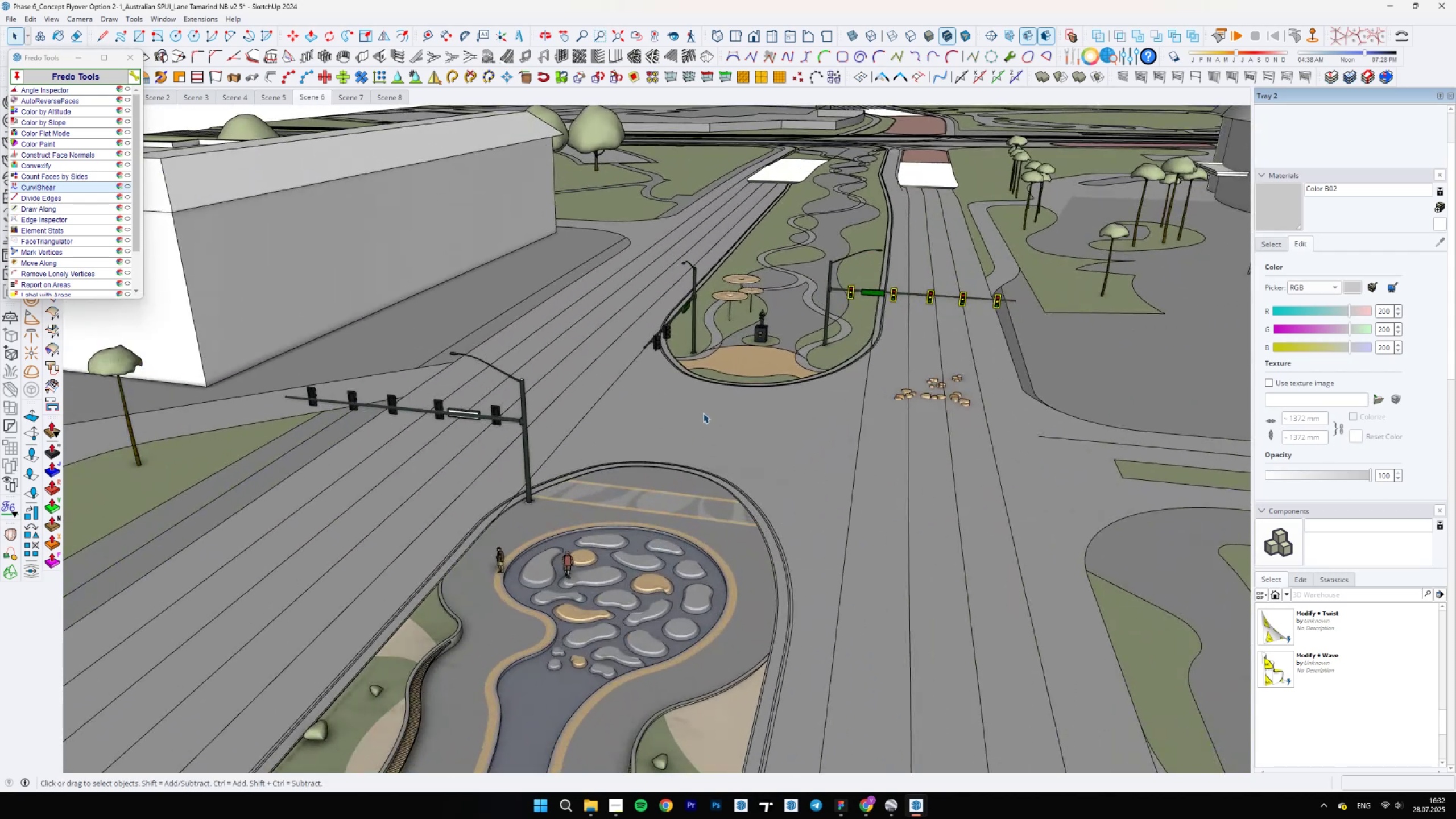 
scroll: coordinate [797, 257], scroll_direction: up, amount: 3.0
 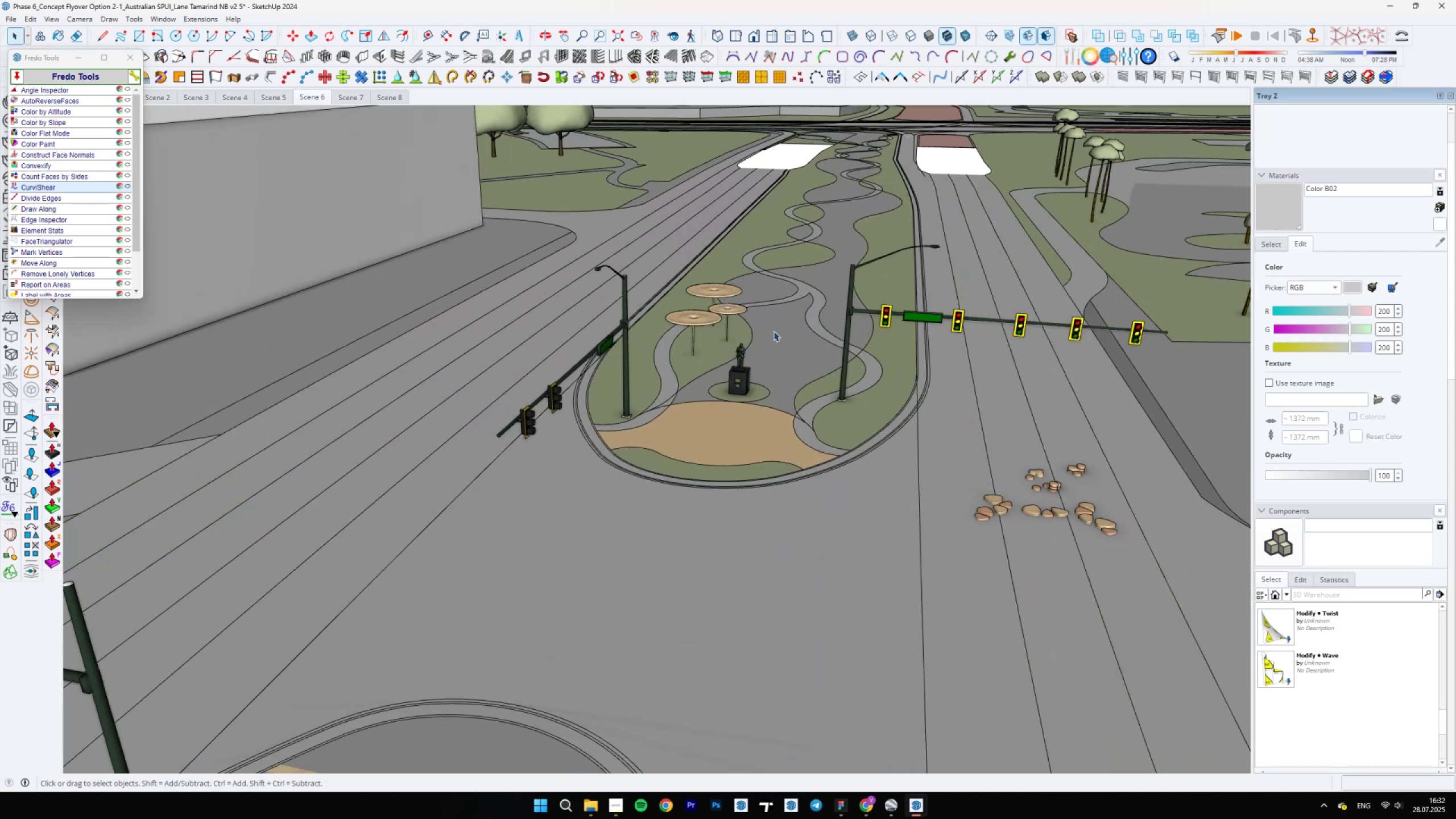 
scroll: coordinate [768, 391], scroll_direction: down, amount: 5.0
 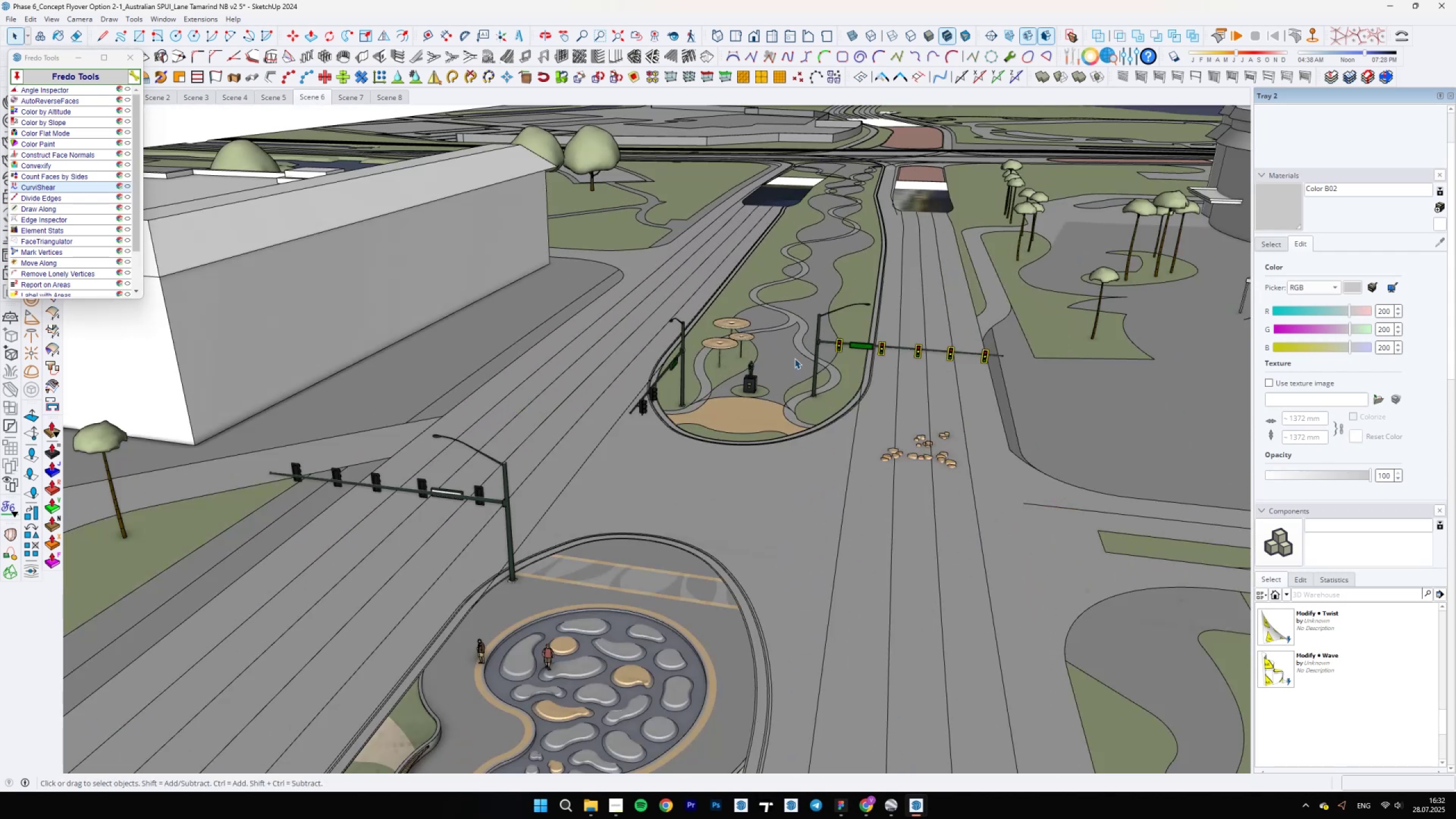 
double_click([797, 356])
 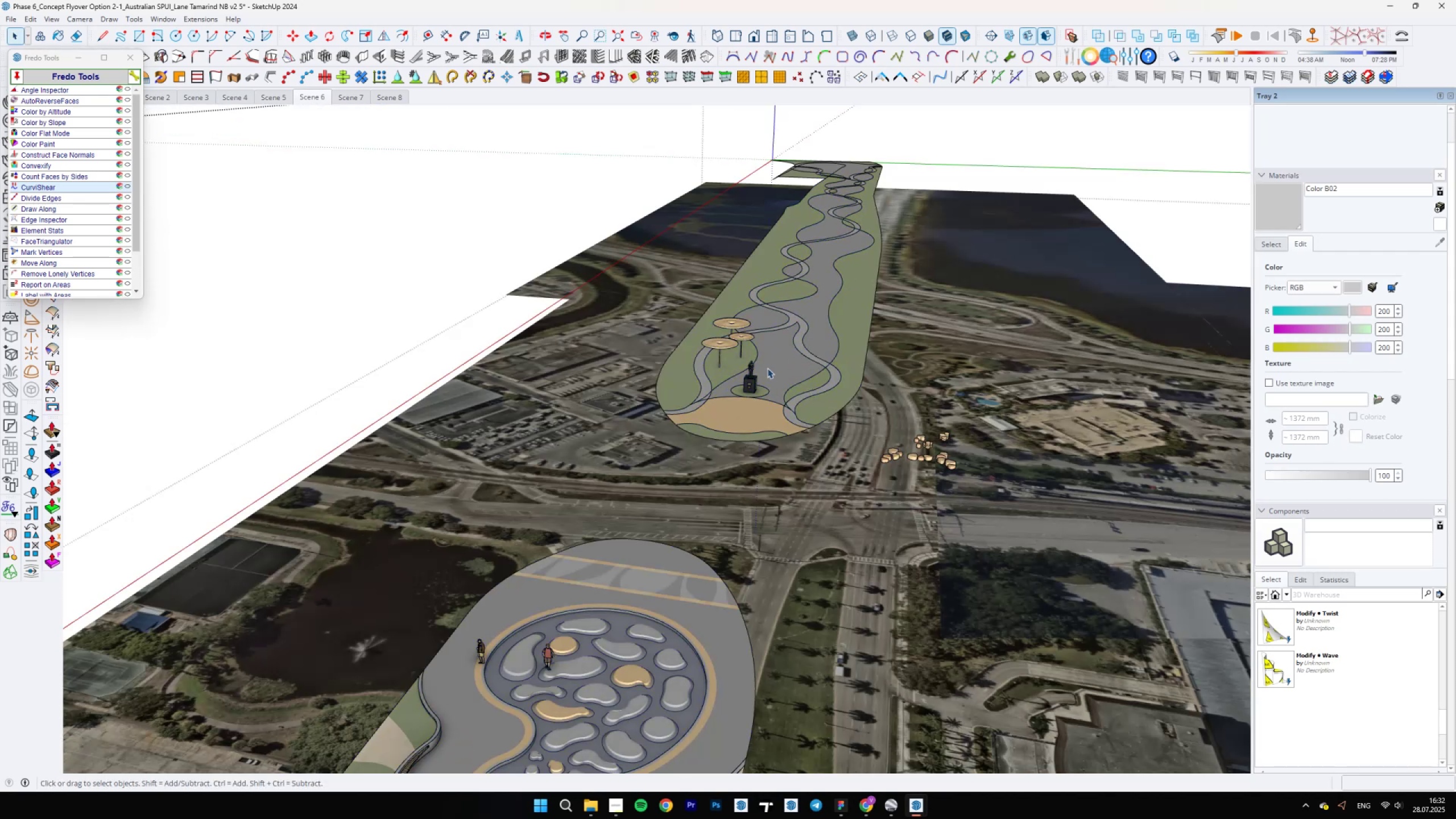 
scroll: coordinate [779, 542], scroll_direction: down, amount: 4.0
 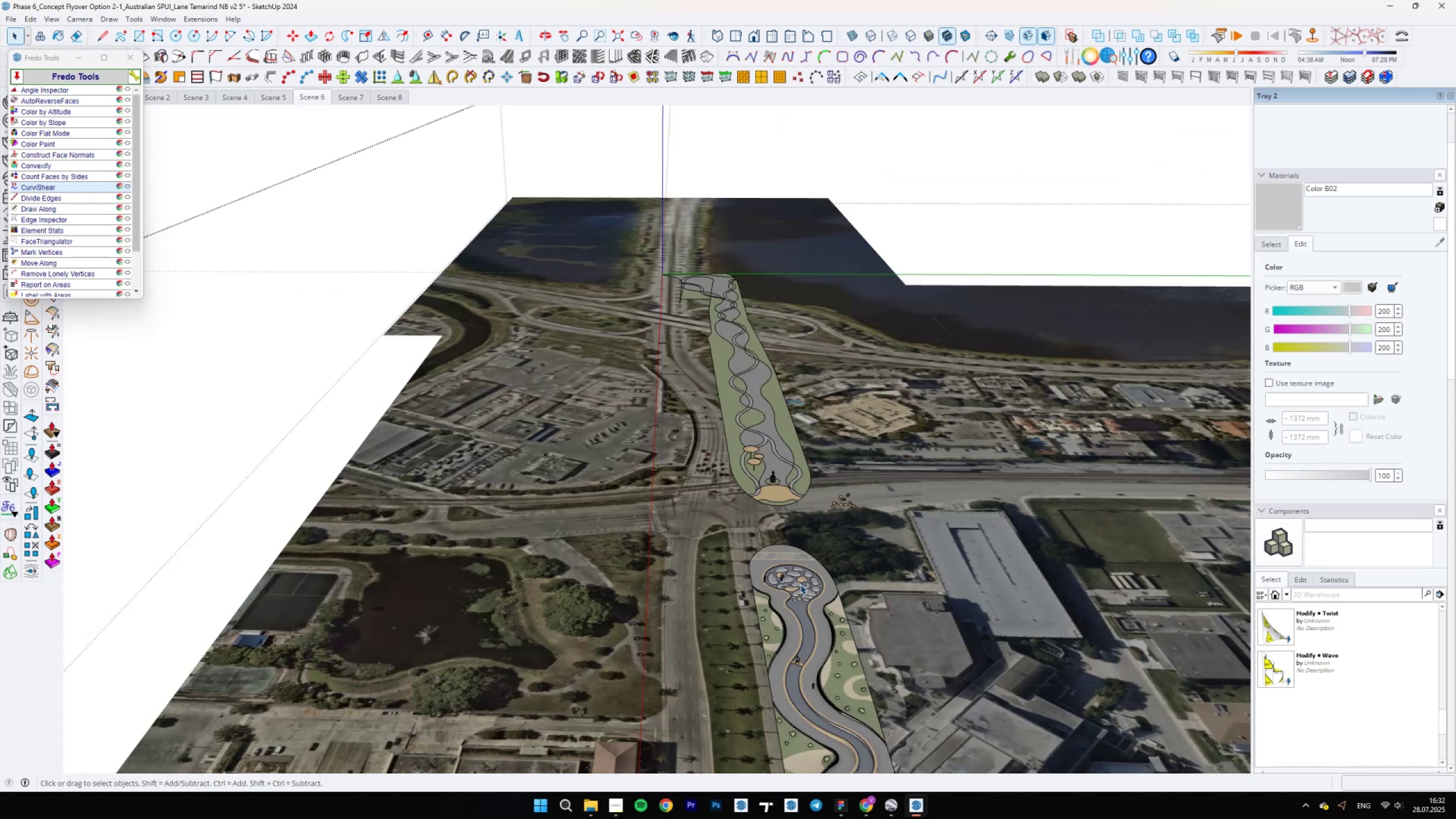 
scroll: coordinate [745, 387], scroll_direction: up, amount: 12.0
 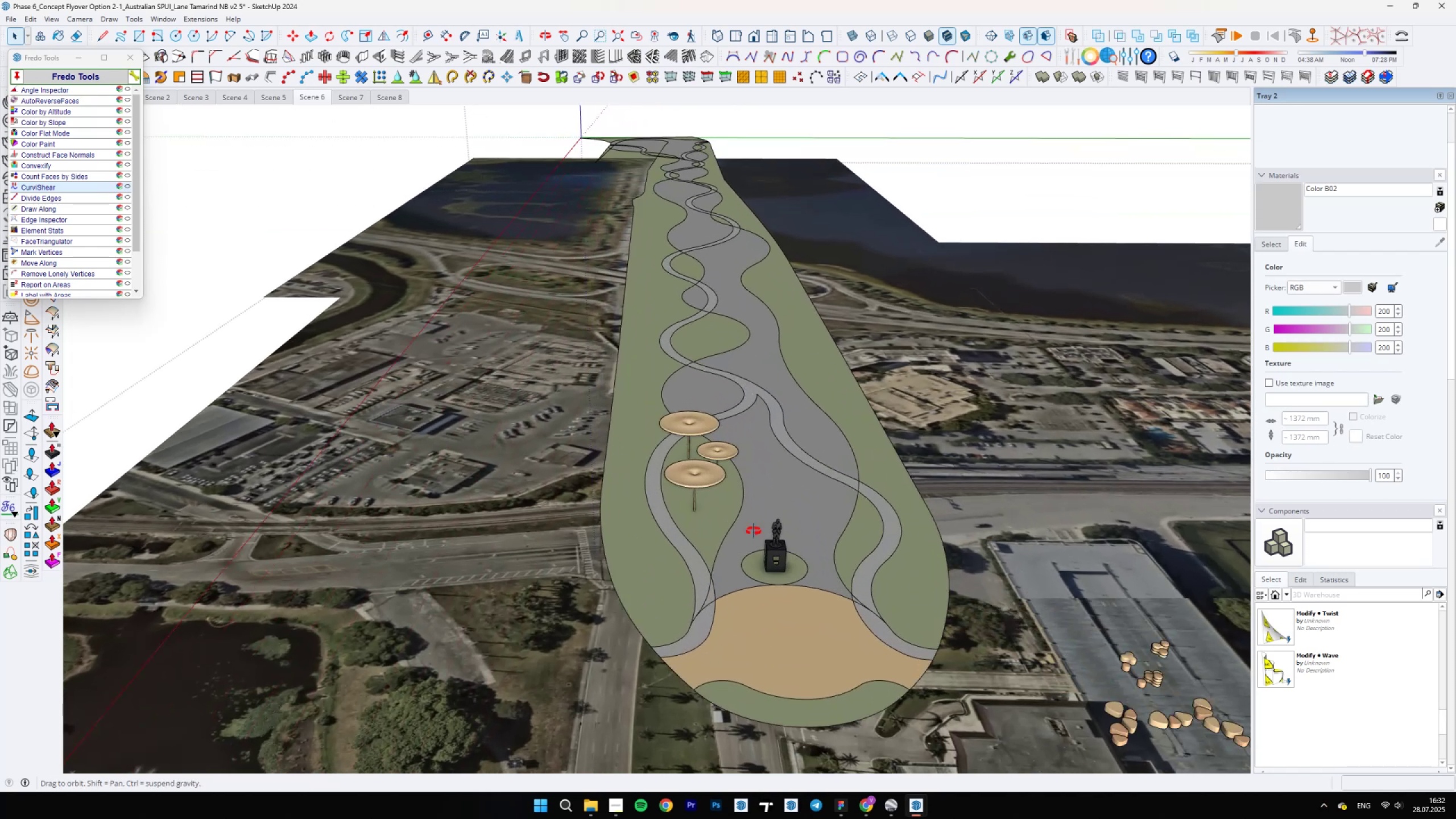 
scroll: coordinate [680, 543], scroll_direction: down, amount: 11.0
 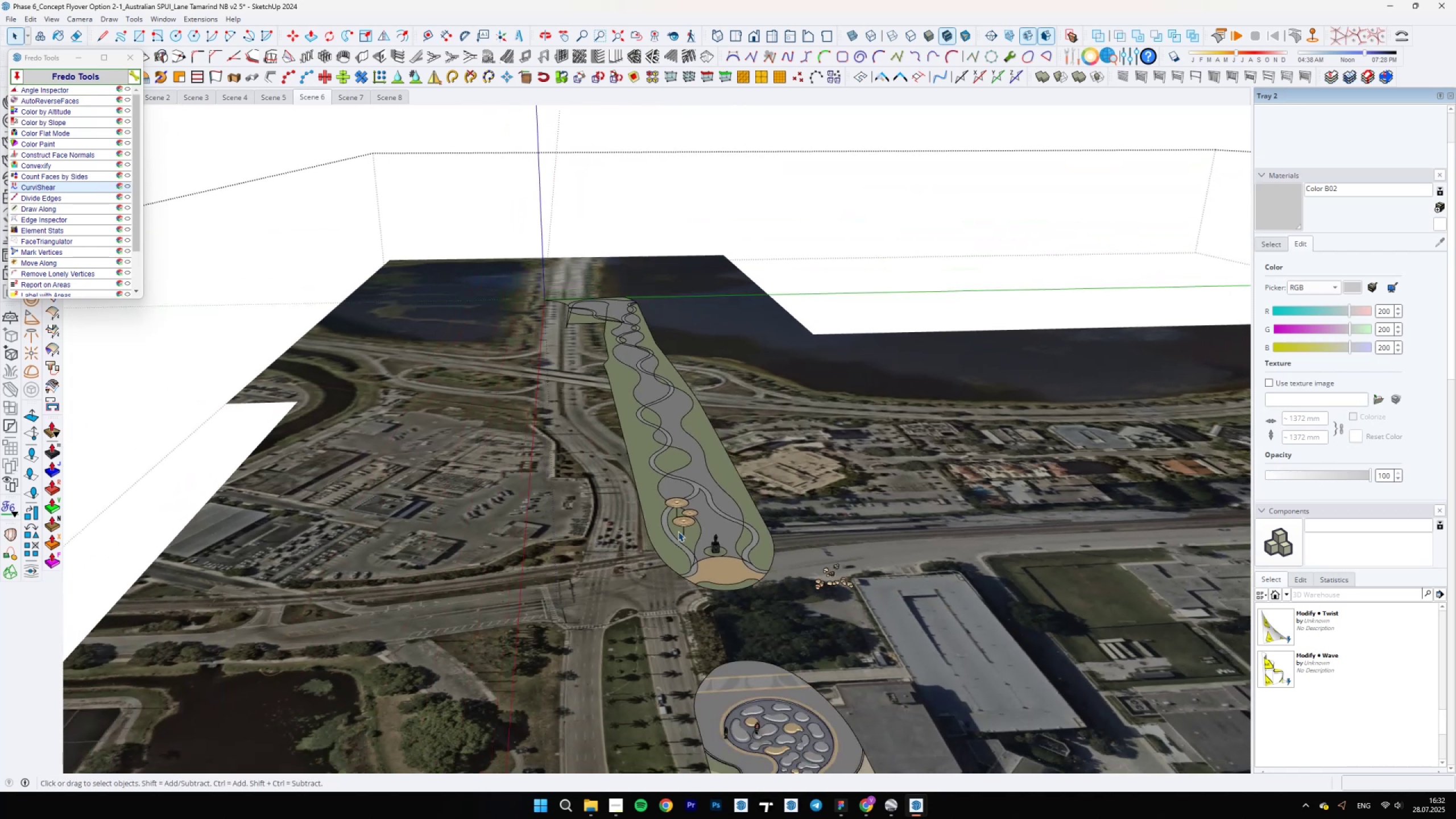 
key(Escape)
 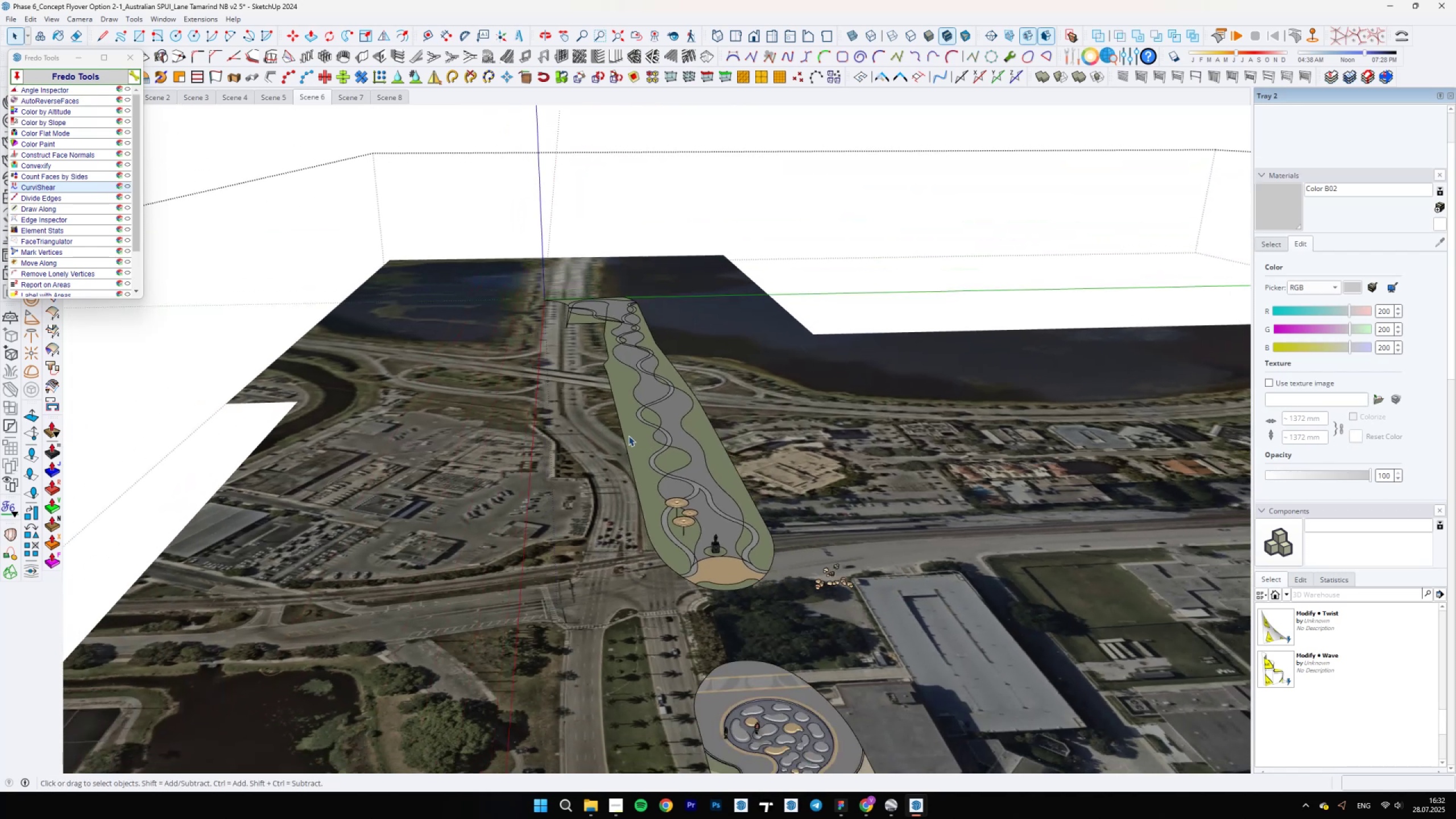 
scroll: coordinate [747, 539], scroll_direction: up, amount: 16.0
 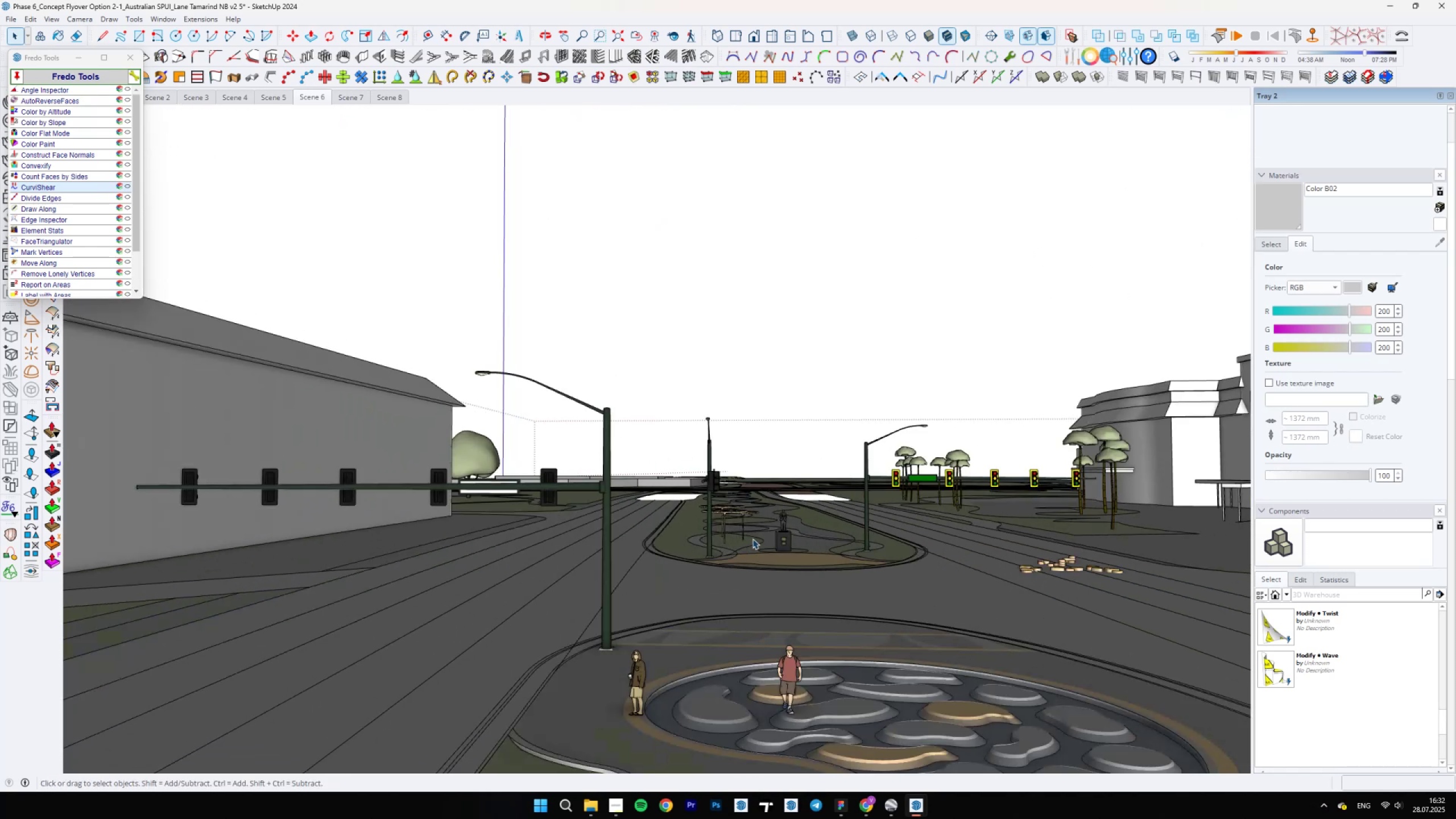 
hold_key(key=ShiftLeft, duration=0.72)
 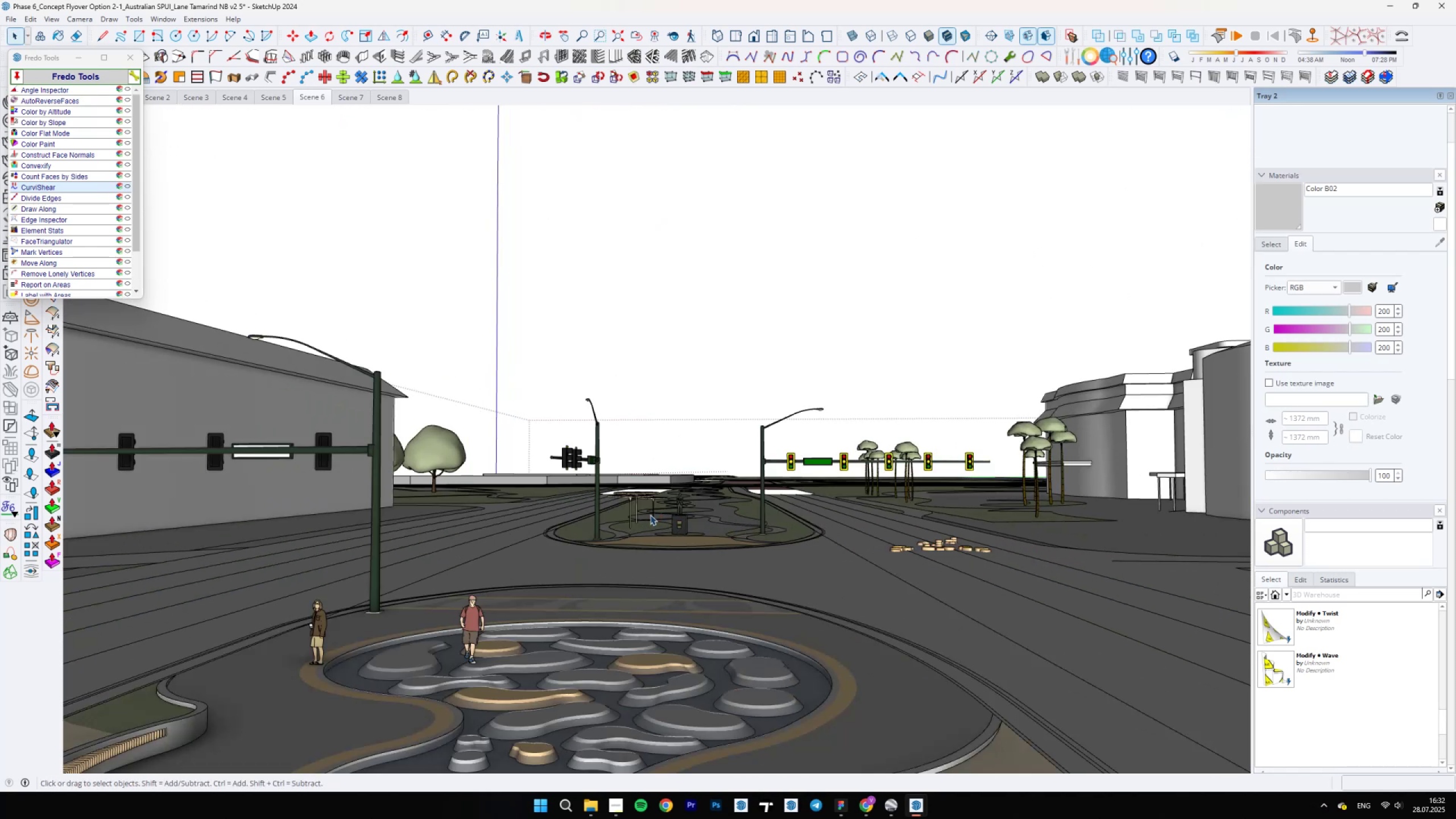 
scroll: coordinate [640, 633], scroll_direction: down, amount: 9.0
 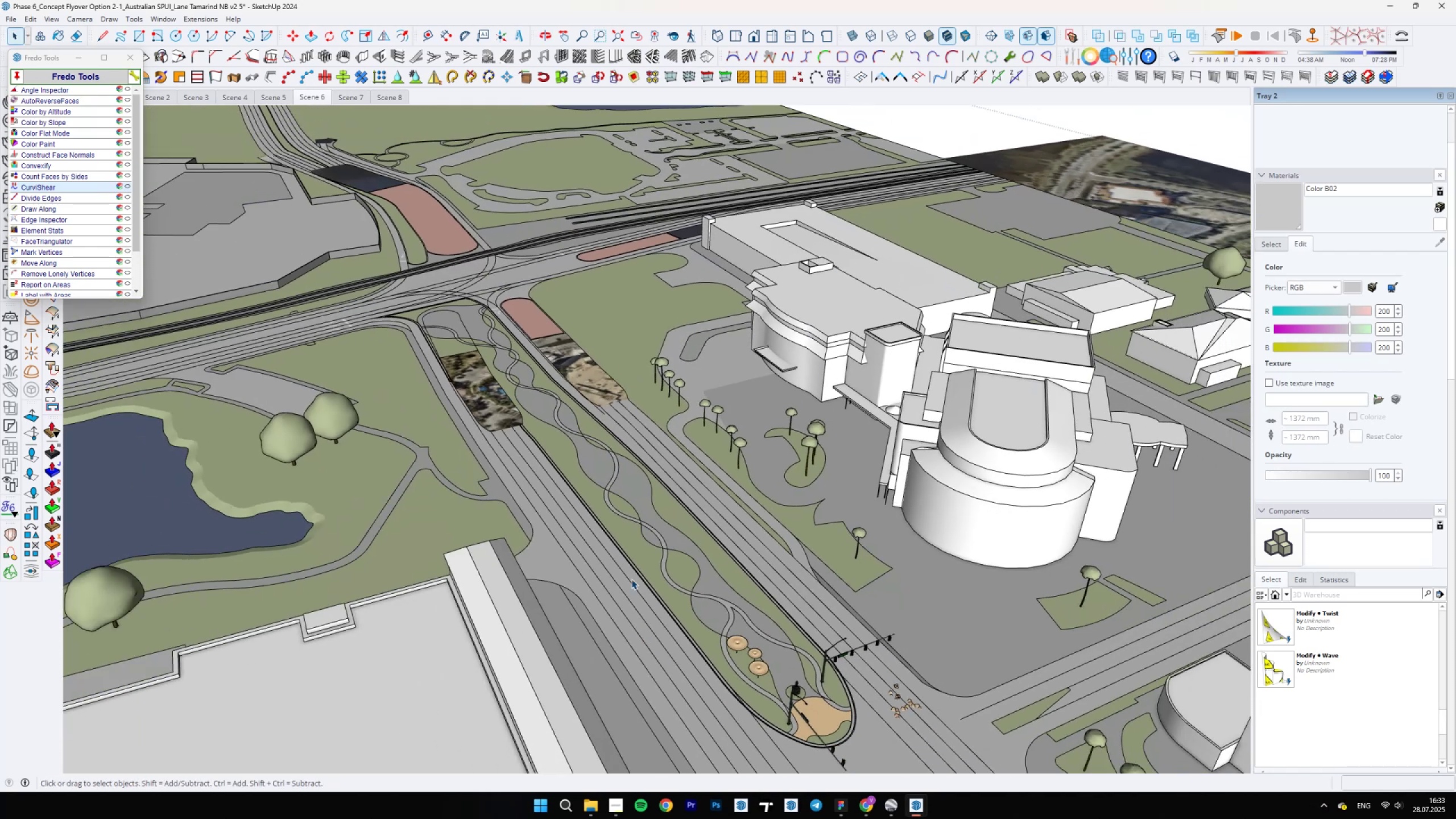 
left_click([640, 555])
 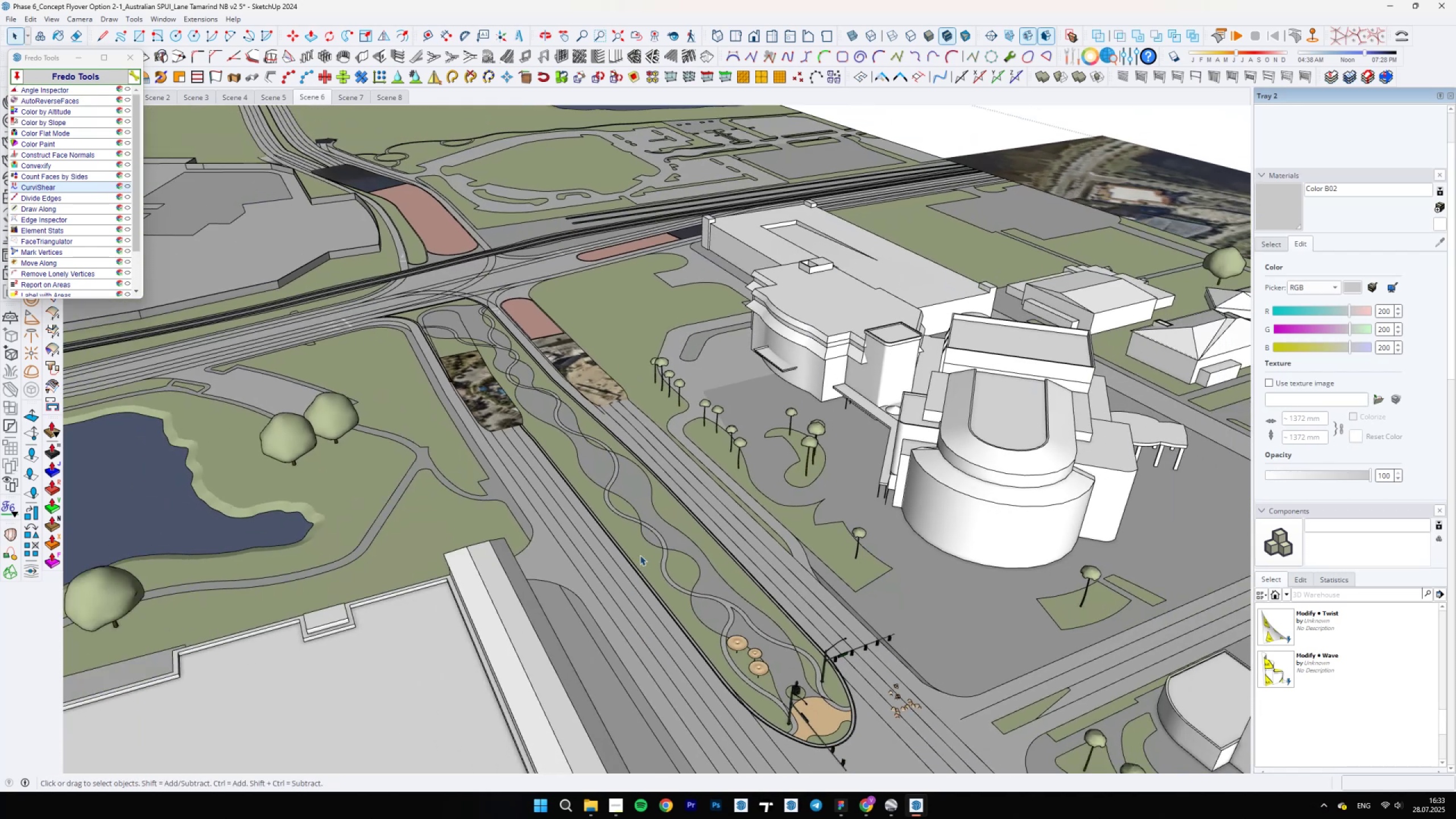 
scroll: coordinate [598, 545], scroll_direction: down, amount: 5.0
 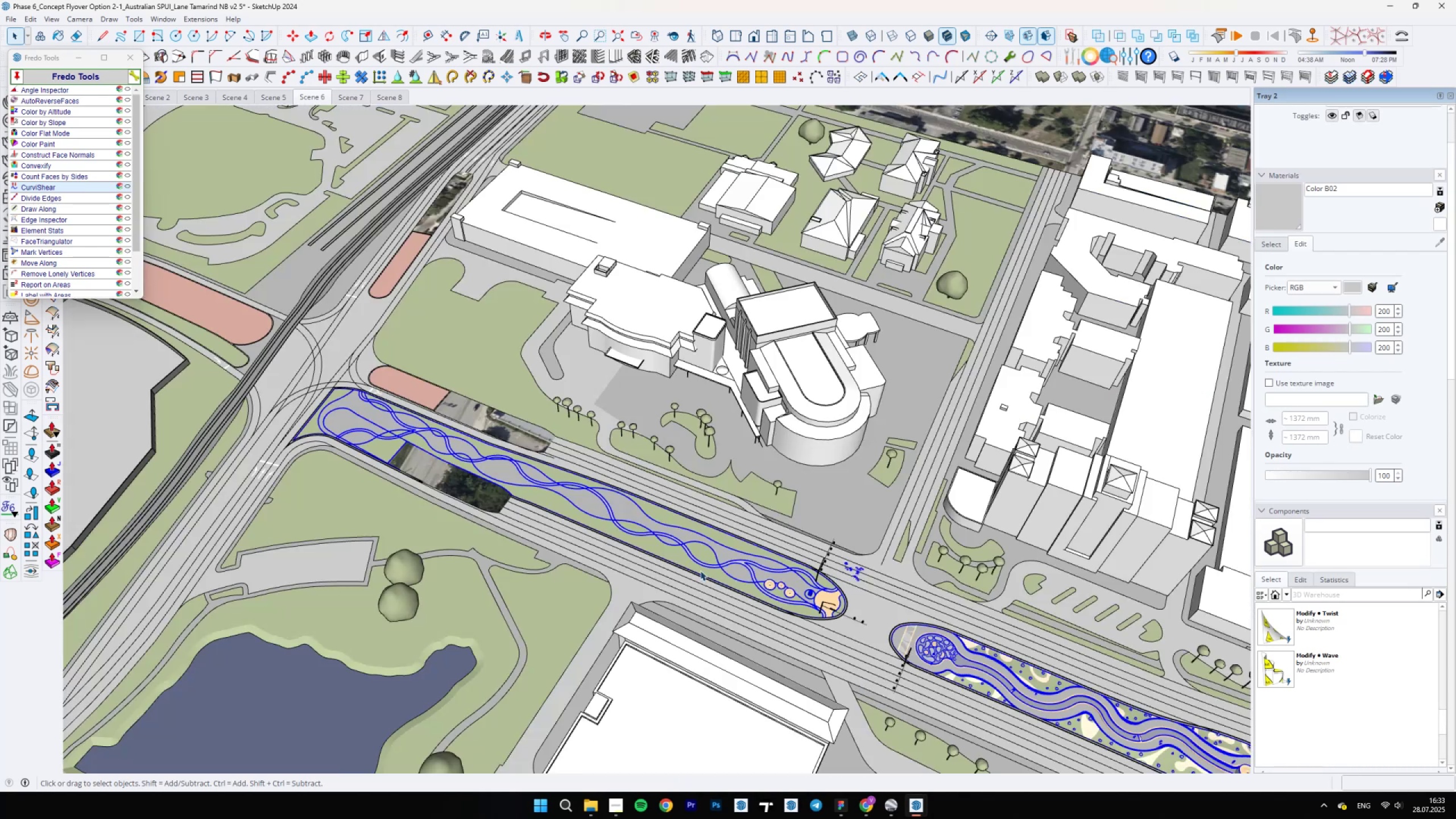 
double_click([688, 561])
 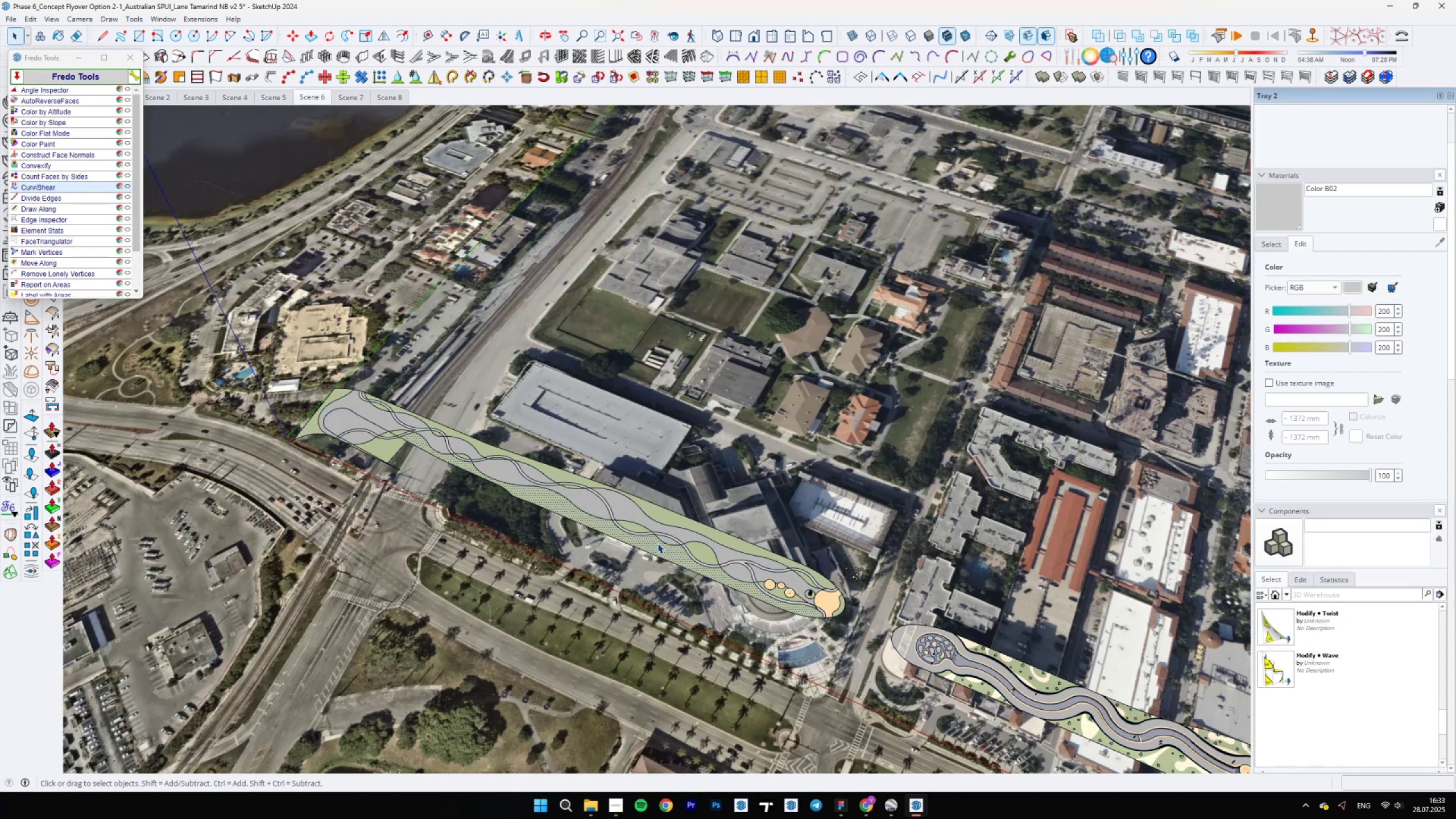 
scroll: coordinate [590, 495], scroll_direction: none, amount: 0.0
 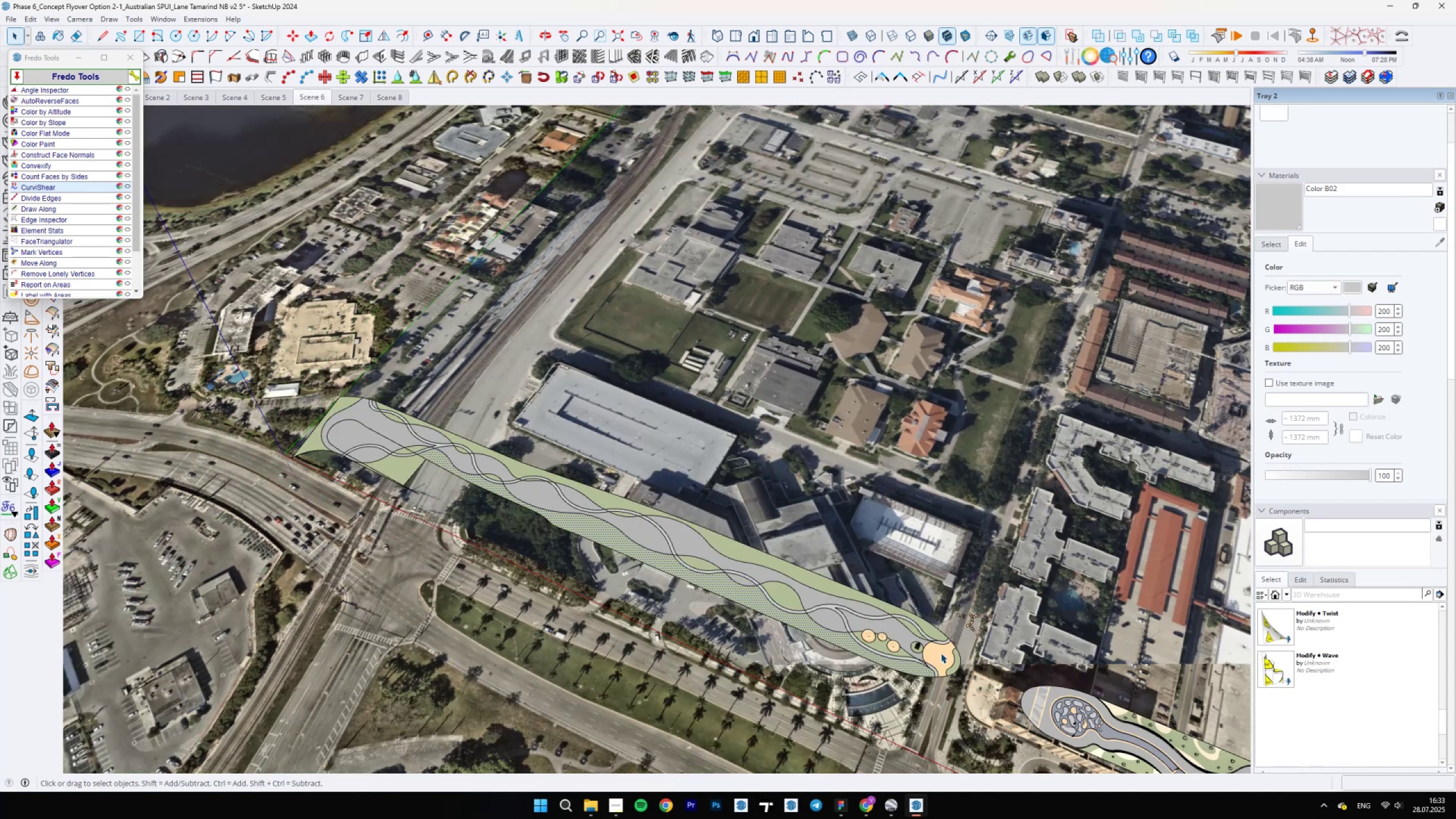 
wait(7.09)
 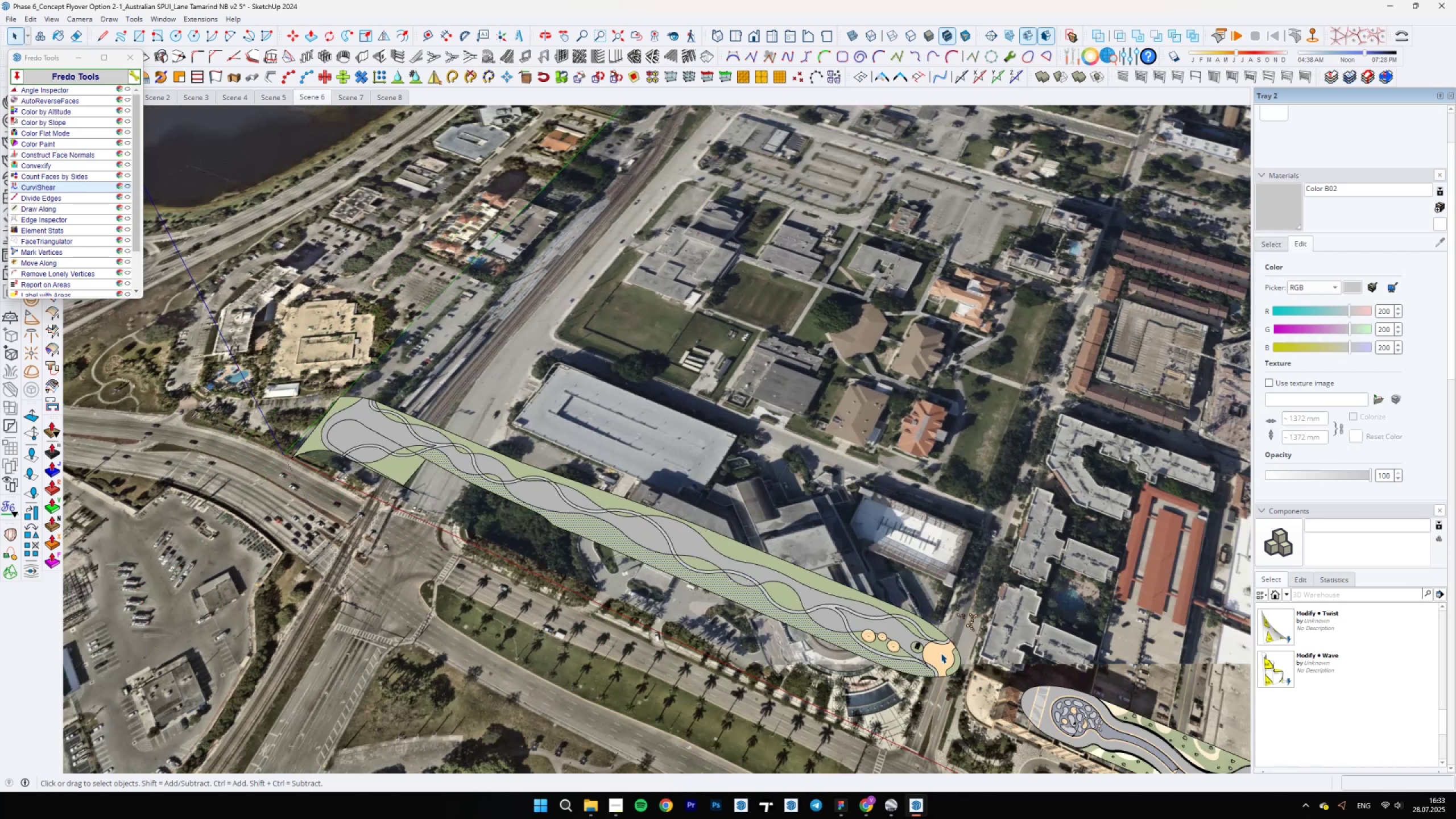 
scroll: coordinate [1445, 468], scroll_direction: down, amount: 6.0
 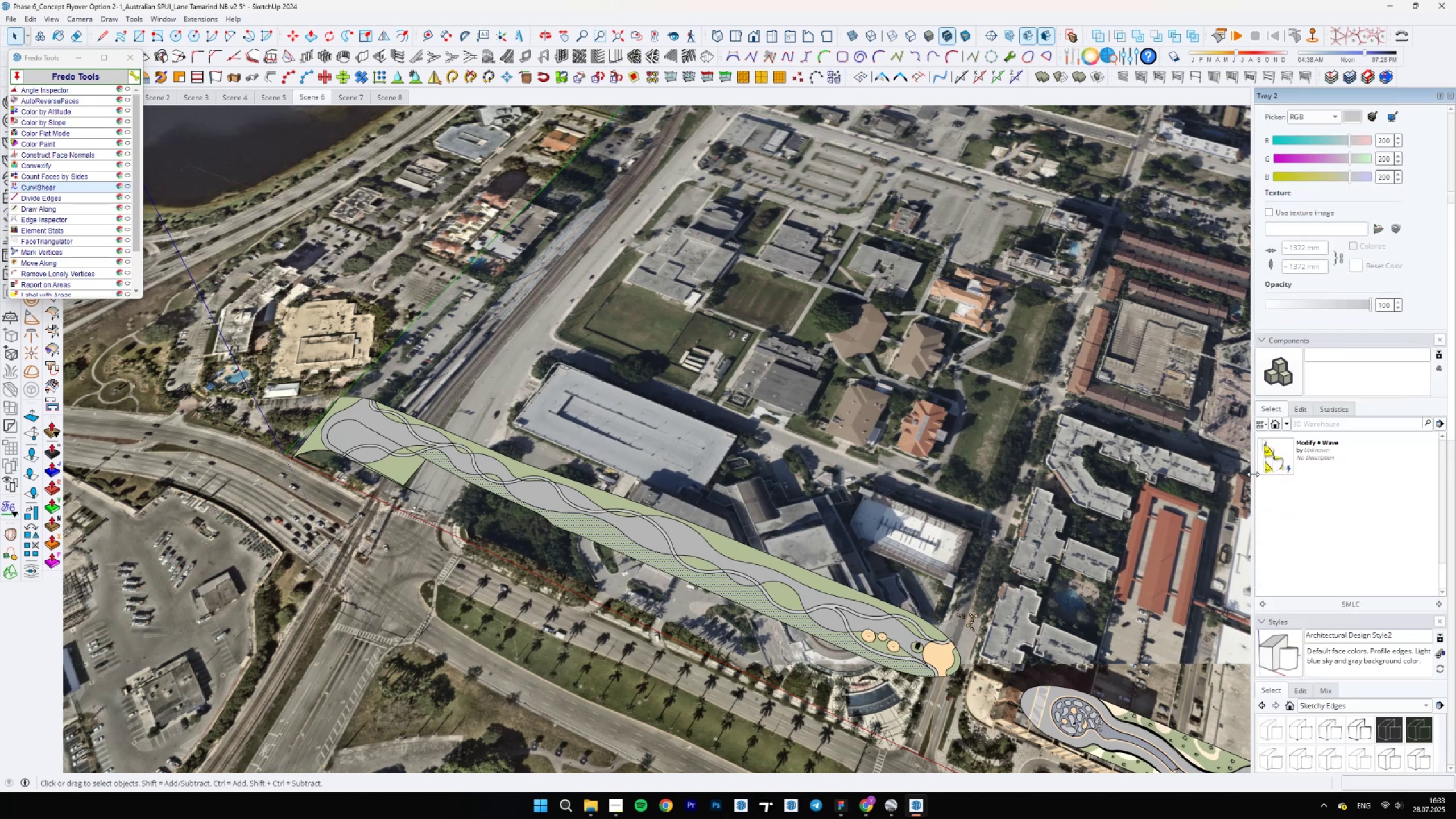 
scroll: coordinate [1020, 653], scroll_direction: up, amount: 18.0
 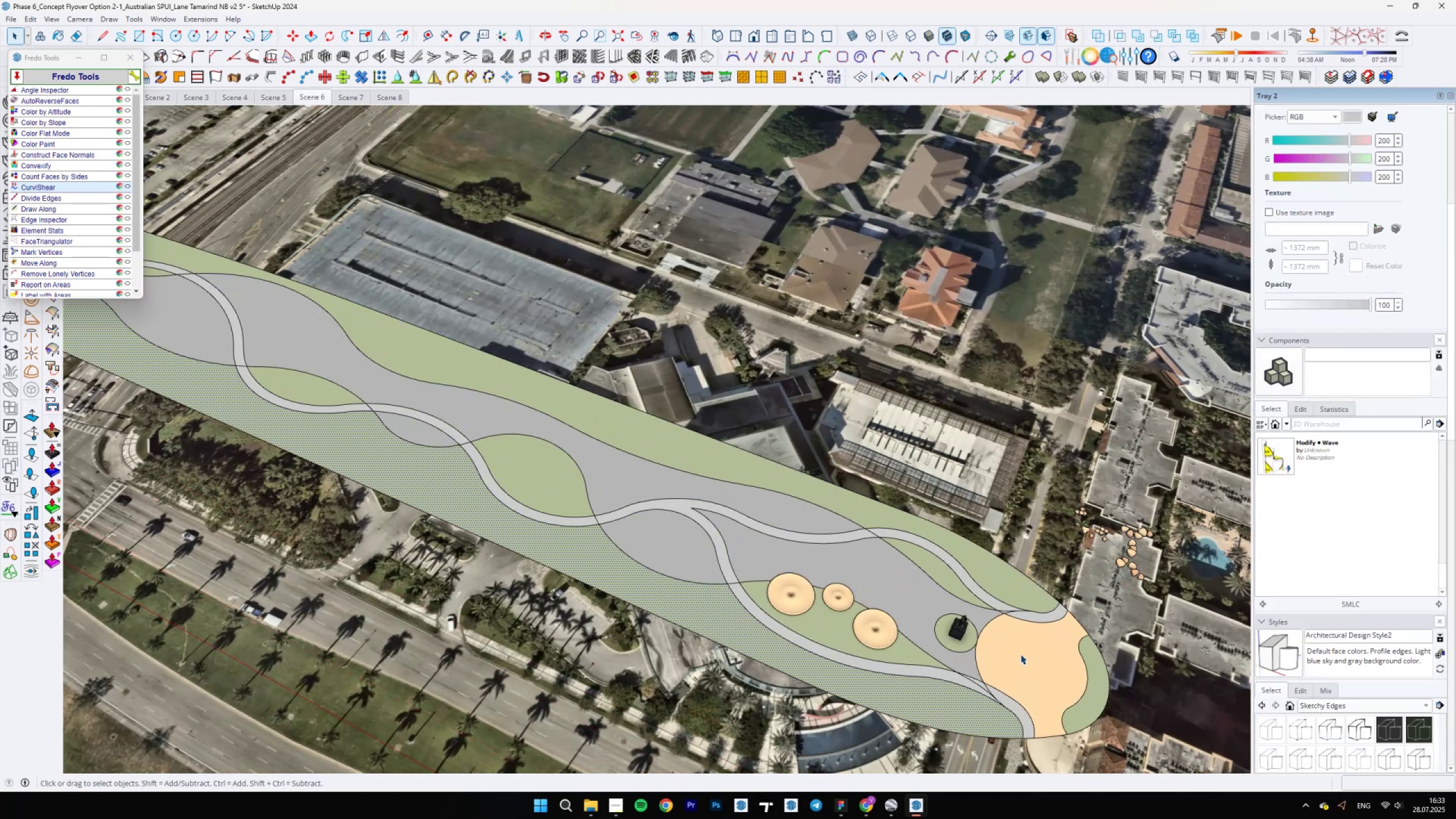 
key(Backslash)
 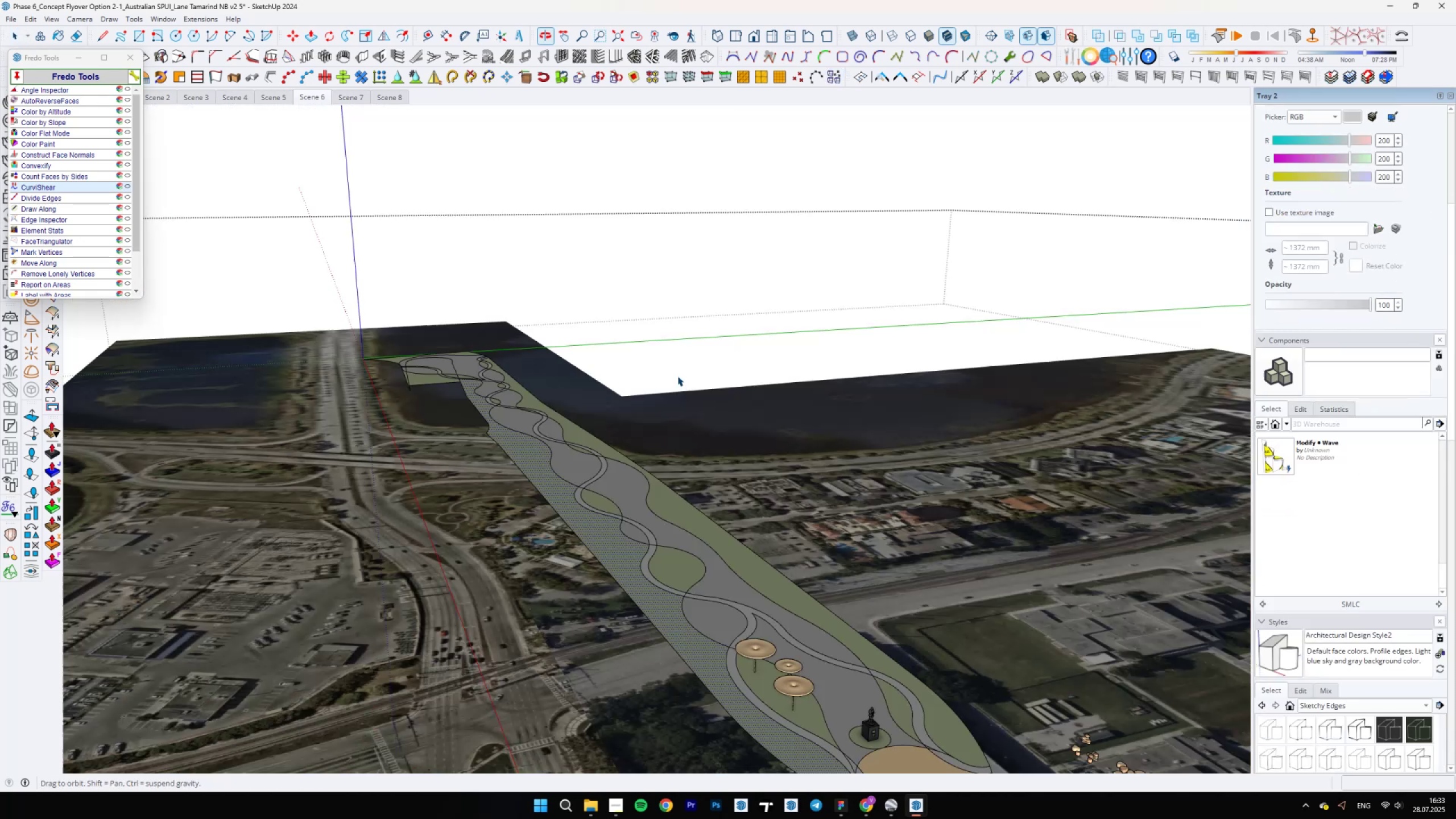 
scroll: coordinate [721, 521], scroll_direction: down, amount: 4.0
 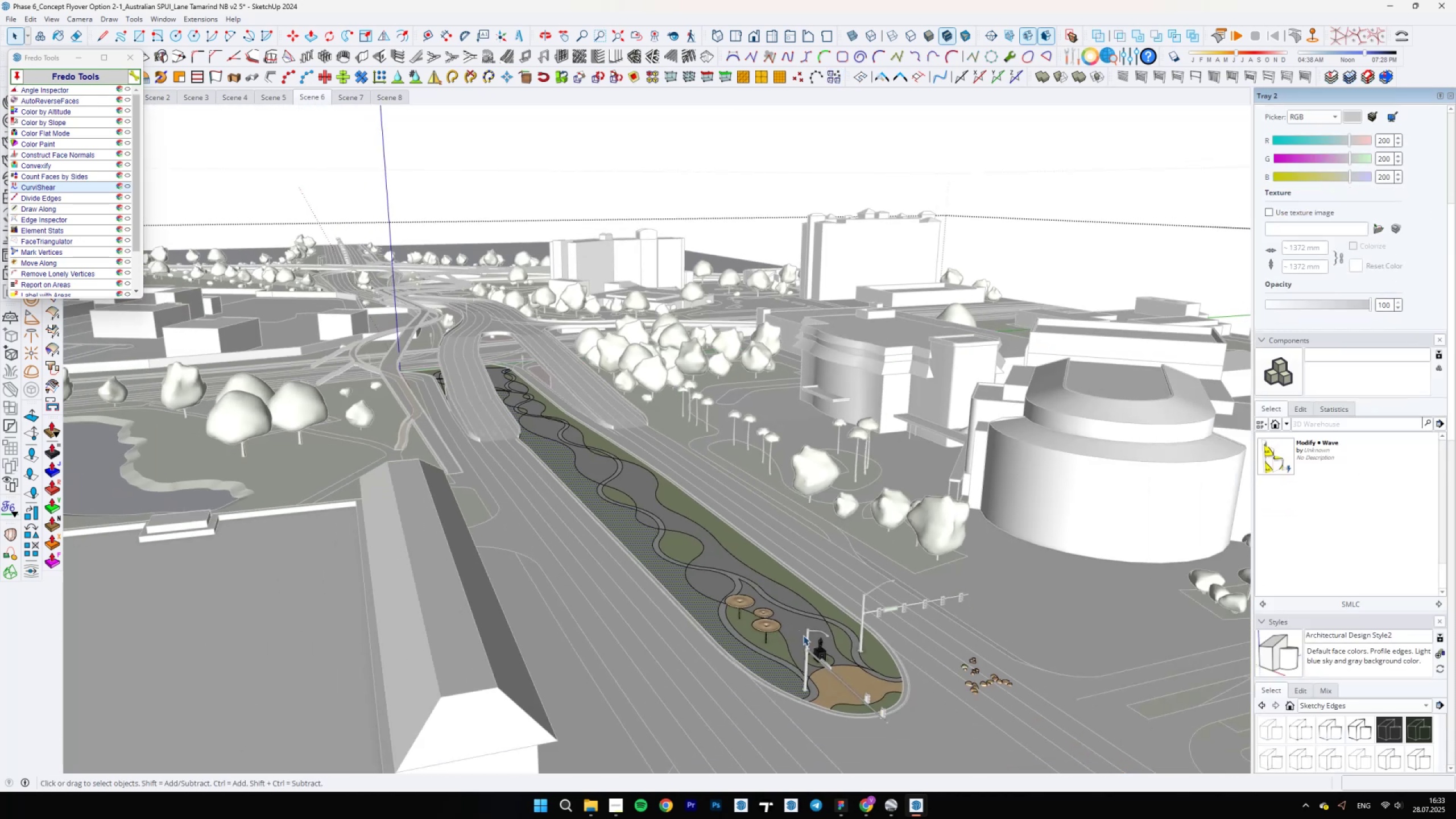 
scroll: coordinate [624, 507], scroll_direction: up, amount: 9.0
 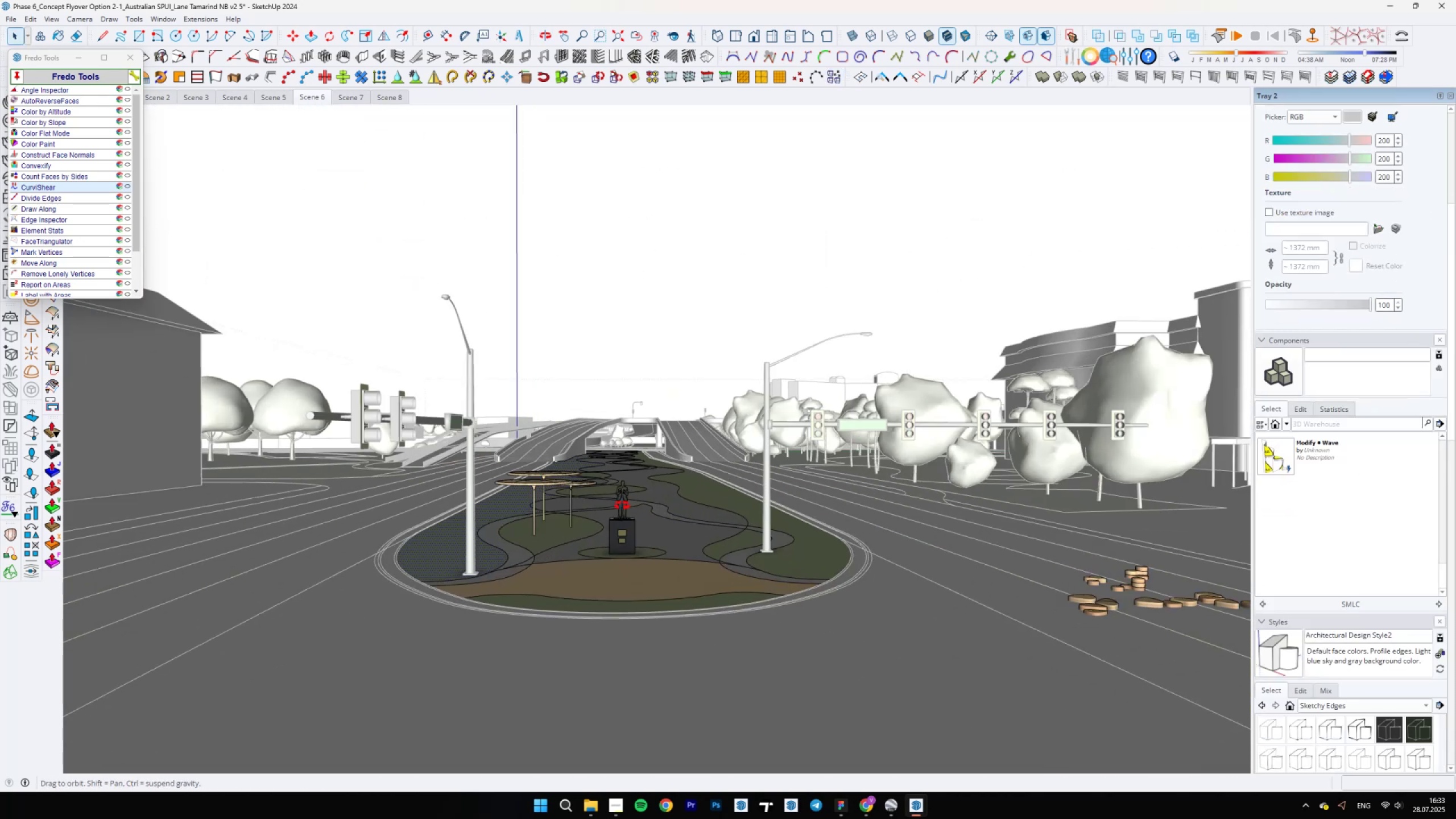 
key(Backslash)
 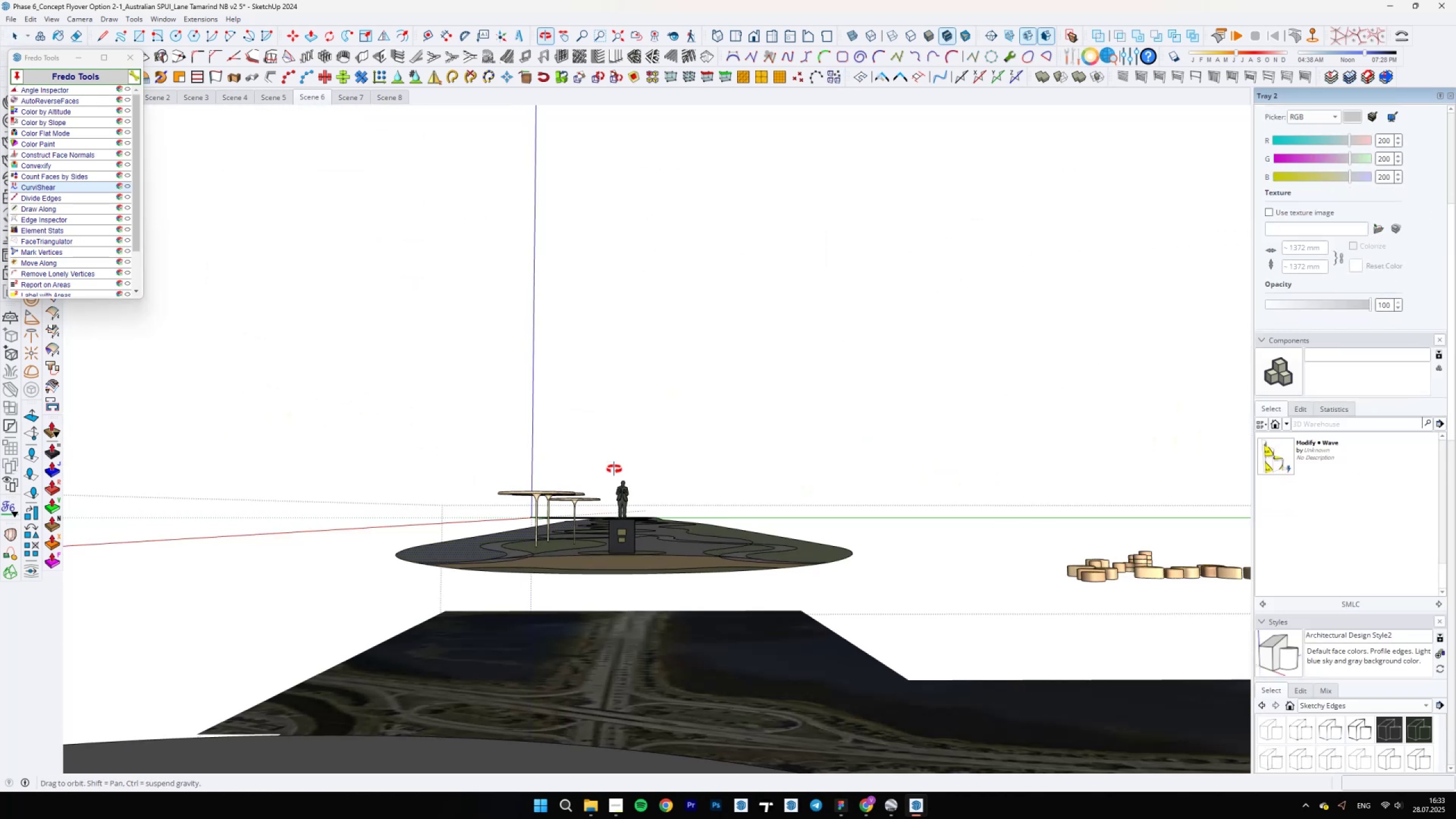 
scroll: coordinate [605, 564], scroll_direction: down, amount: 17.0
 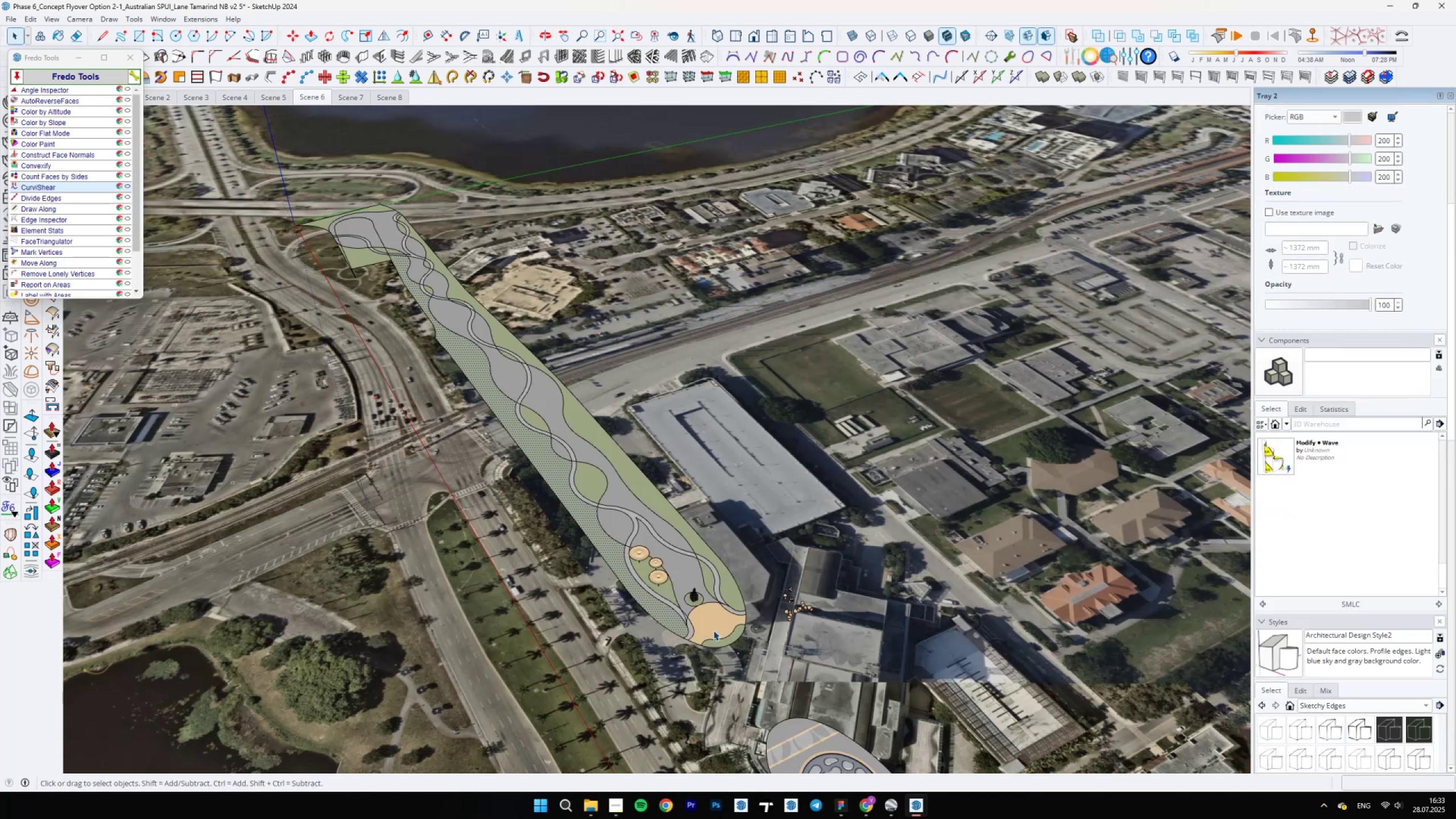 
key(Semicolon)
 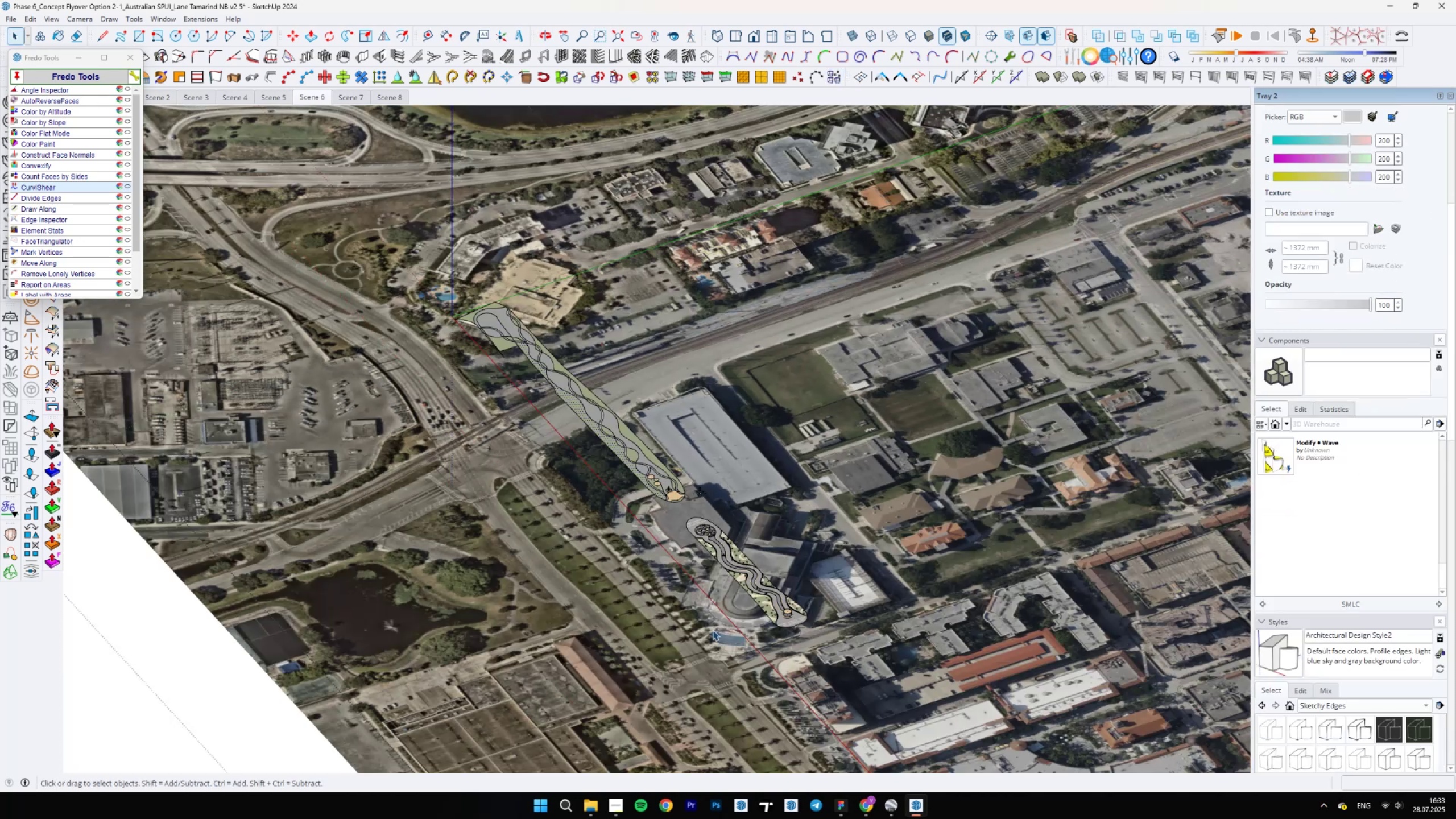 
key(Quote)
 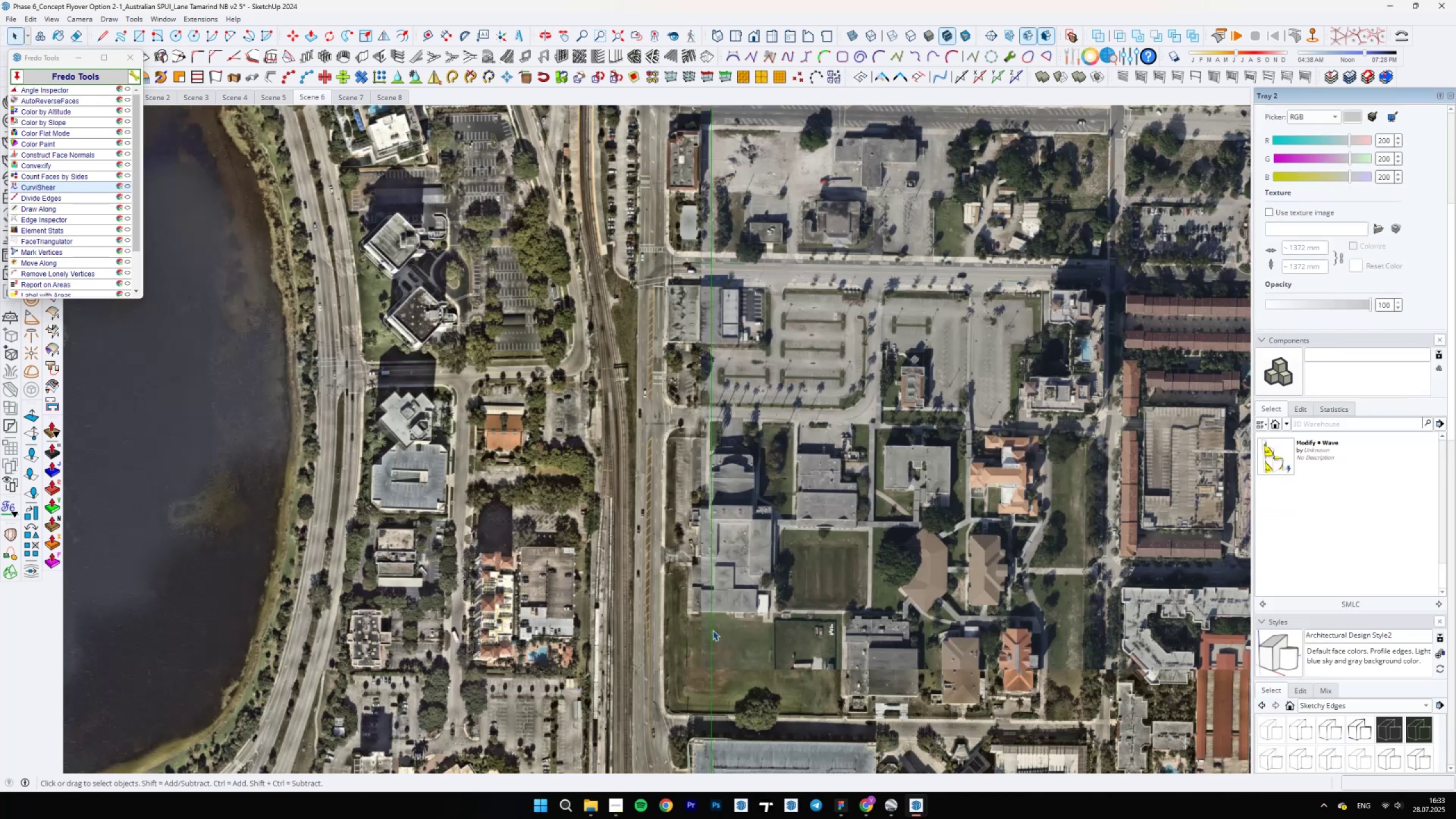 
scroll: coordinate [779, 554], scroll_direction: up, amount: 23.0
 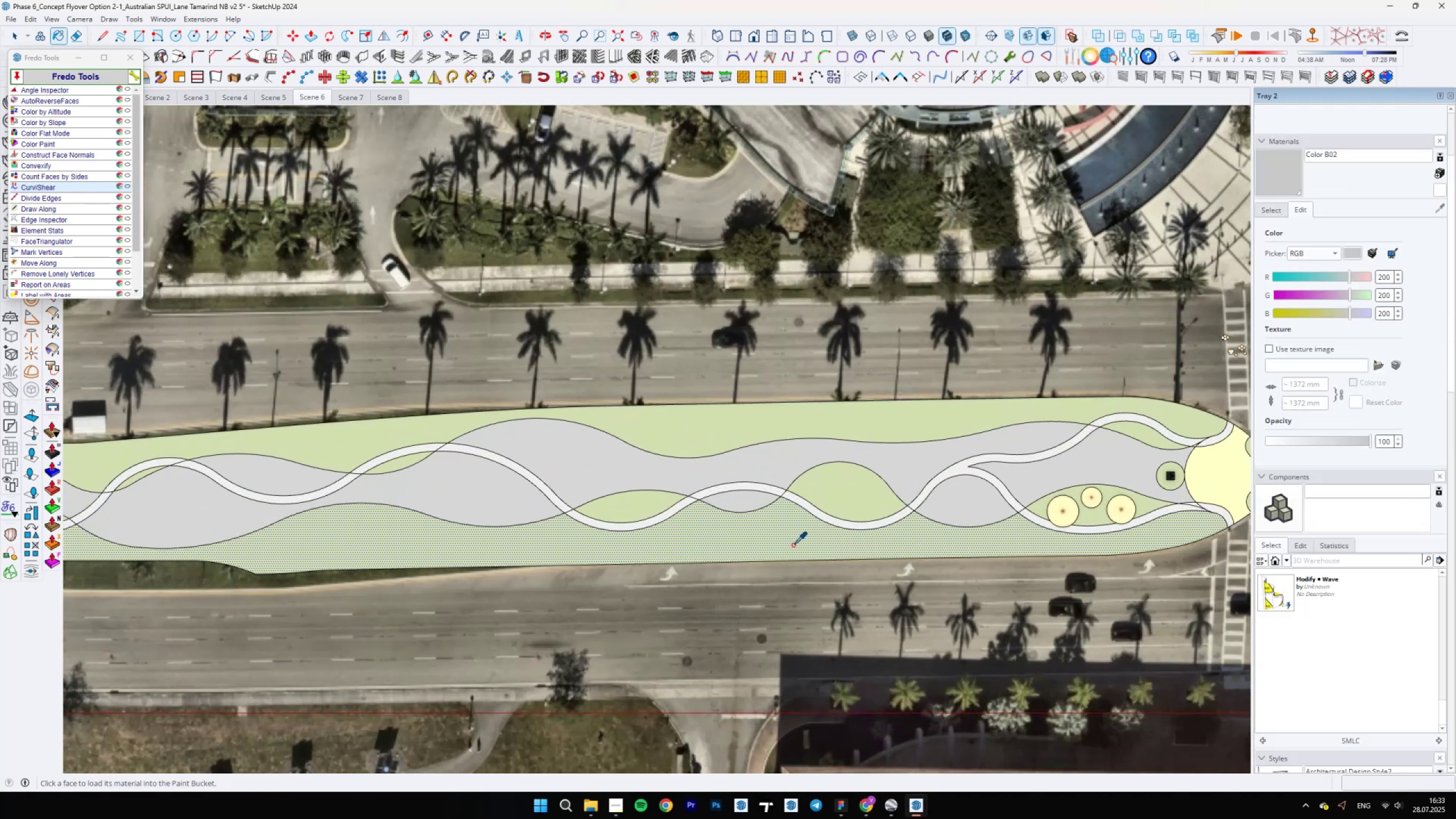 
key(B)
 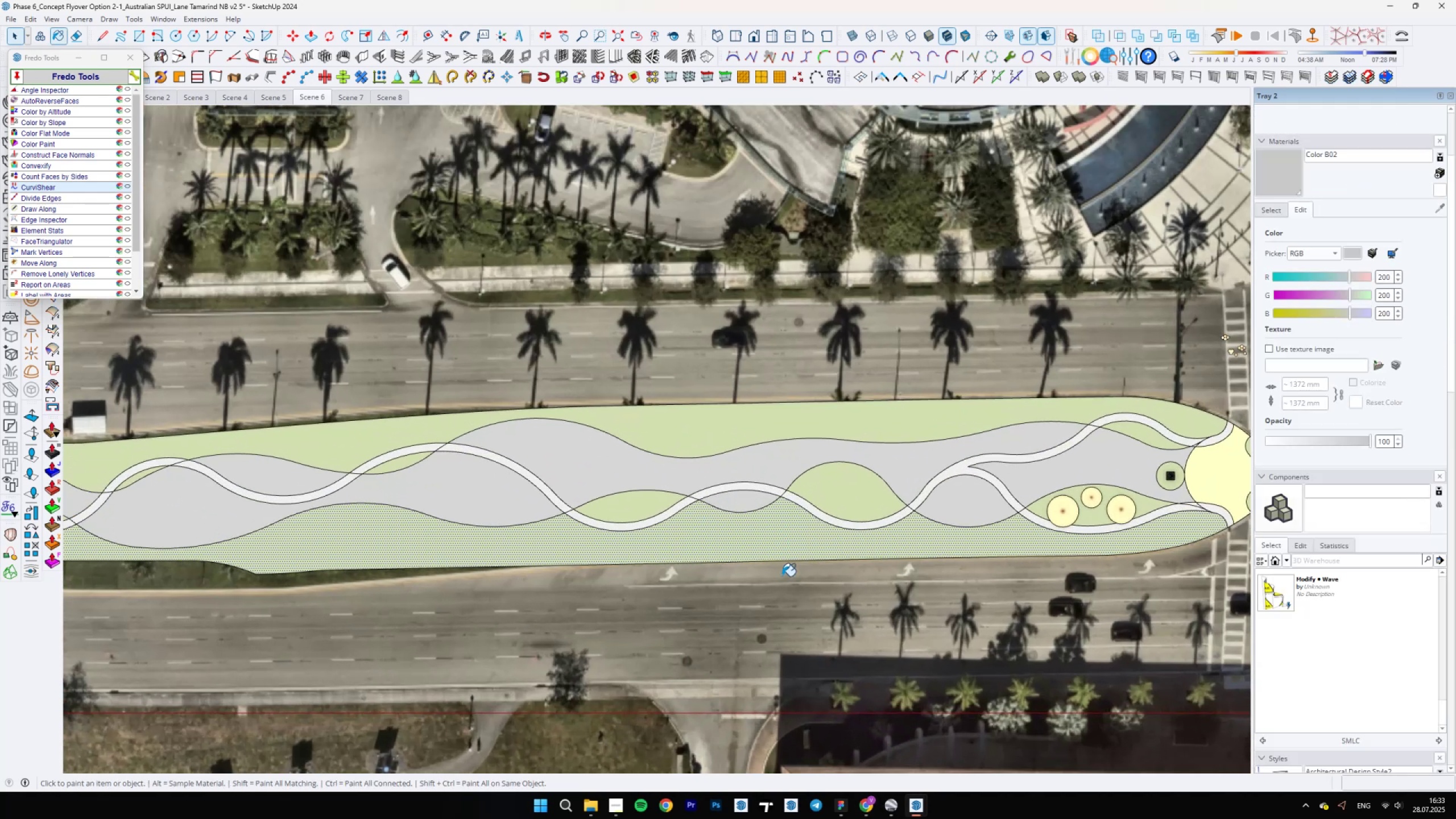 
hold_key(key=AltLeft, duration=0.56)
left_click([793, 545])
 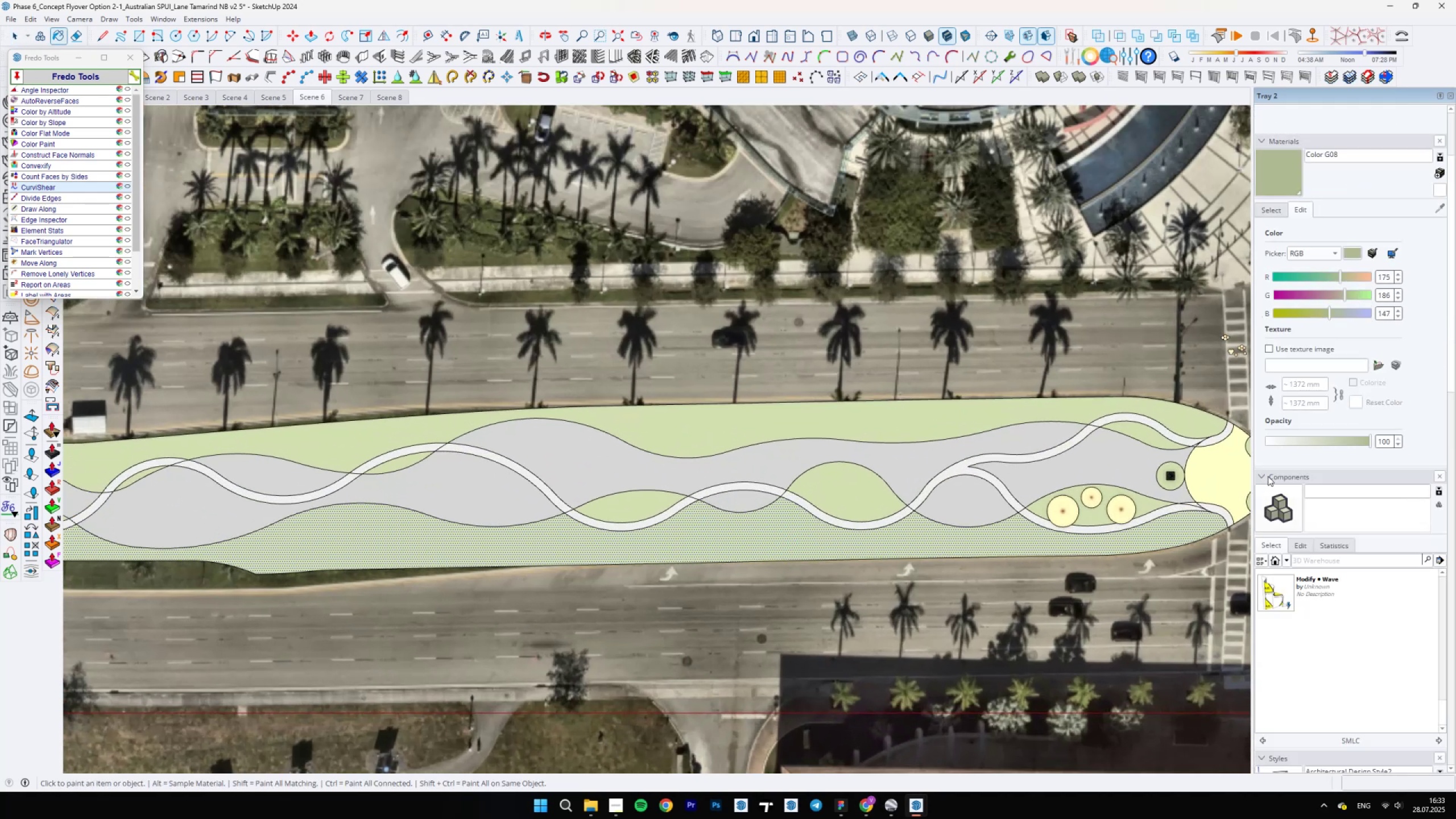 
left_click([1271, 441])
 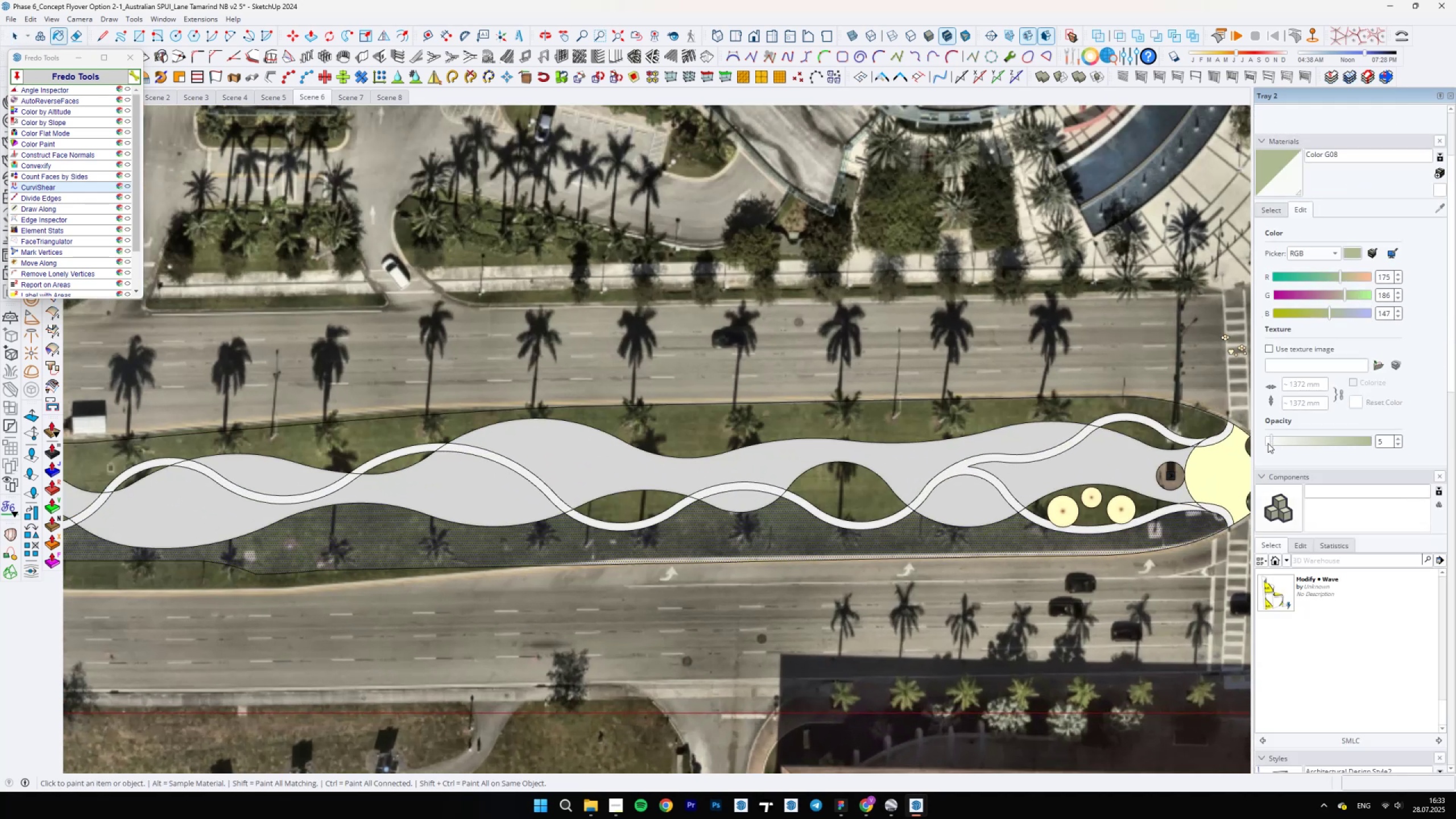 
scroll: coordinate [682, 520], scroll_direction: down, amount: 17.0
 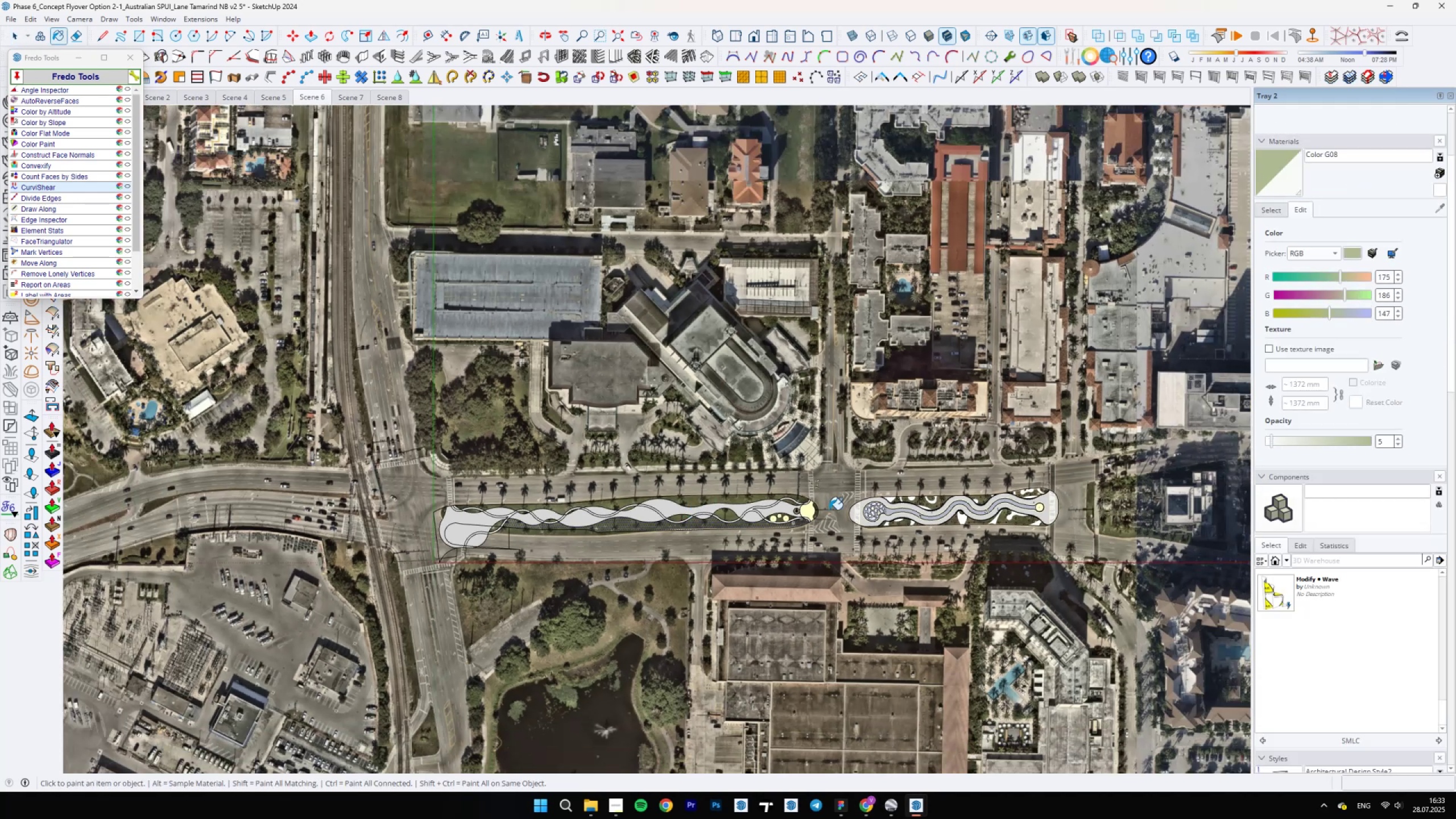 
key(Space)
 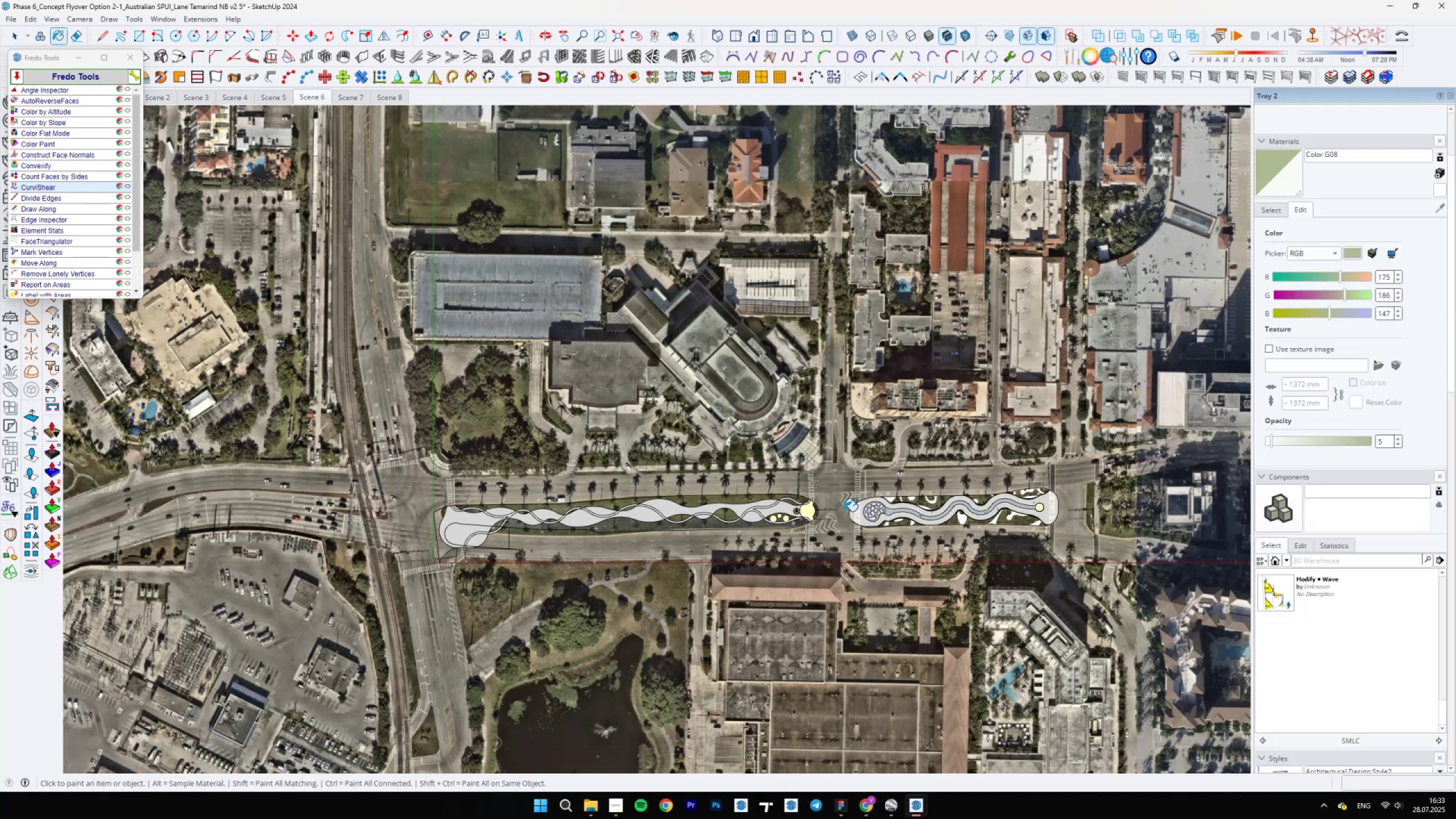 
scroll: coordinate [583, 510], scroll_direction: up, amount: 6.0
 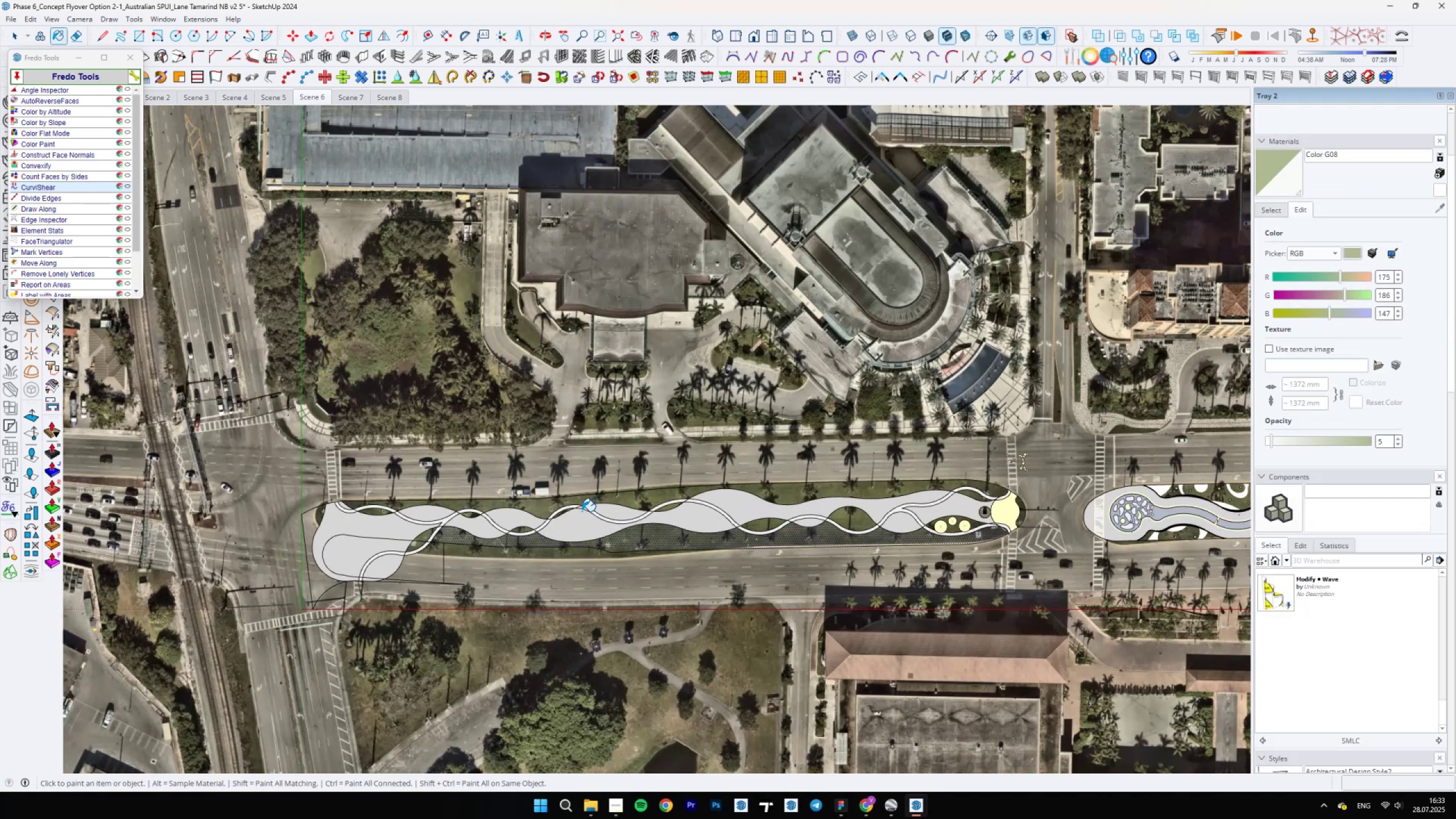 
hold_key(key=ShiftLeft, duration=0.76)
 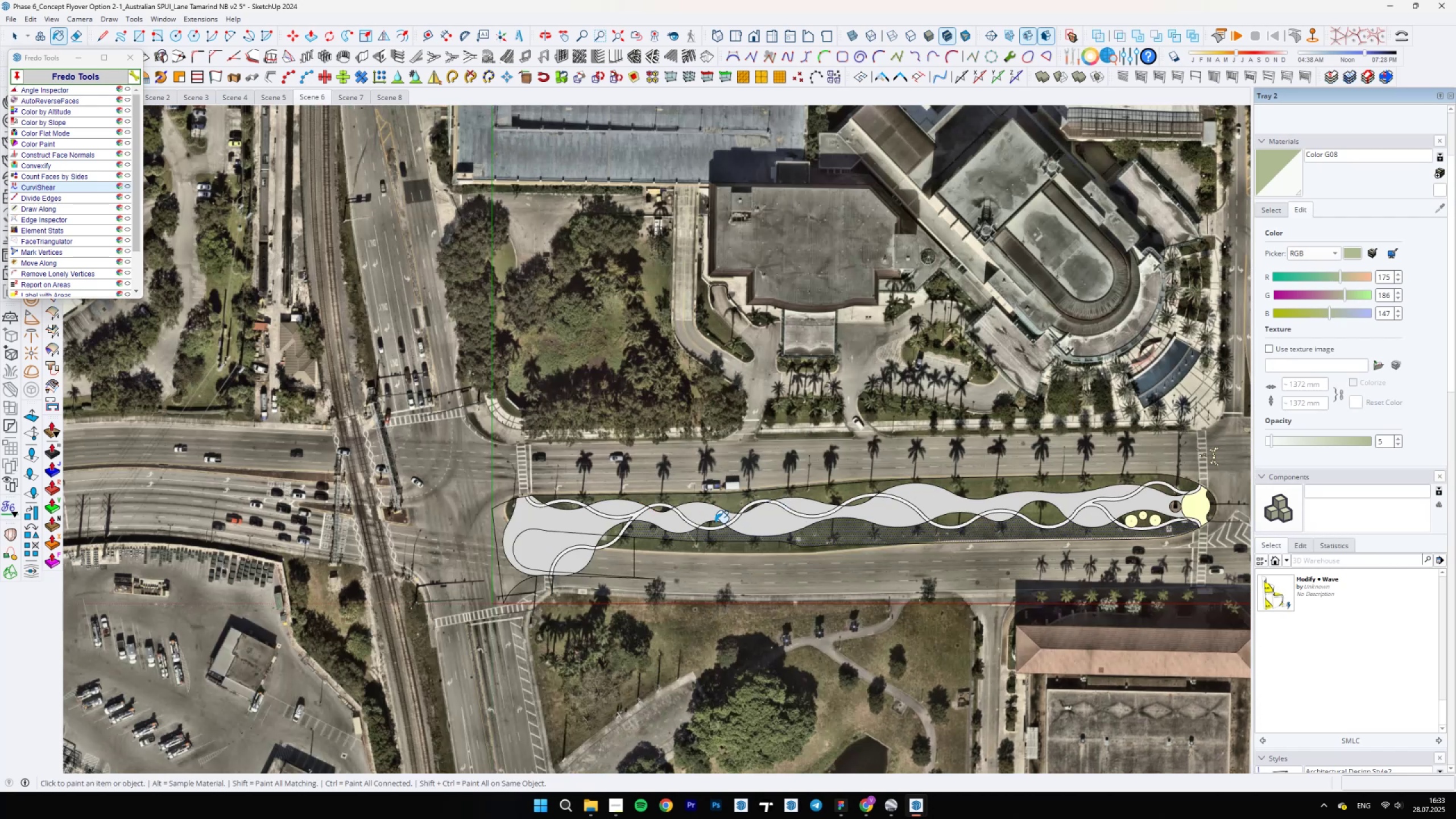 
scroll: coordinate [576, 532], scroll_direction: up, amount: 5.0
 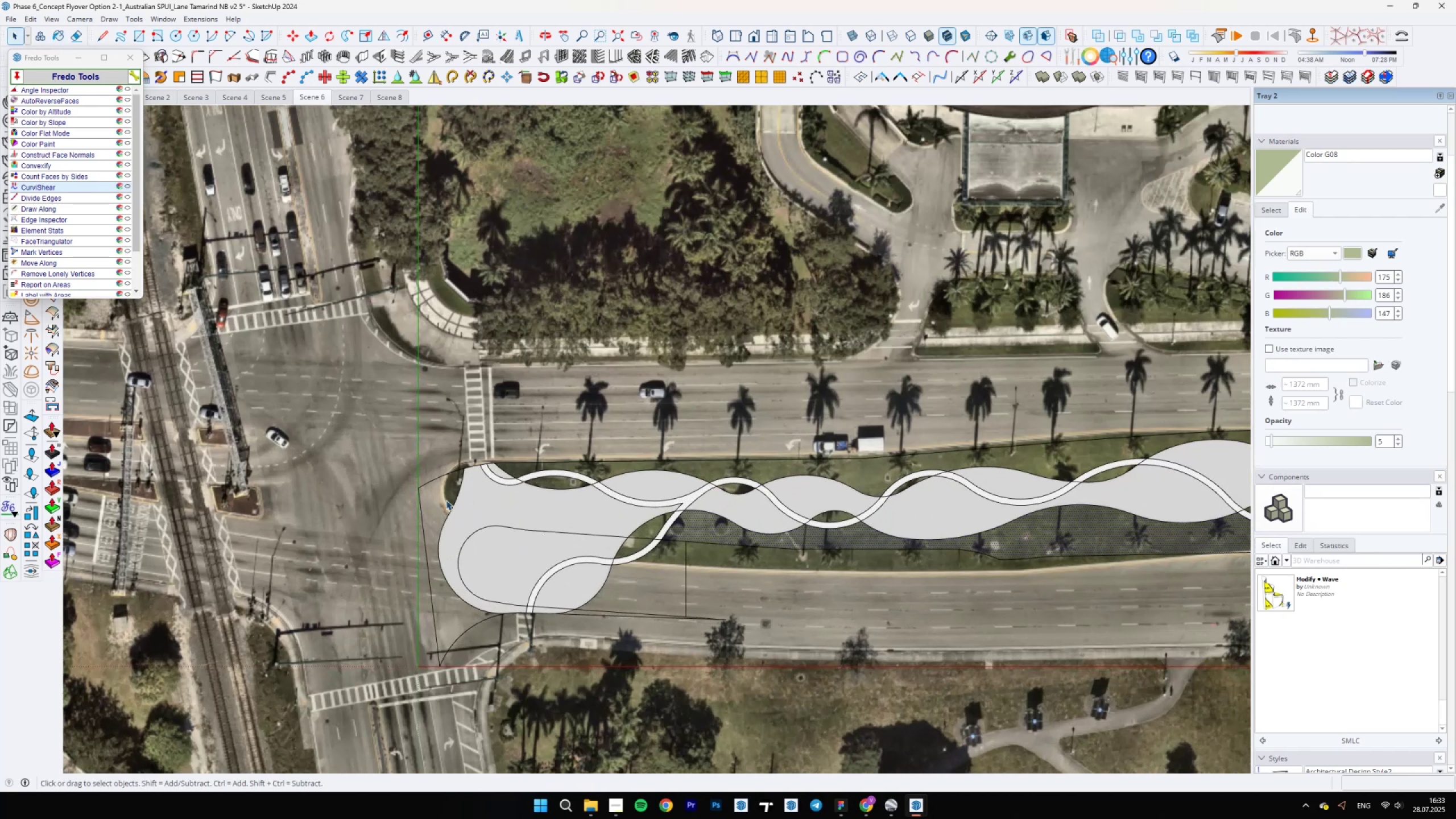 
key(Space)
 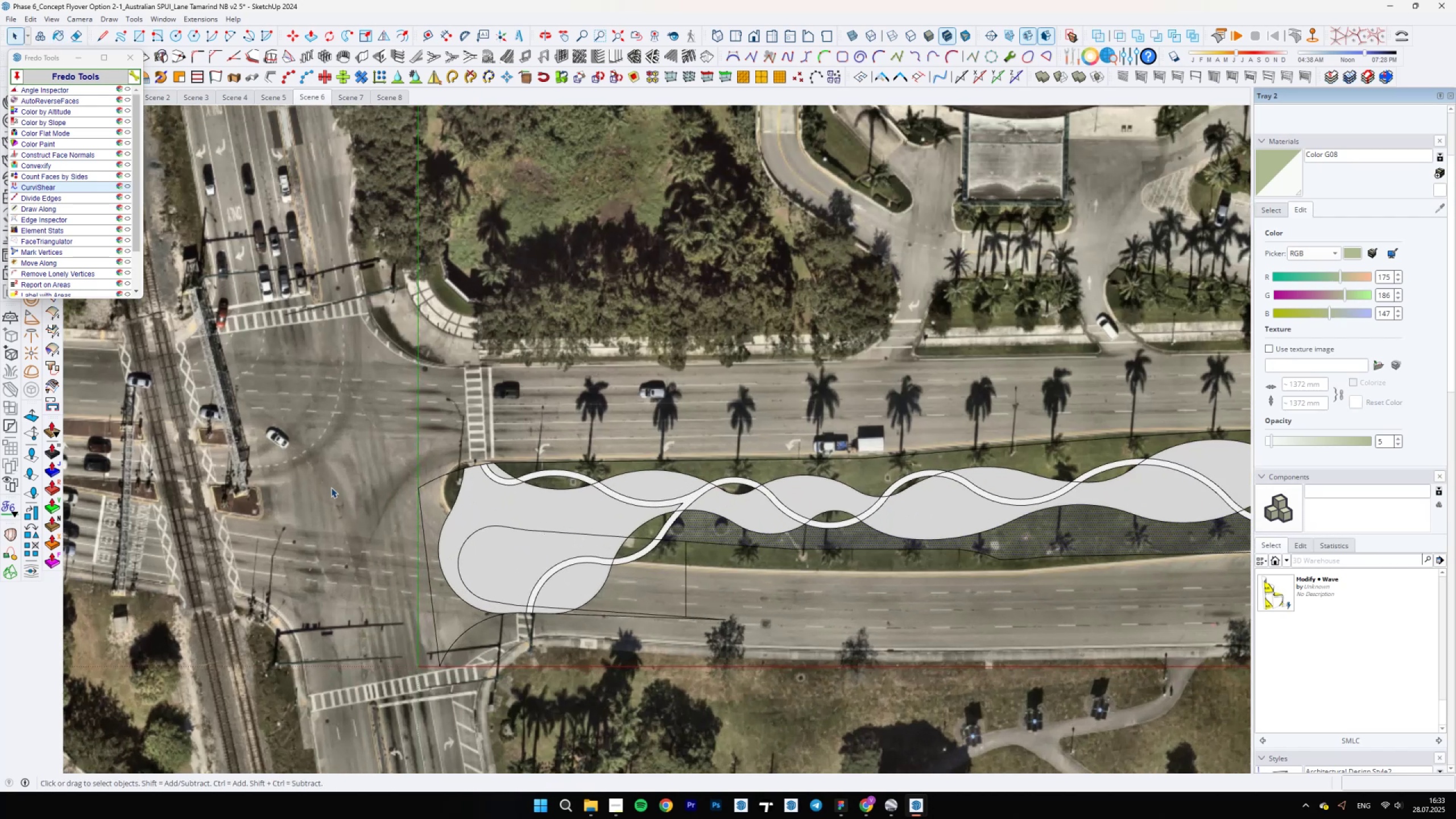 
scroll: coordinate [589, 502], scroll_direction: up, amount: 3.0
 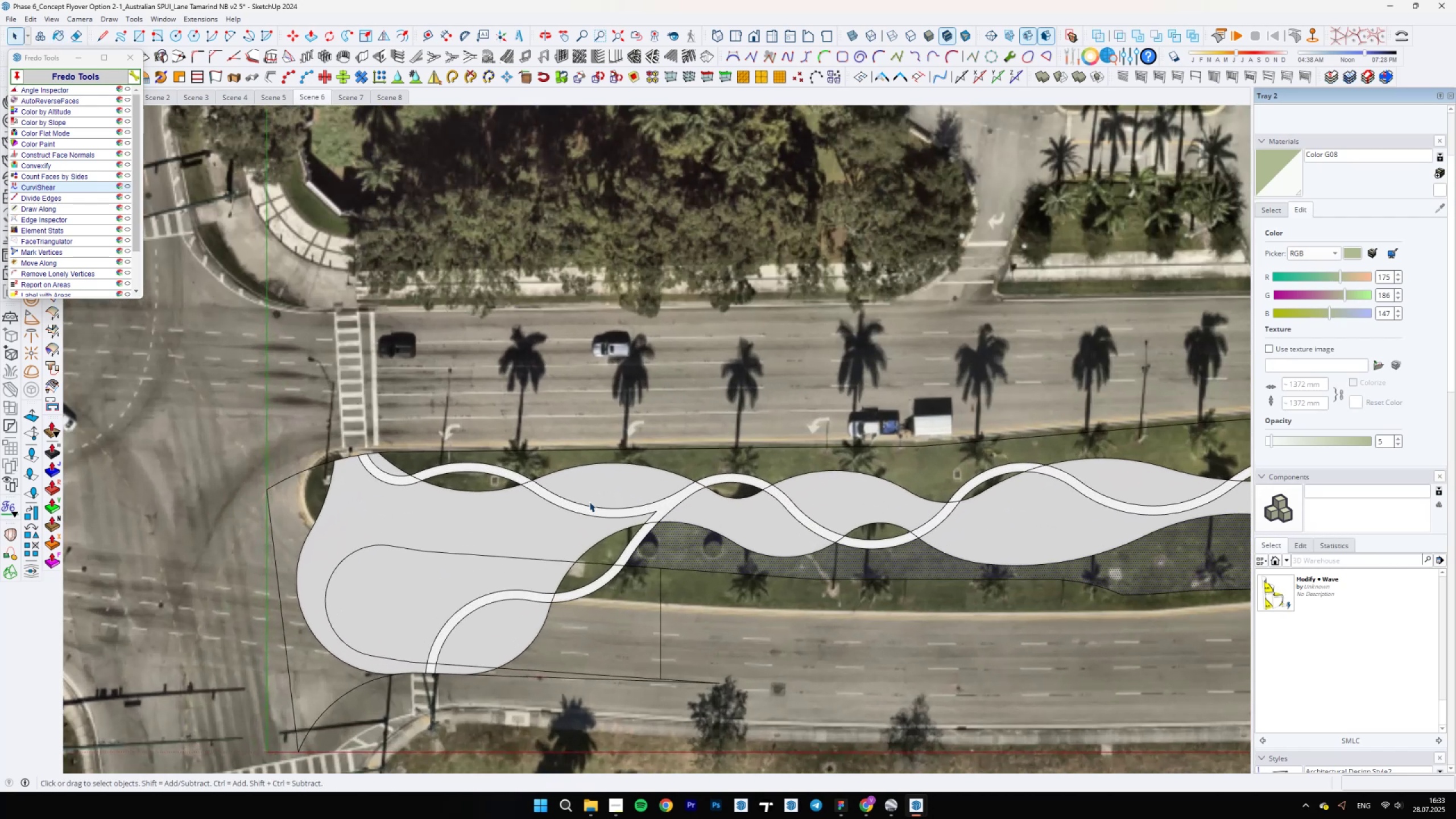 
scroll: coordinate [595, 481], scroll_direction: none, amount: 0.0
 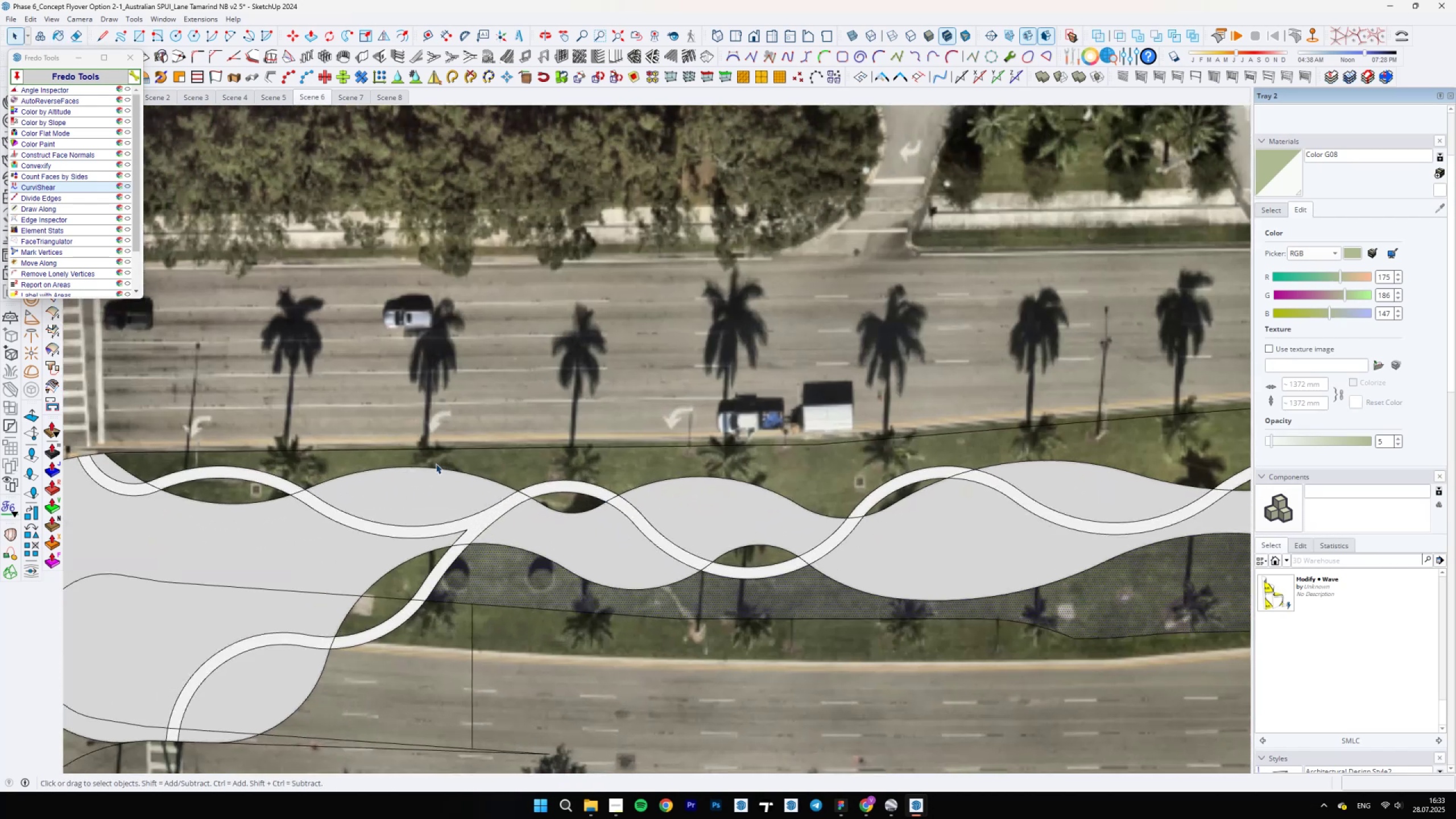 
scroll: coordinate [1450, 619], scroll_direction: down, amount: 85.0
 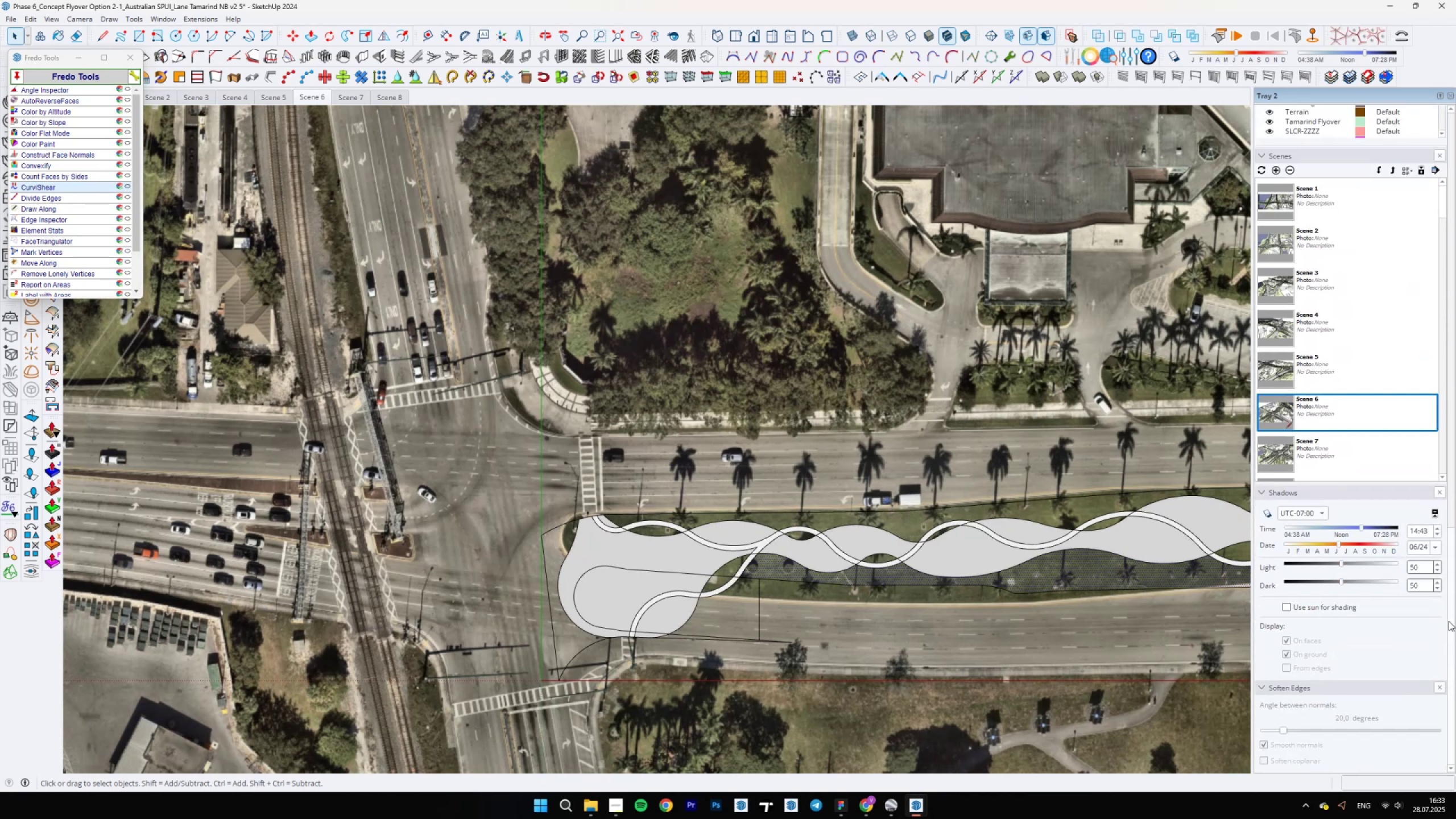 
scroll: coordinate [1450, 611], scroll_direction: up, amount: 15.0
 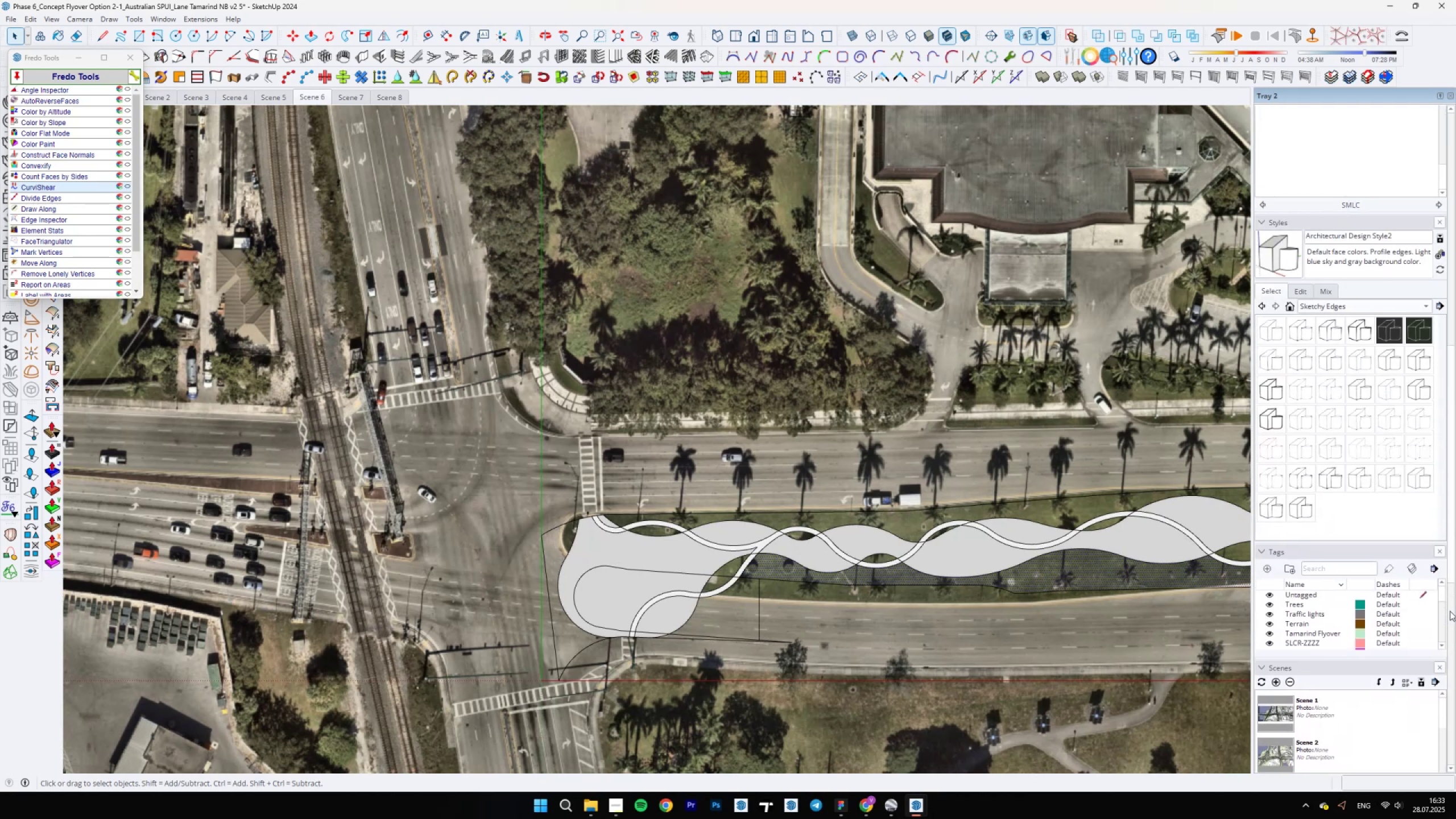 
scroll: coordinate [1450, 610], scroll_direction: down, amount: 15.0
 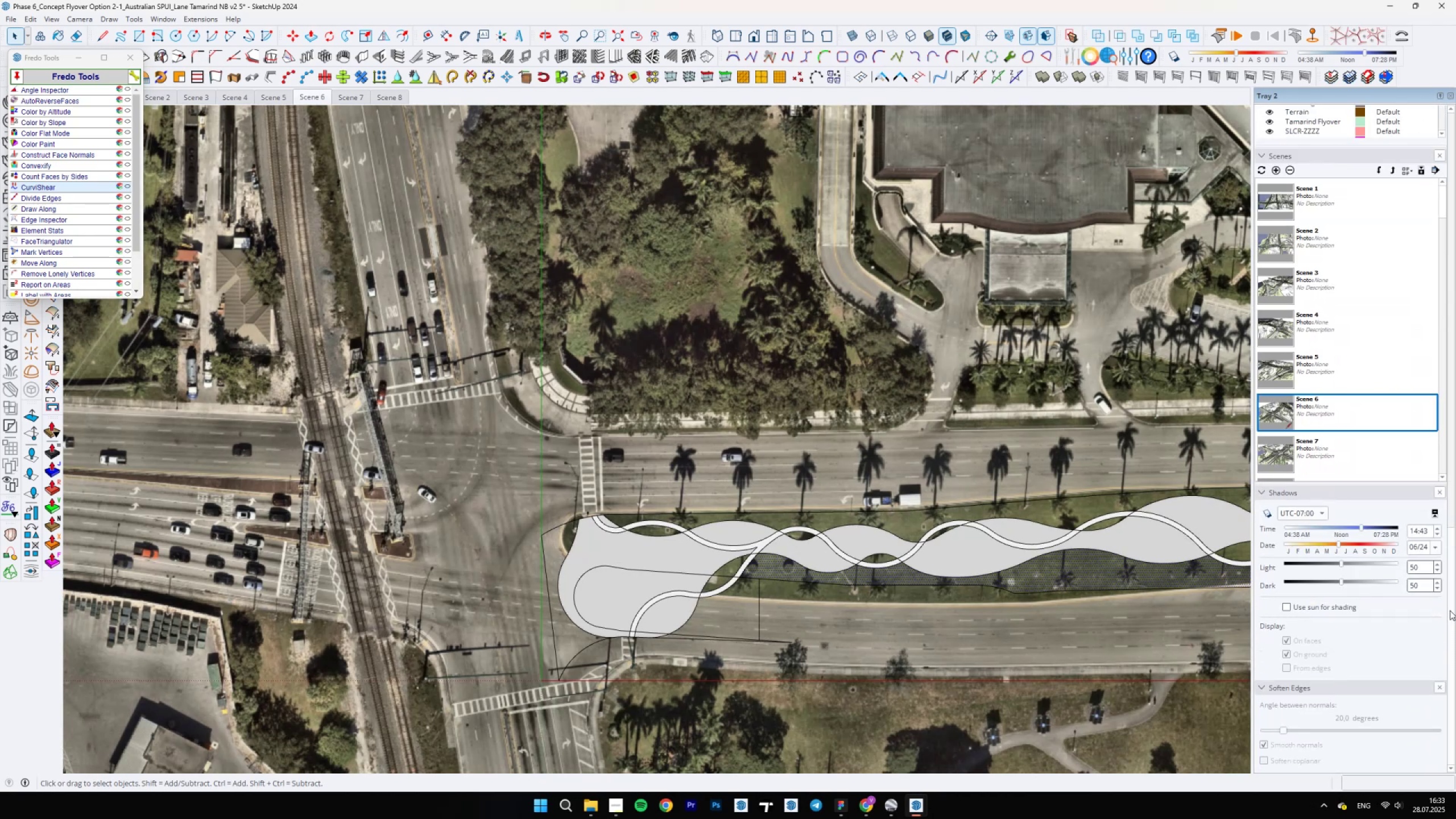 
scroll: coordinate [1451, 605], scroll_direction: up, amount: 21.0
 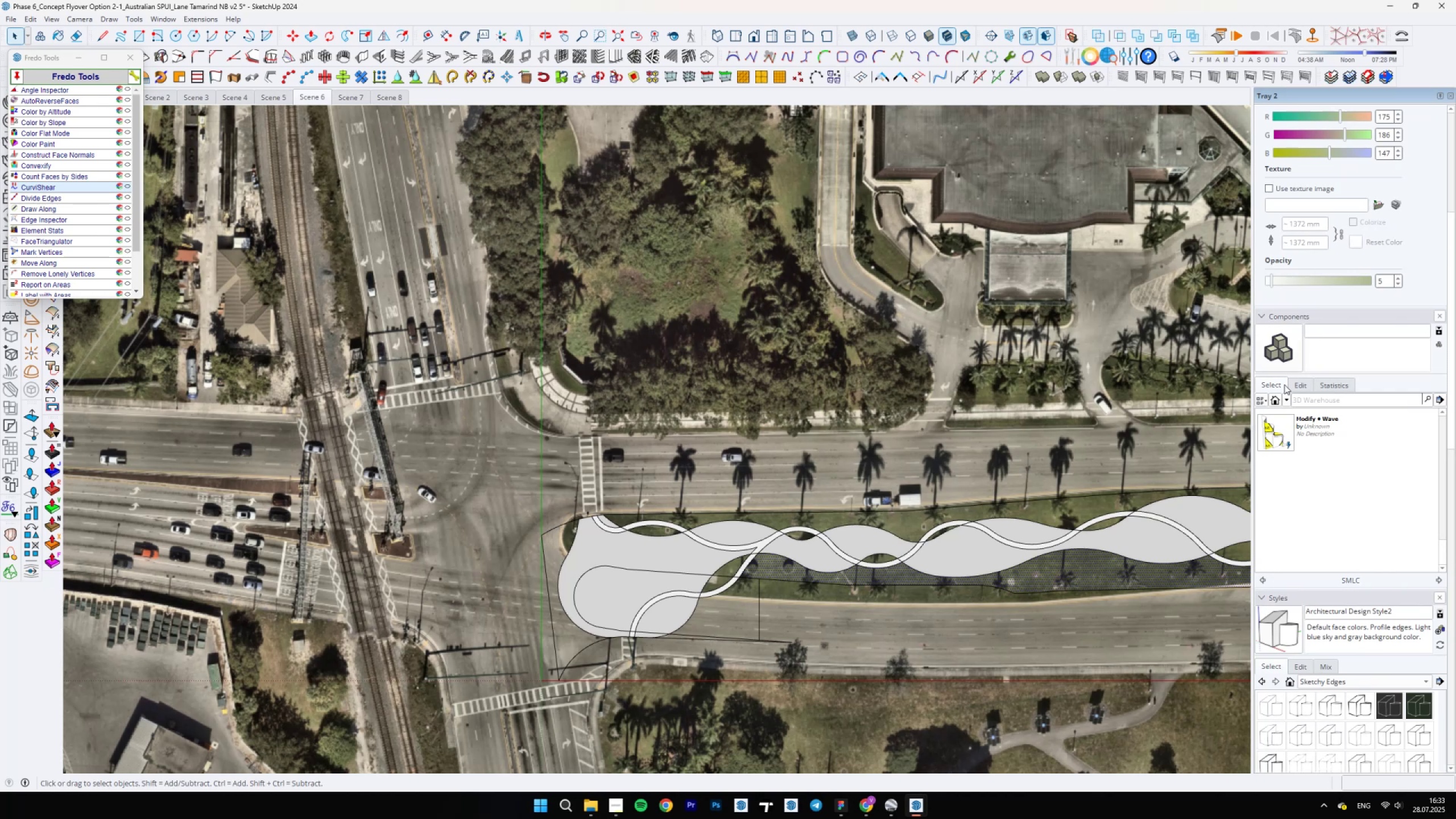 
left_click([1277, 399])
 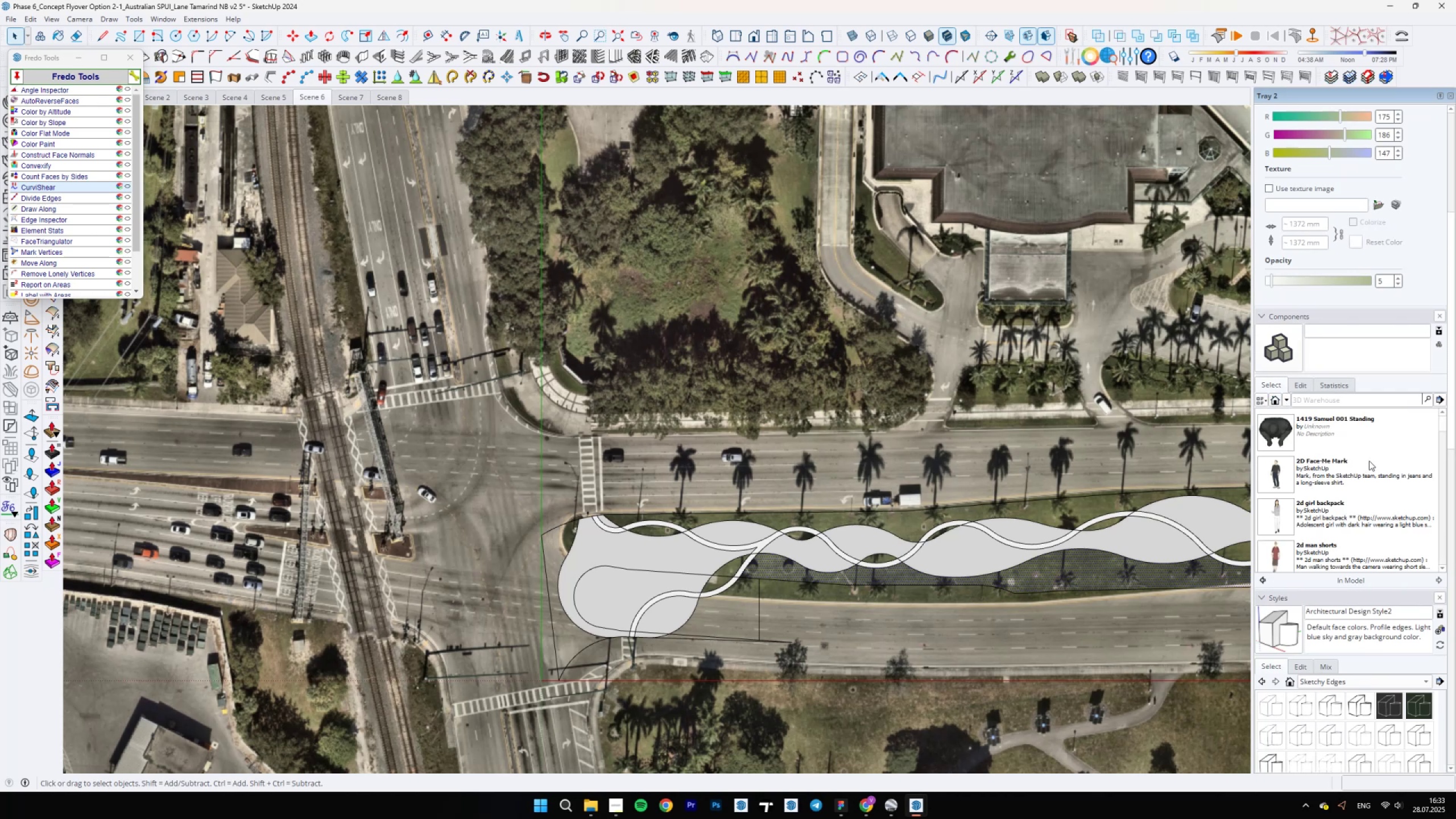 
scroll: coordinate [1440, 442], scroll_direction: down, amount: 30.0
 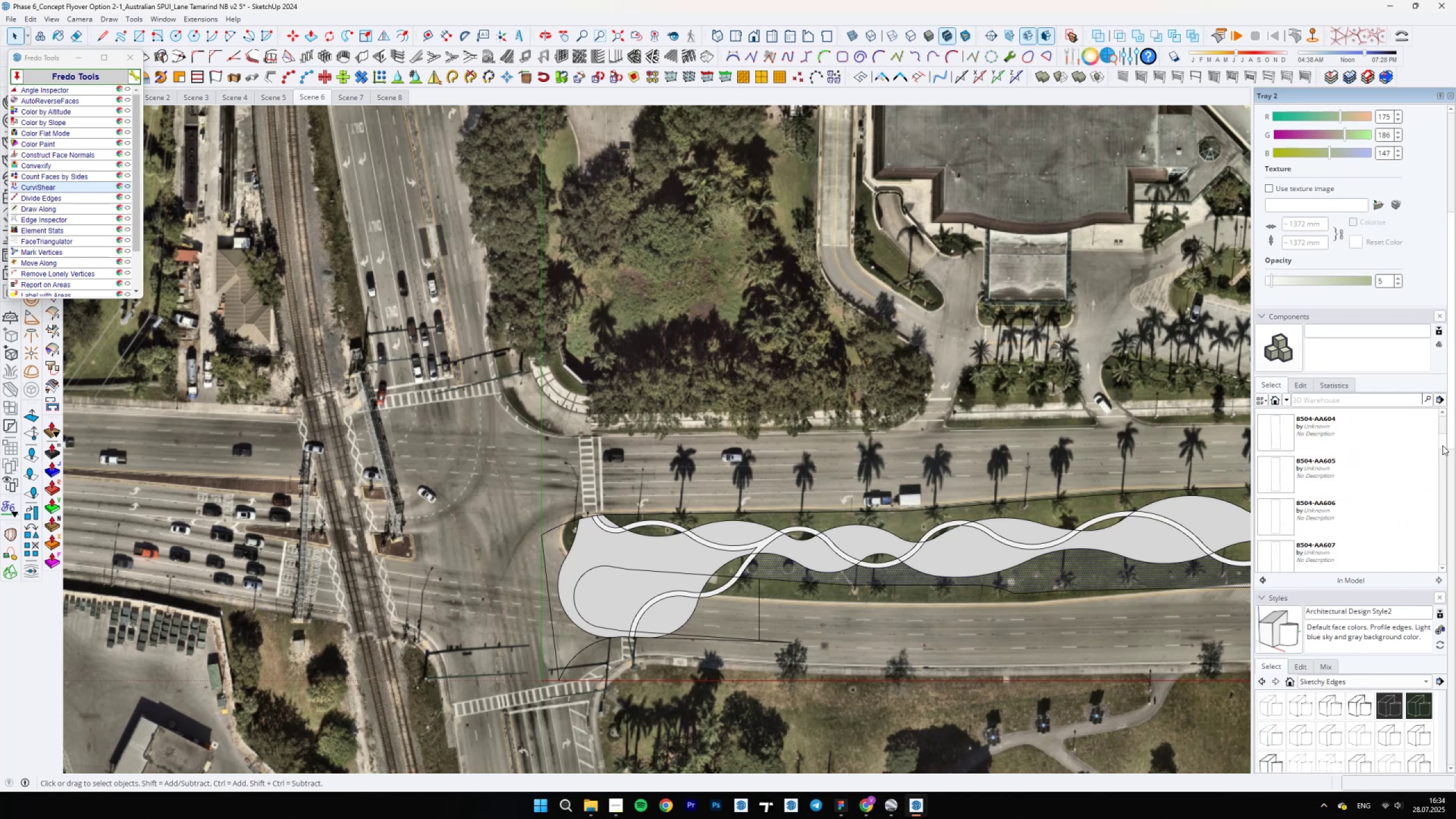 
wait(5.6)
 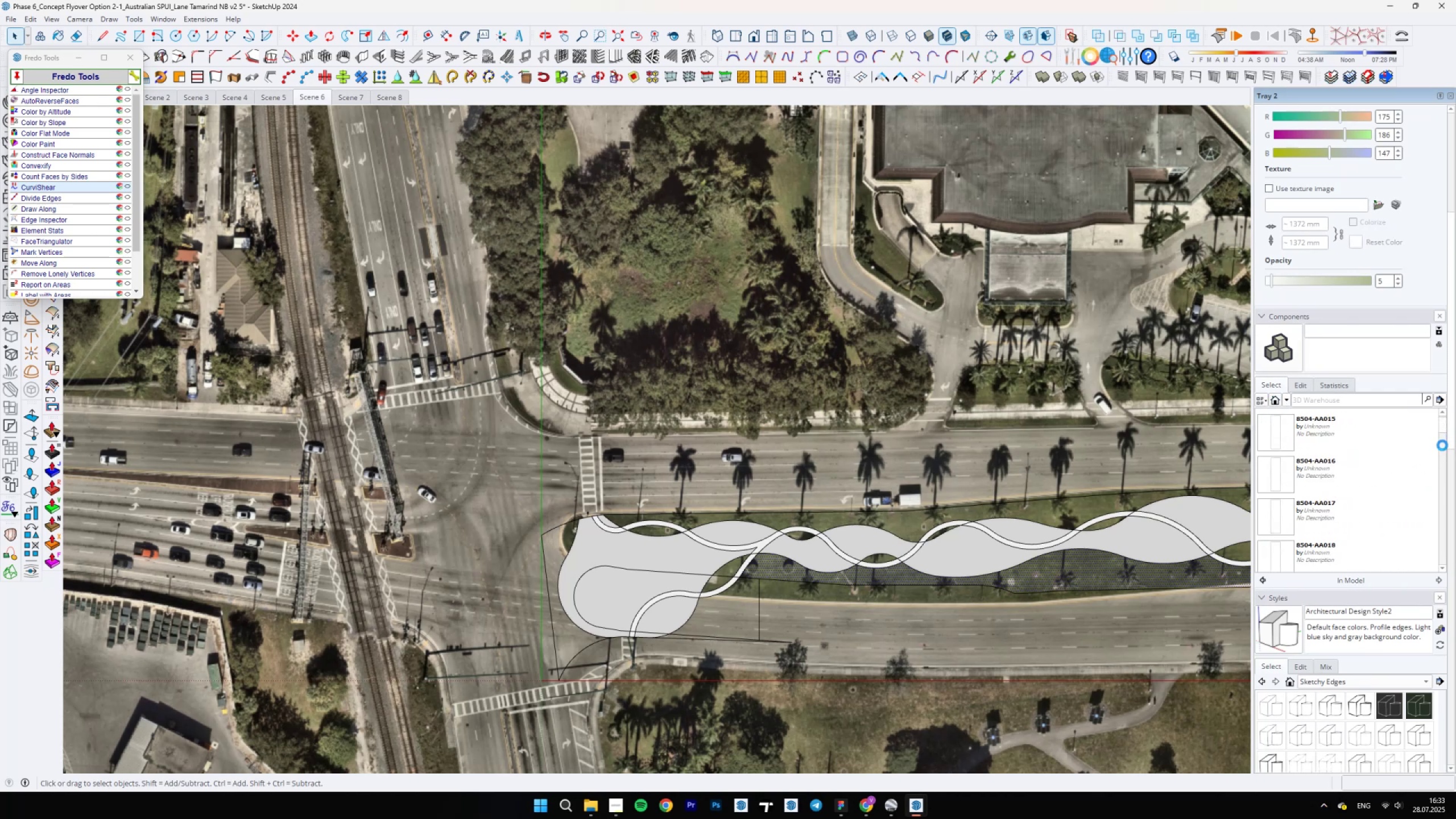 
scroll: coordinate [1364, 530], scroll_direction: down, amount: 4.0
 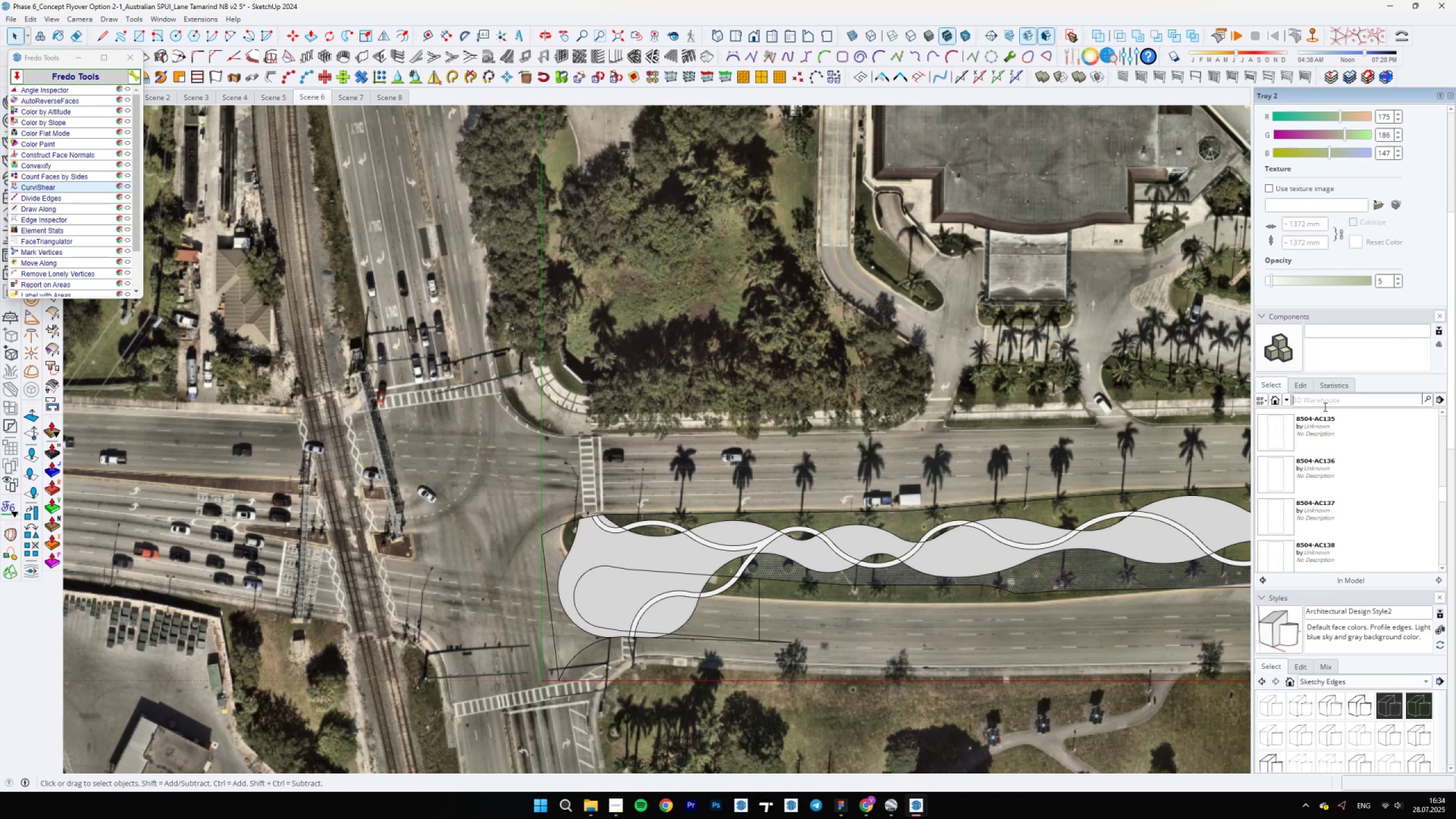 
type(palm)
 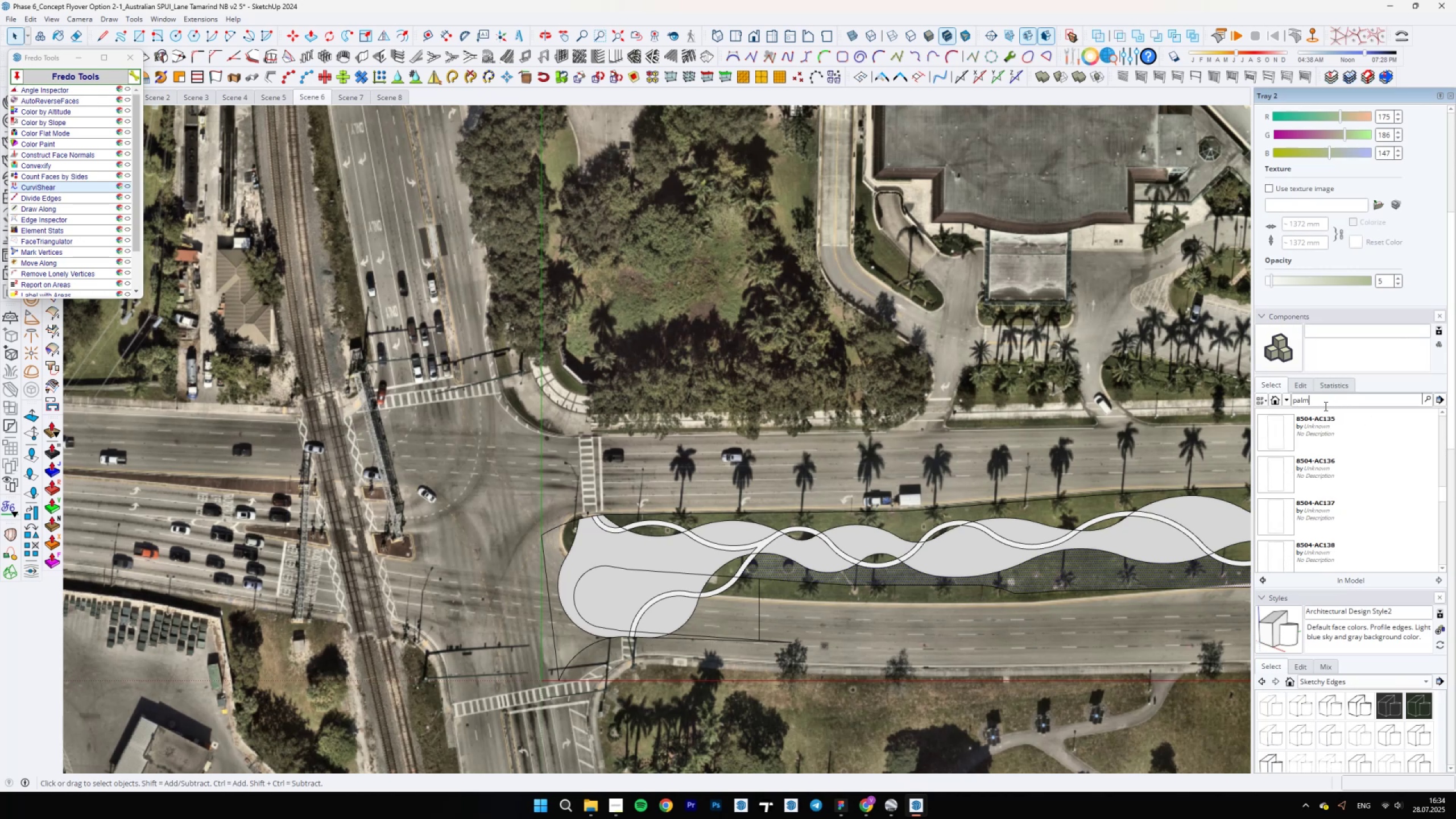 
key(Enter)
 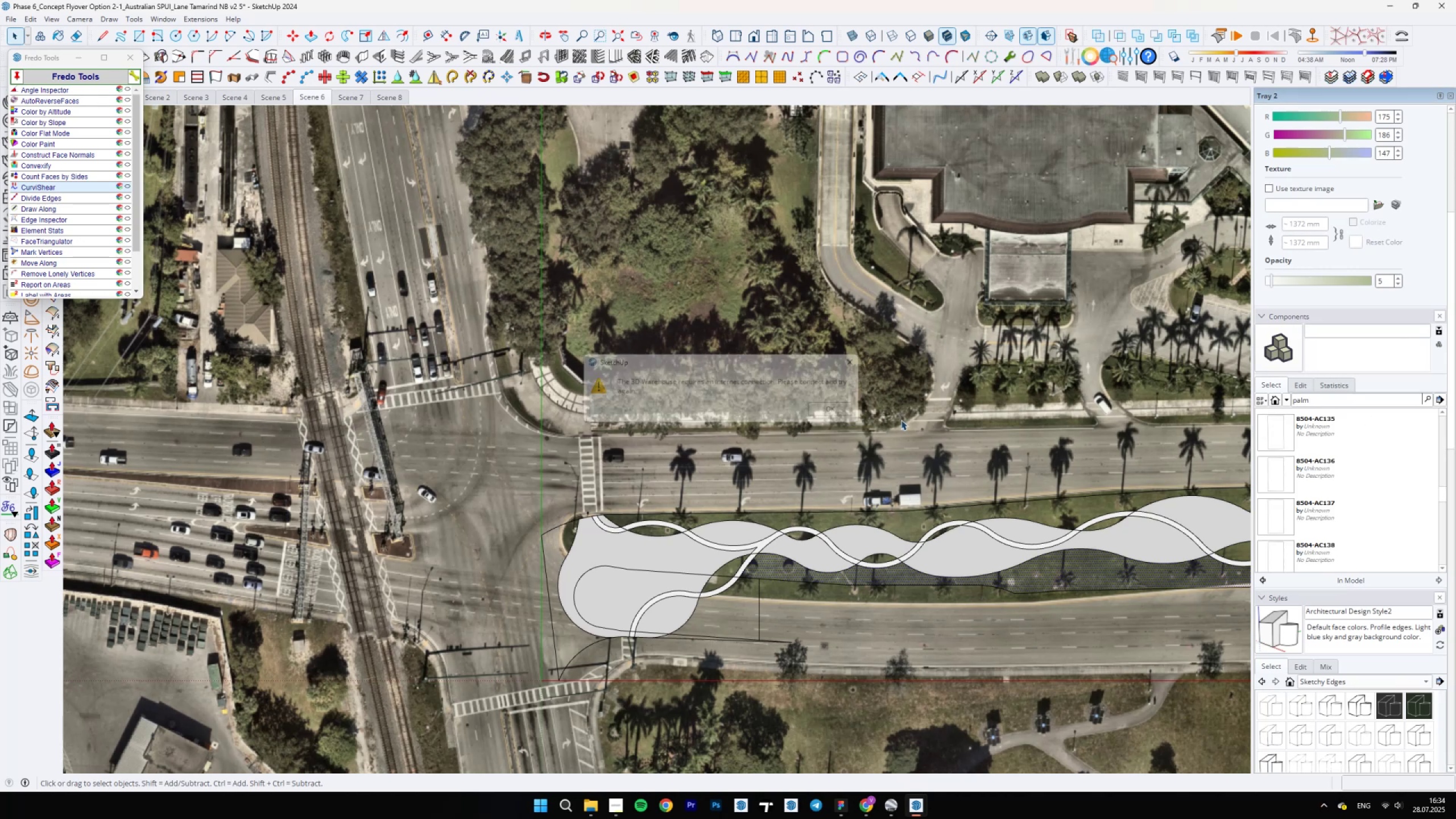 
scroll: coordinate [1443, 481], scroll_direction: down, amount: 10.0
 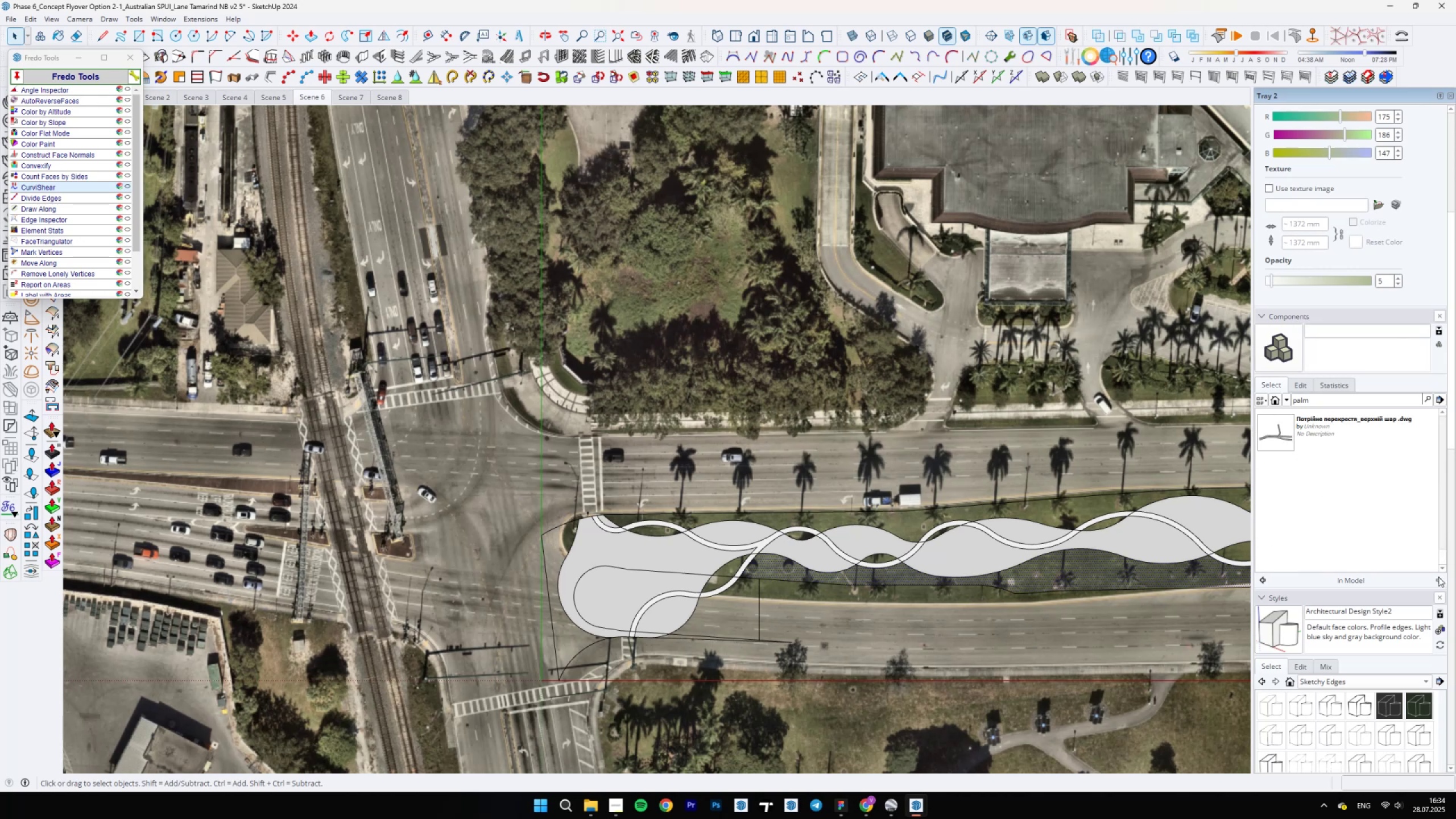 
scroll: coordinate [1413, 516], scroll_direction: up, amount: 11.0
 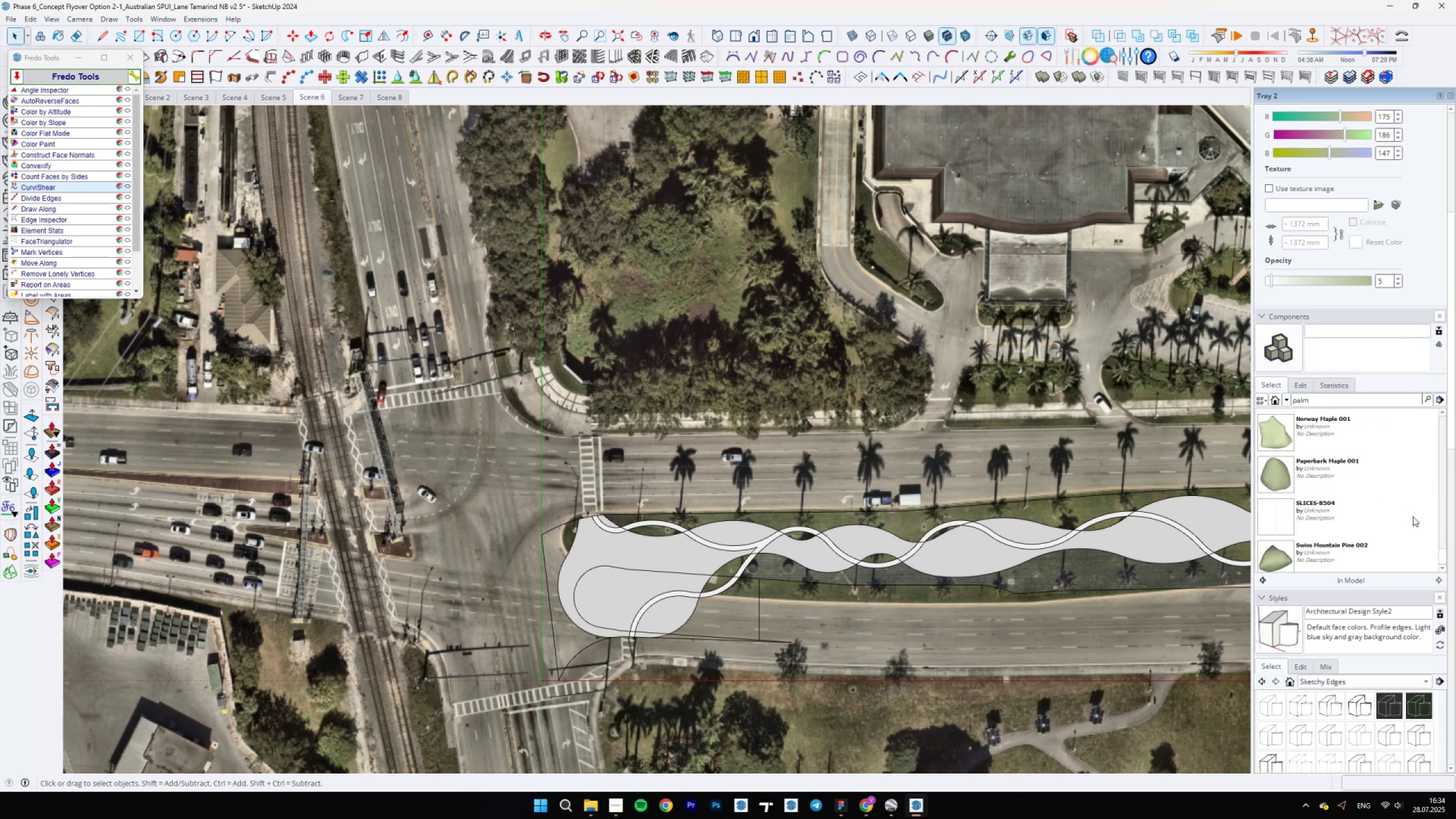 
scroll: coordinate [1413, 516], scroll_direction: down, amount: 3.0
 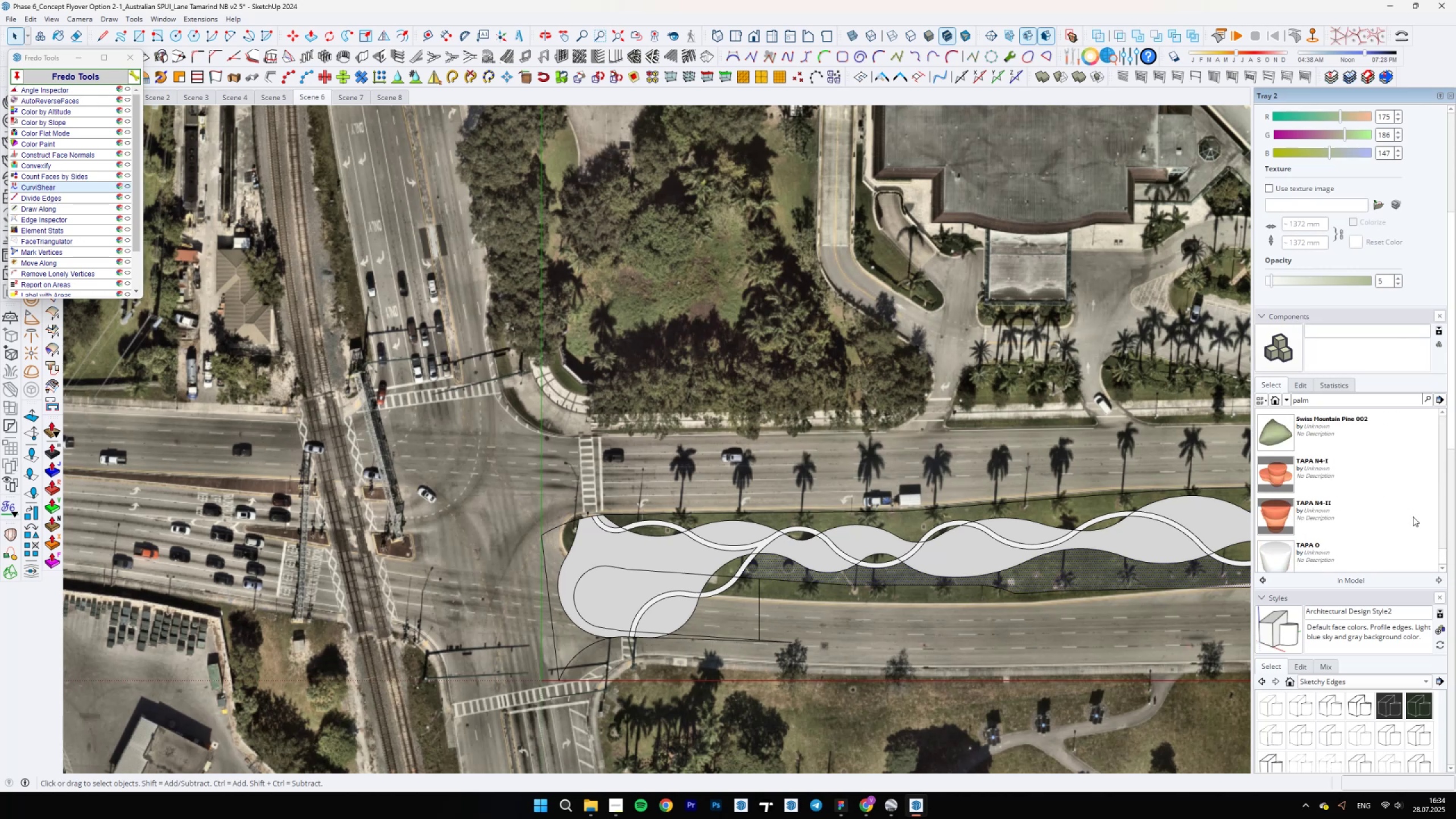 
scroll: coordinate [1036, 522], scroll_direction: up, amount: 51.0
 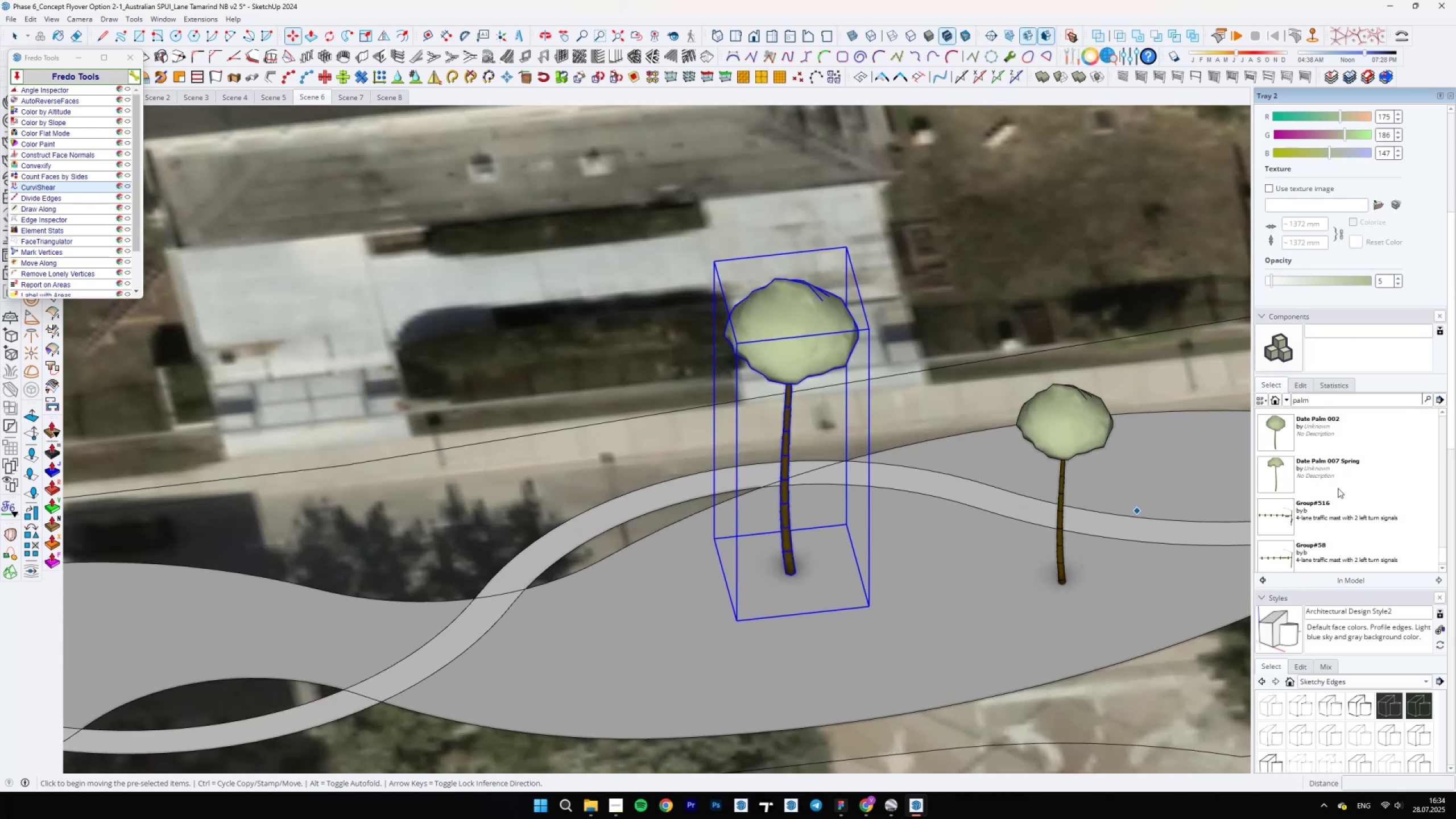 
scroll: coordinate [1339, 488], scroll_direction: up, amount: 1.0
 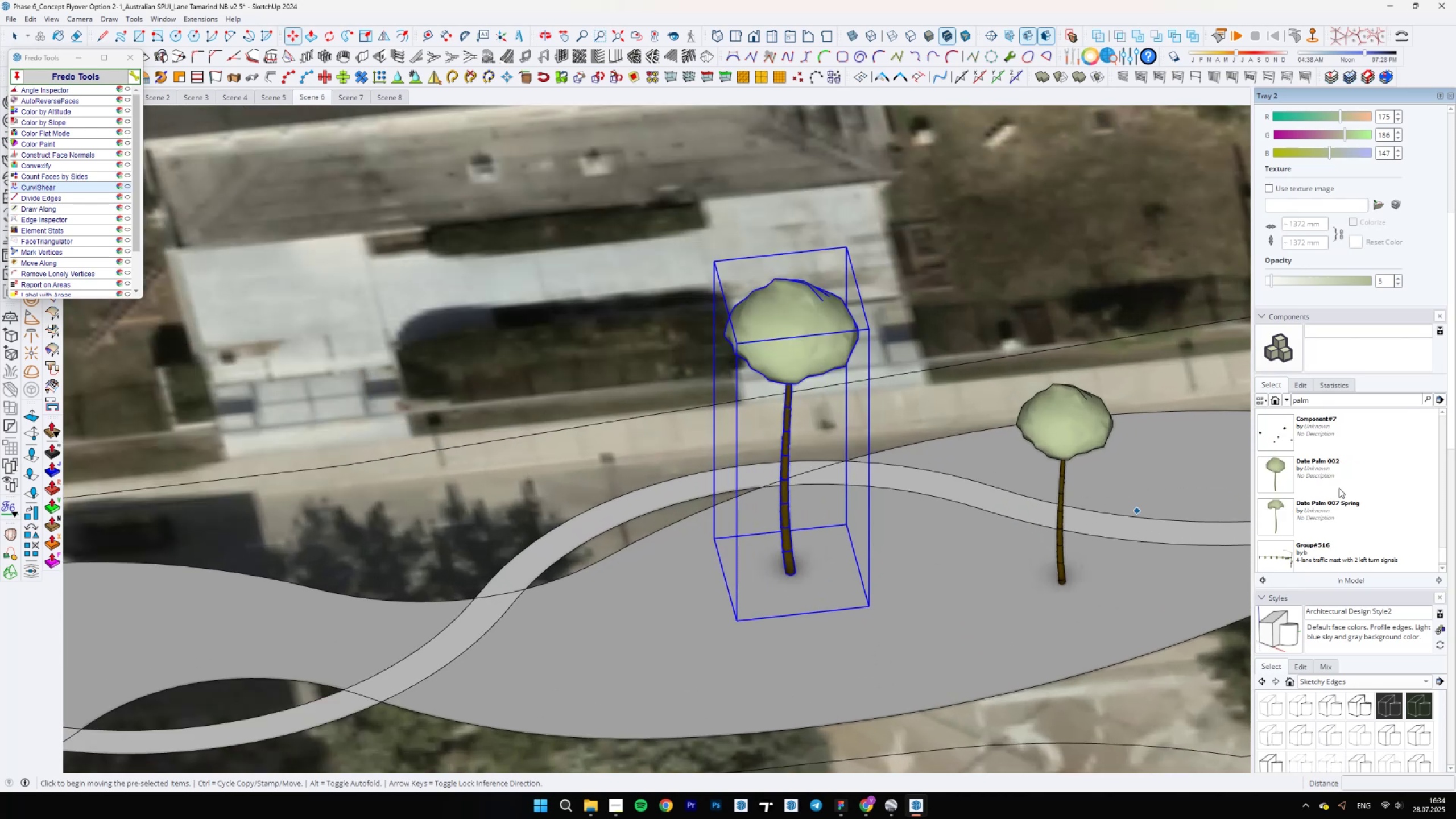 
scroll: coordinate [868, 537], scroll_direction: down, amount: 26.0
 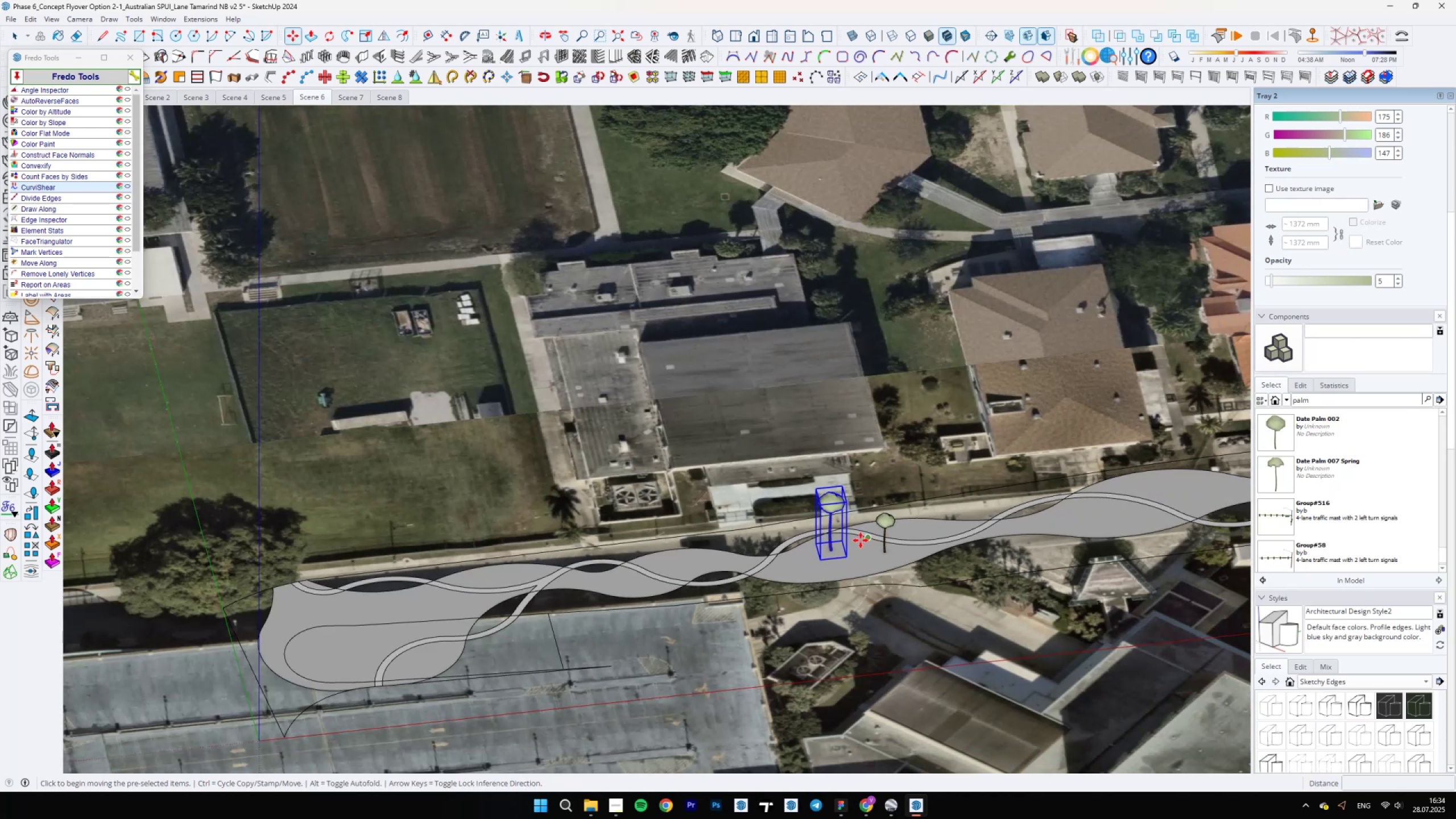 
key(Backslash)
 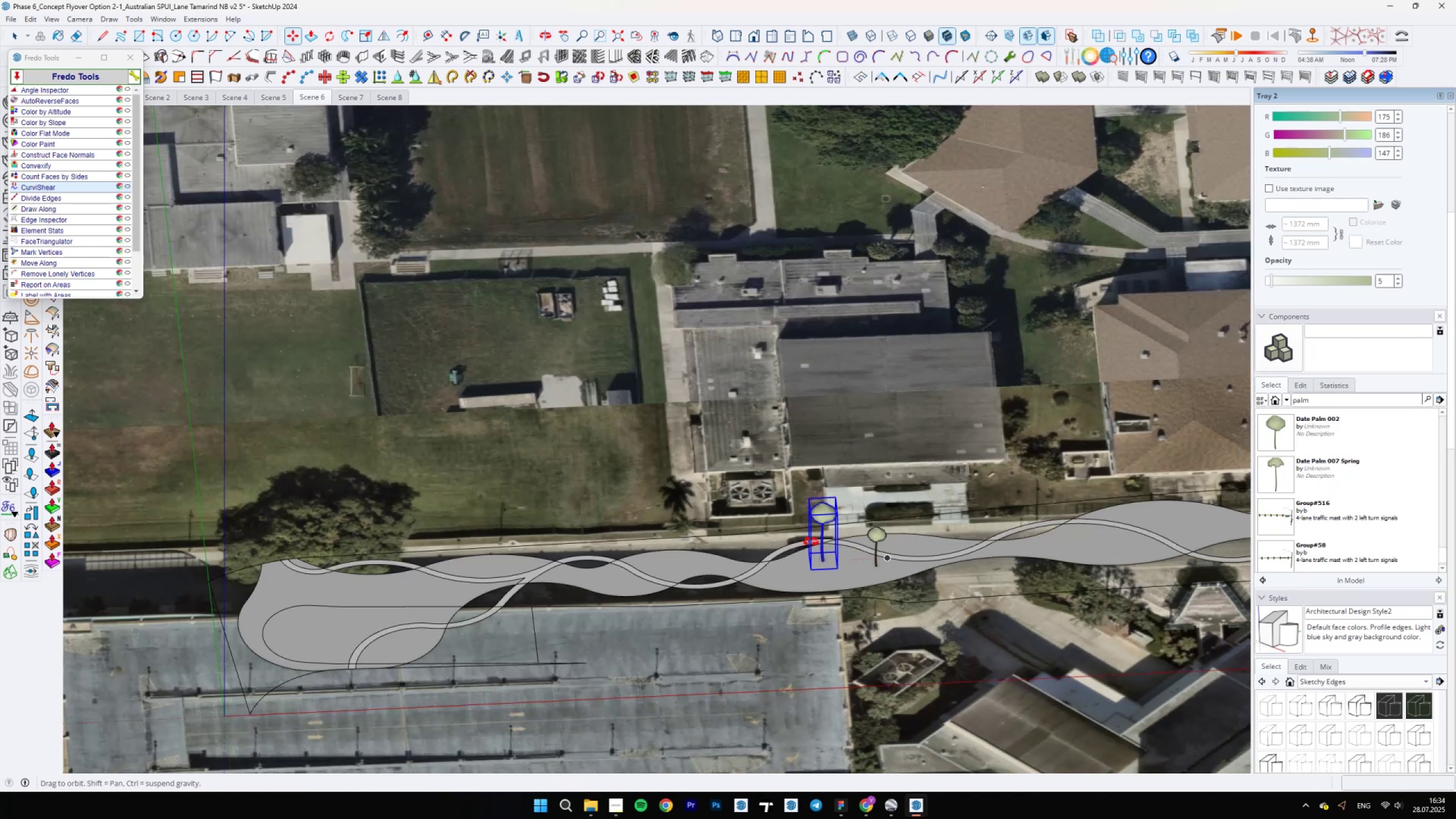 
key(Backslash)
 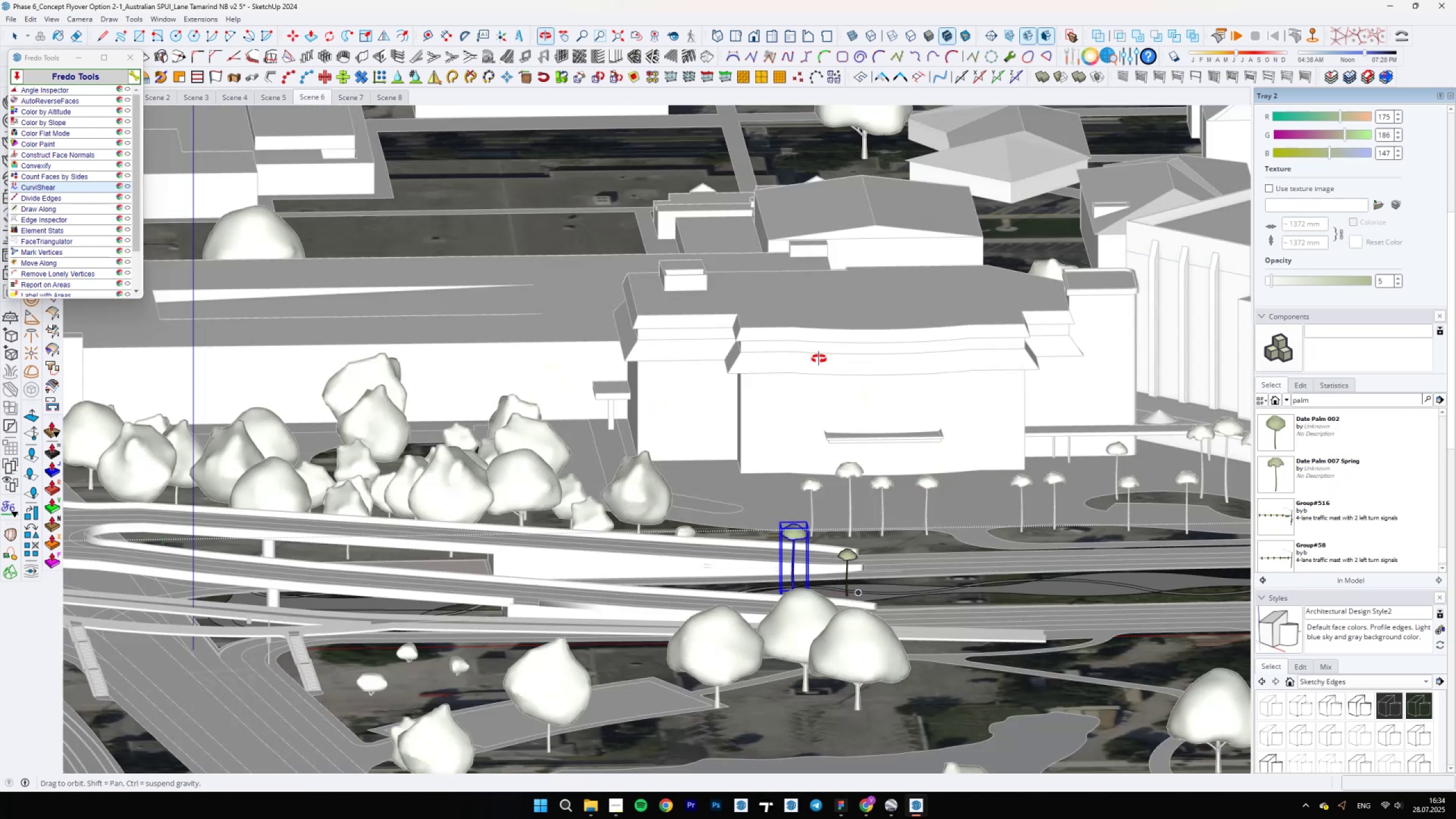 
scroll: coordinate [880, 626], scroll_direction: up, amount: 17.0
 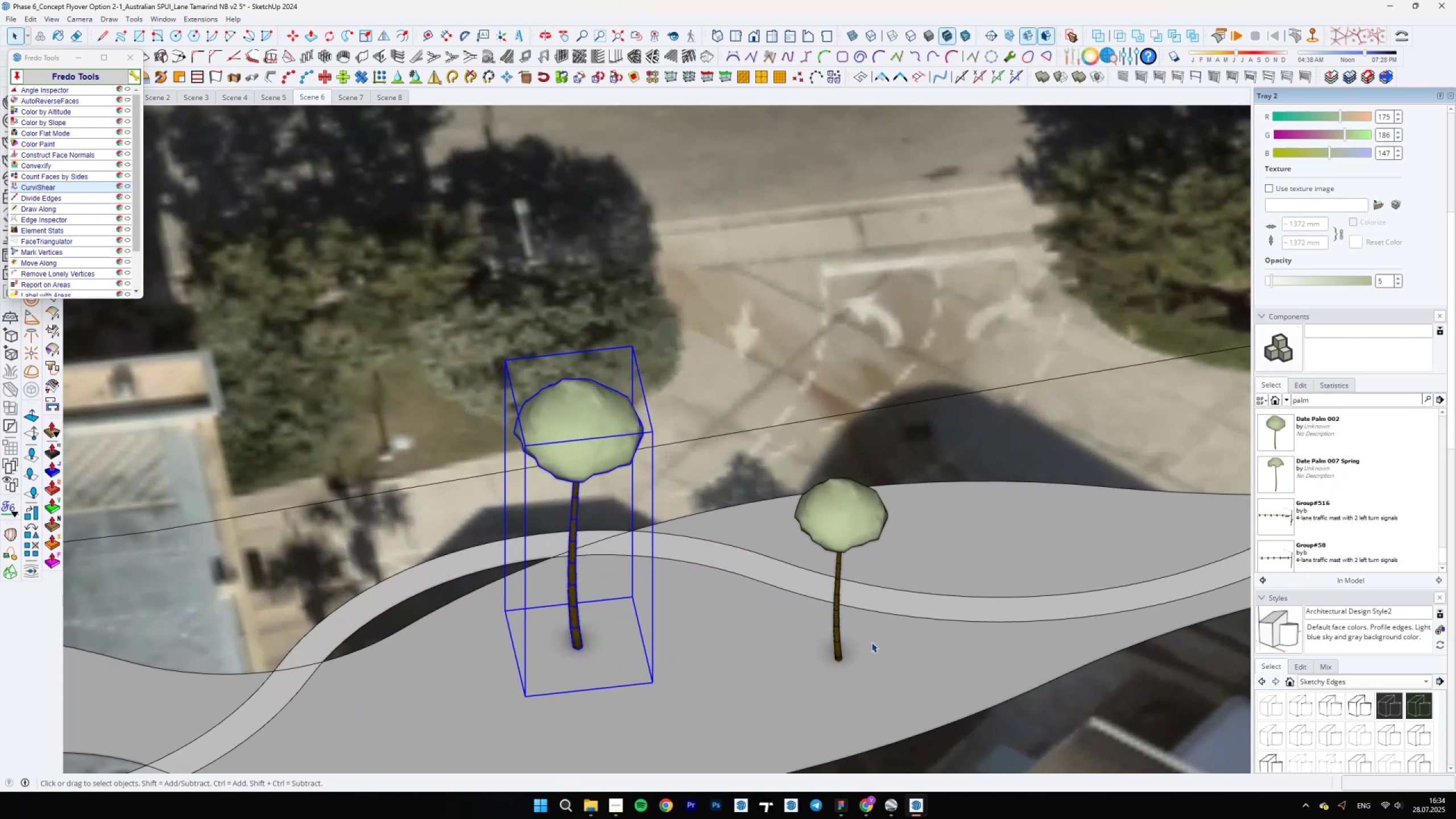 
key(Space)
 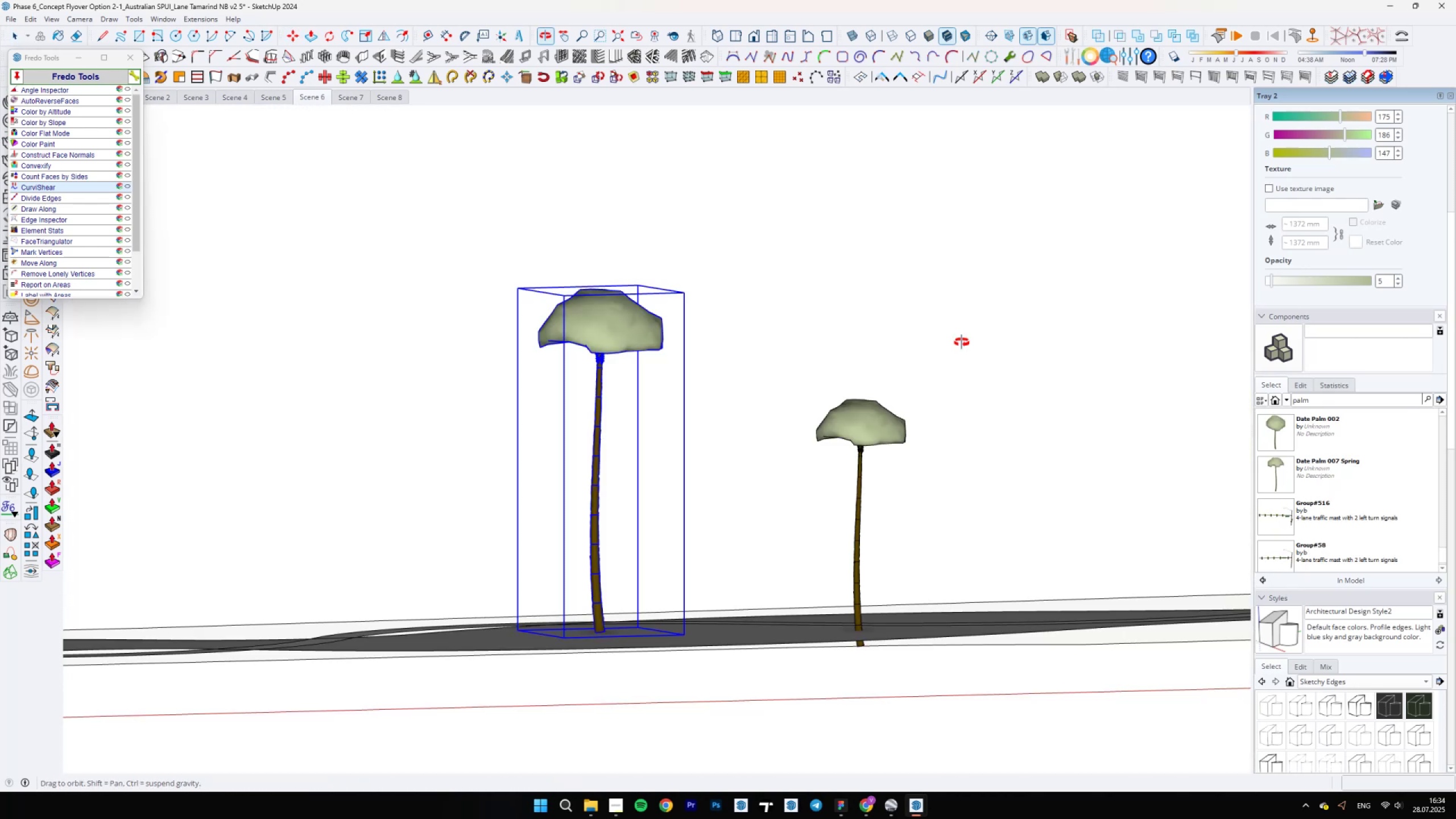 
left_click([788, 601])
 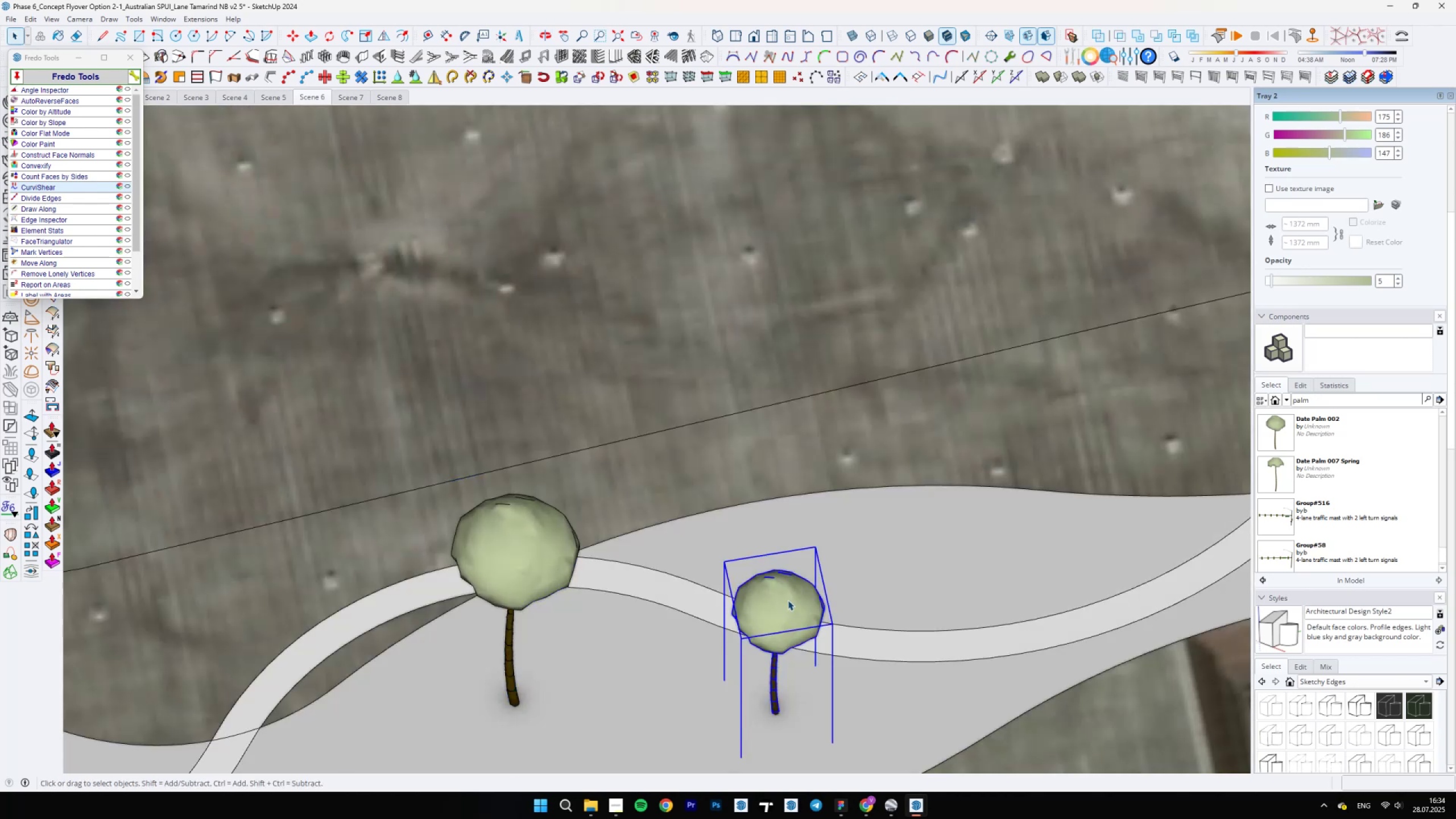 
scroll: coordinate [787, 621], scroll_direction: down, amount: 5.0
 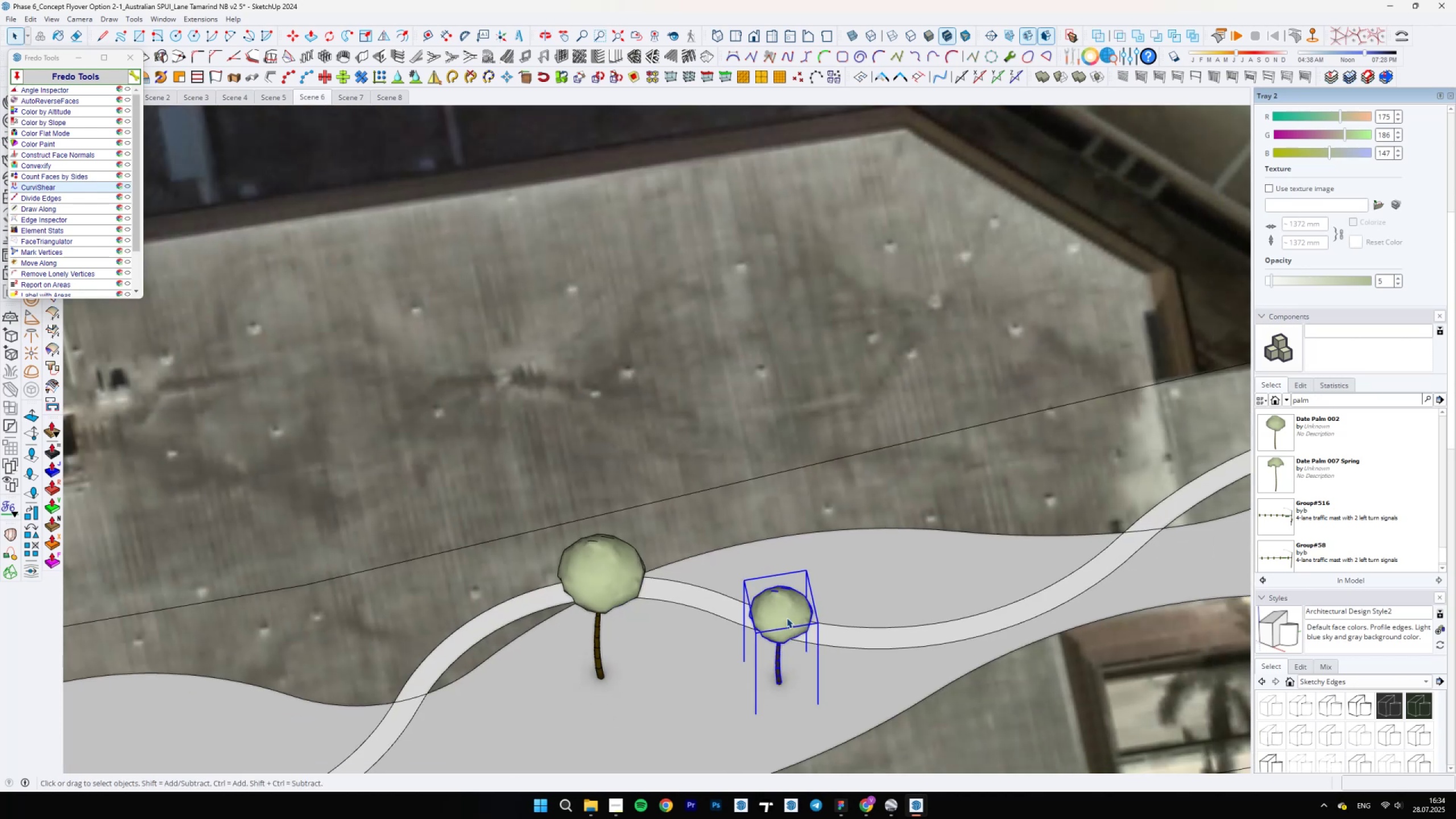 
key(Delete)
 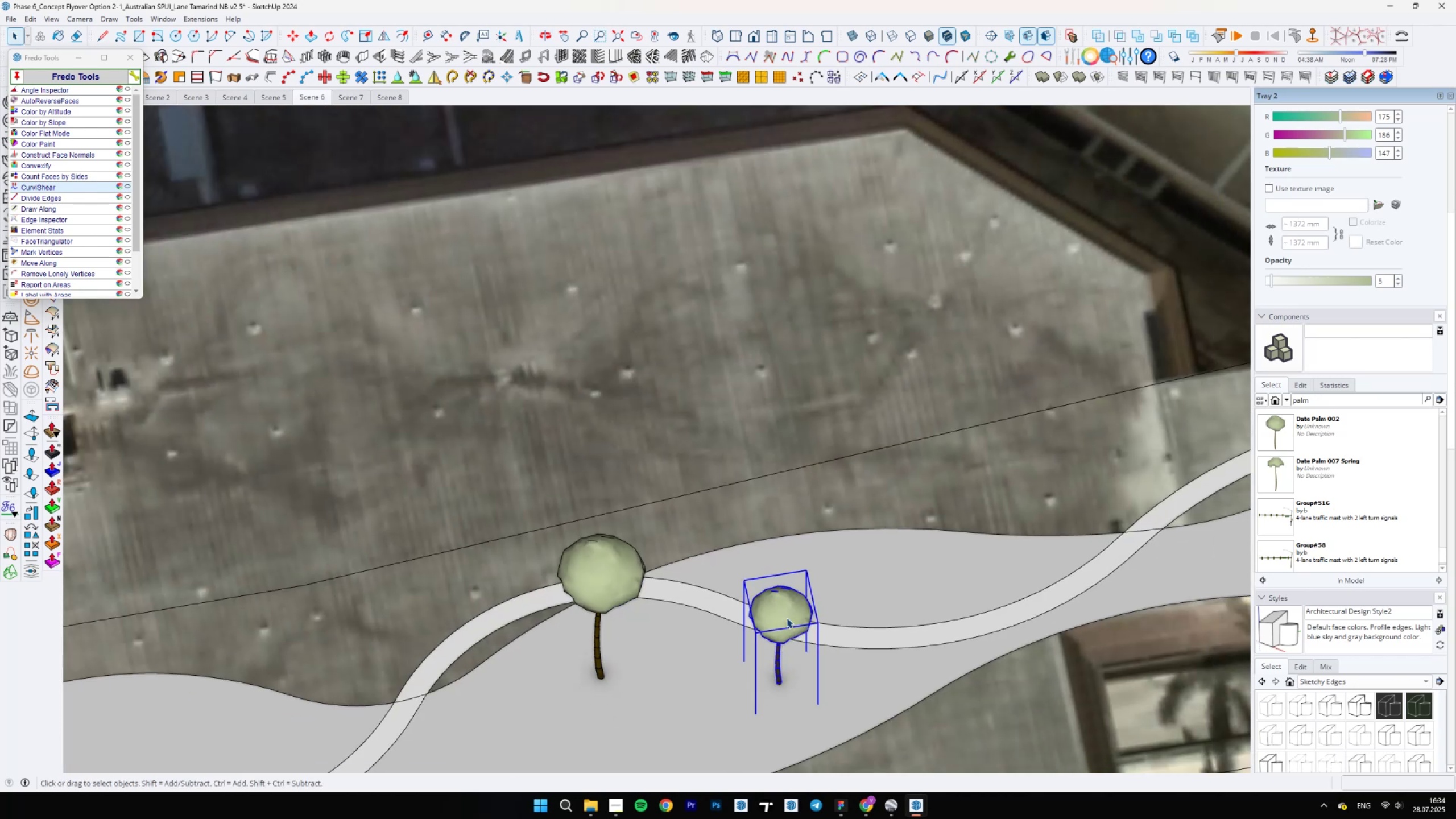 
scroll: coordinate [786, 619], scroll_direction: down, amount: 5.0
 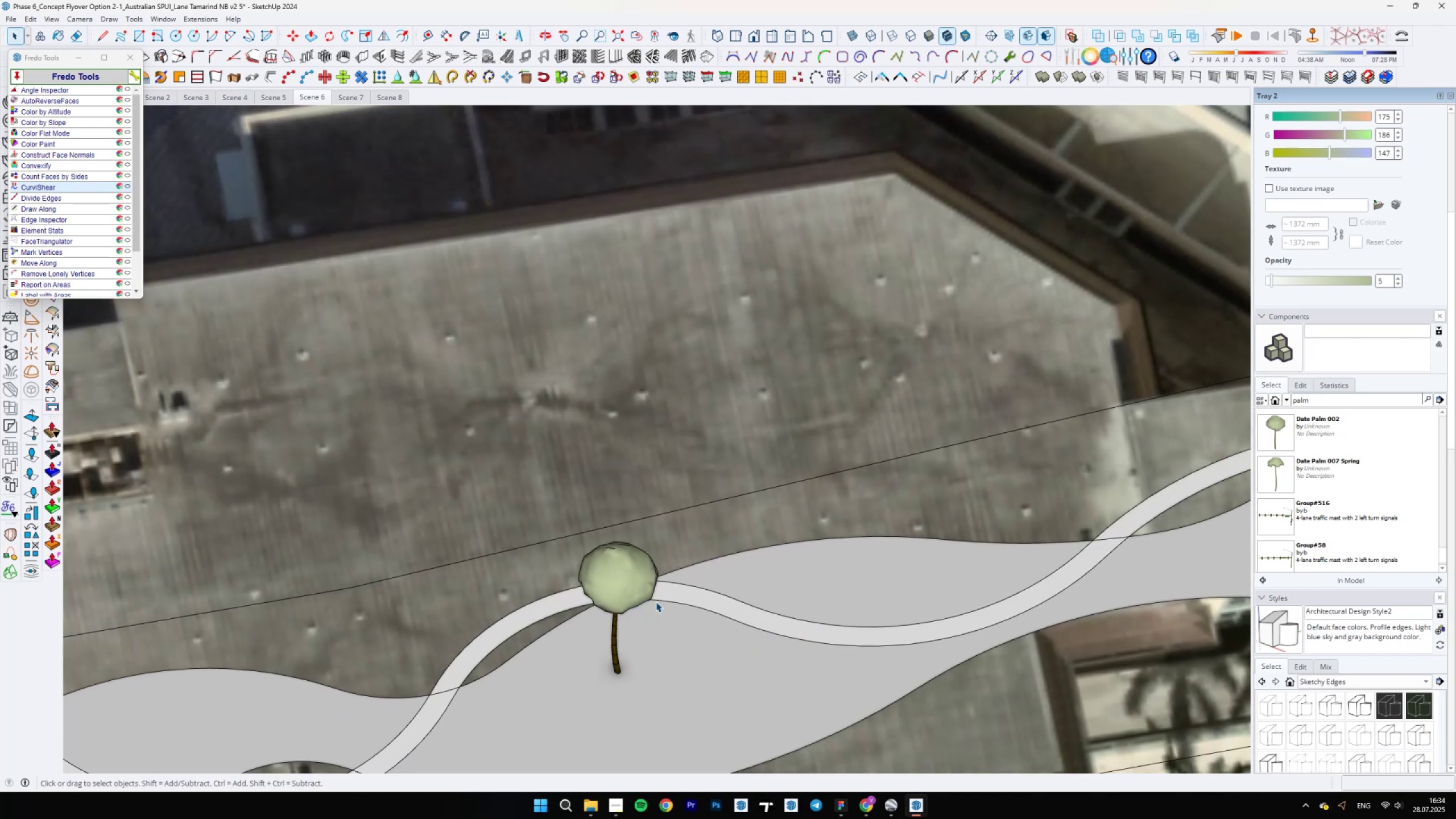 
left_click([629, 590])
 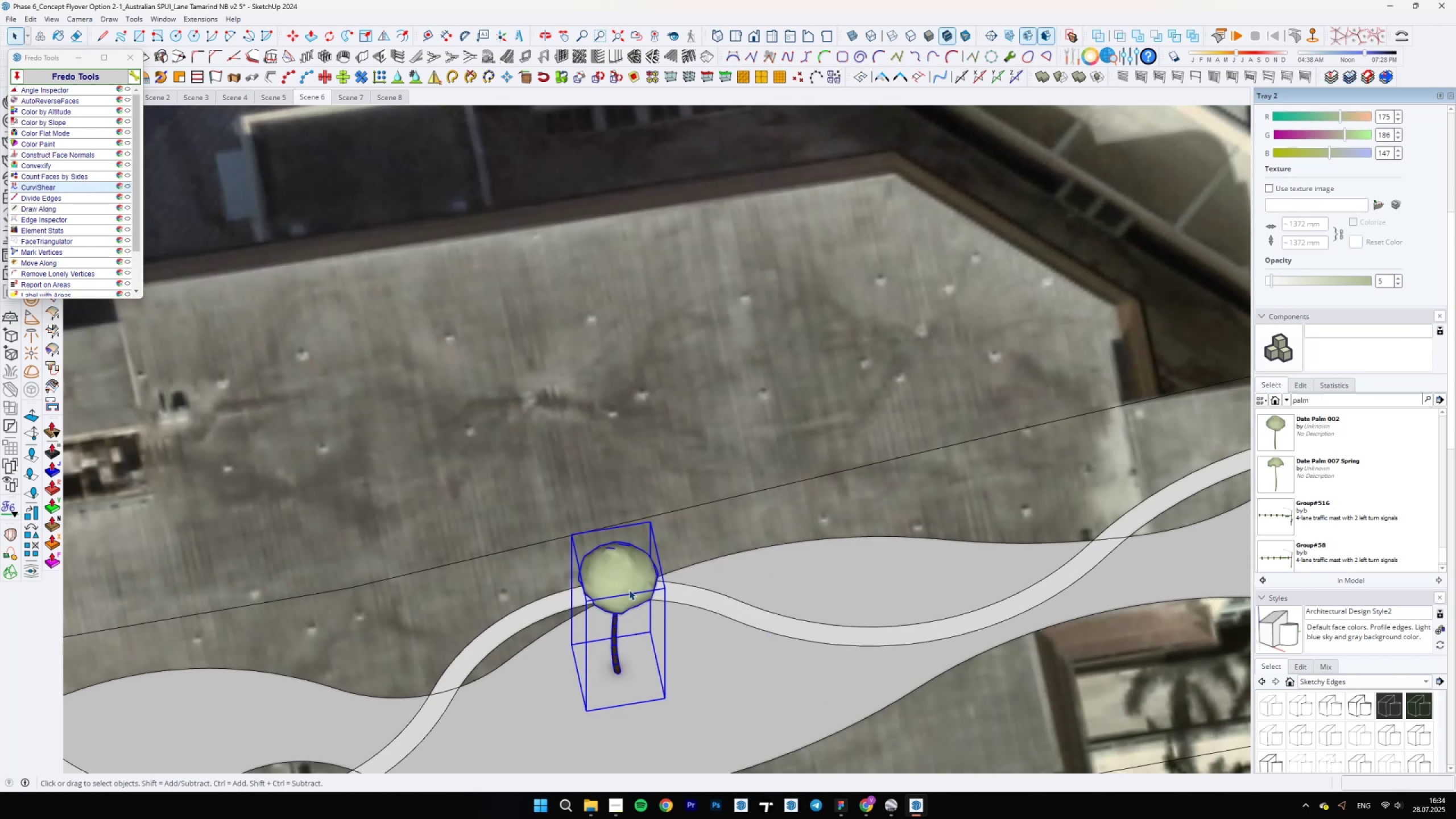 
key(Quote)
 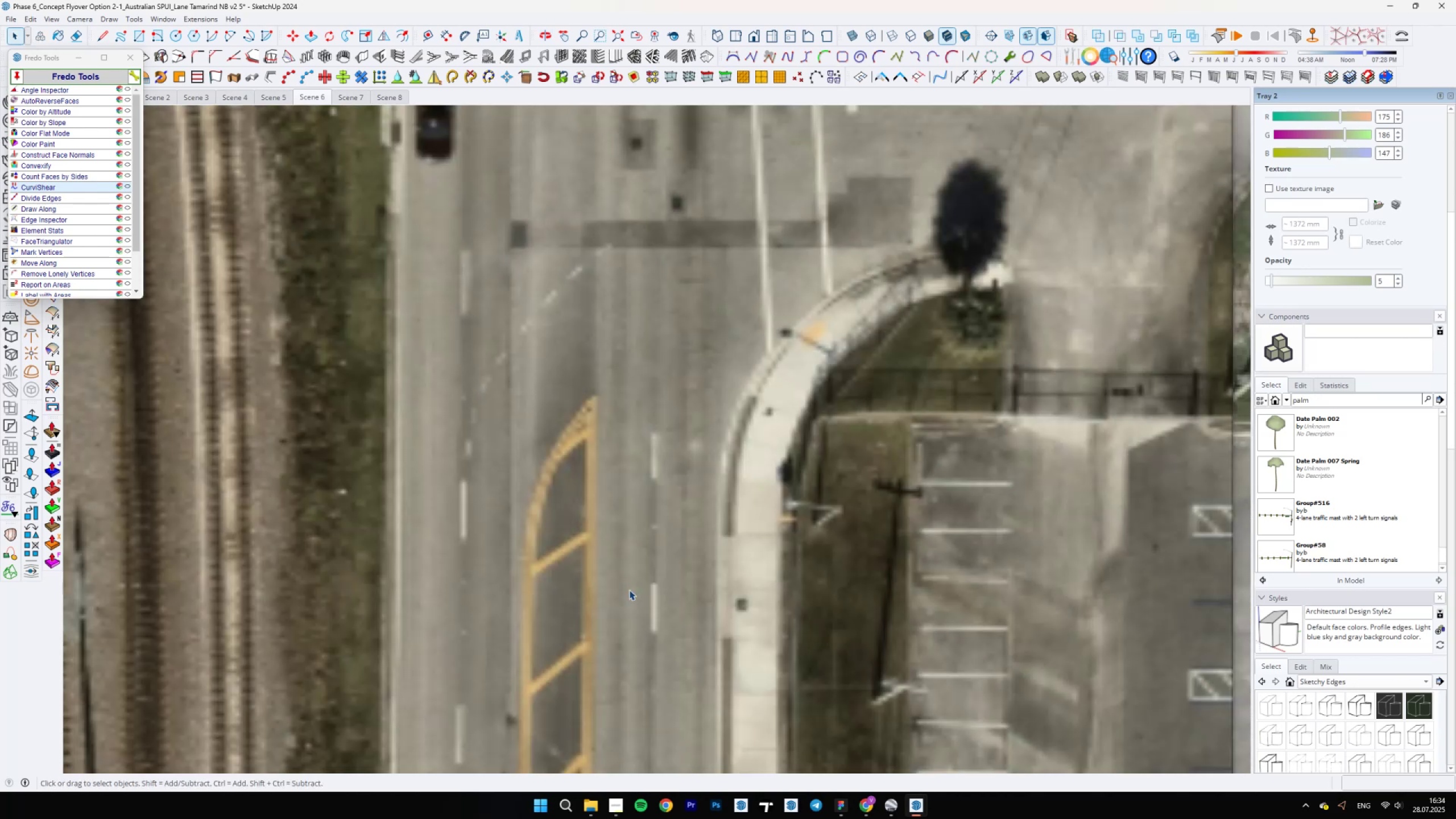 
scroll: coordinate [932, 540], scroll_direction: down, amount: 1.0
 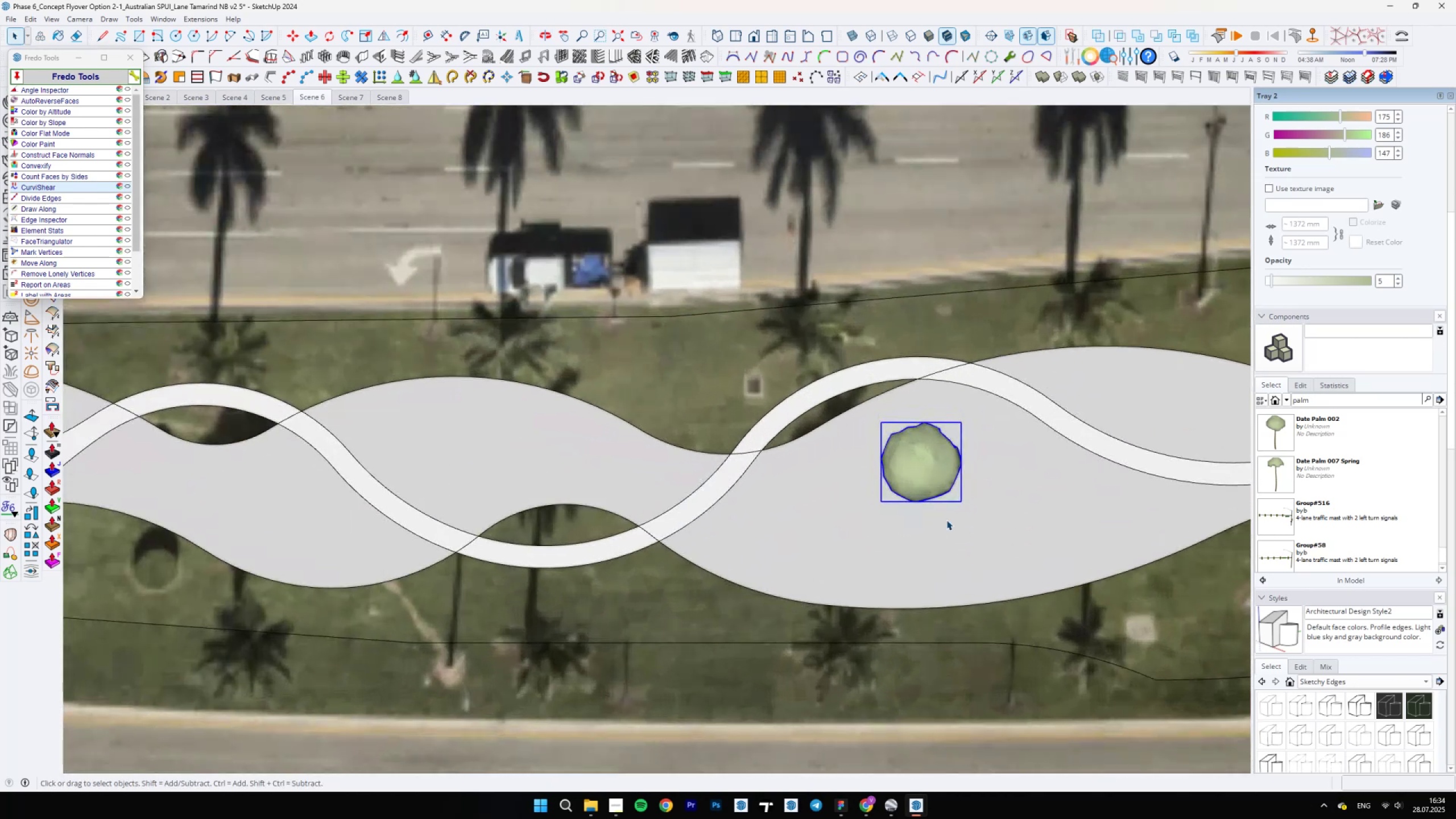 
key(M)
 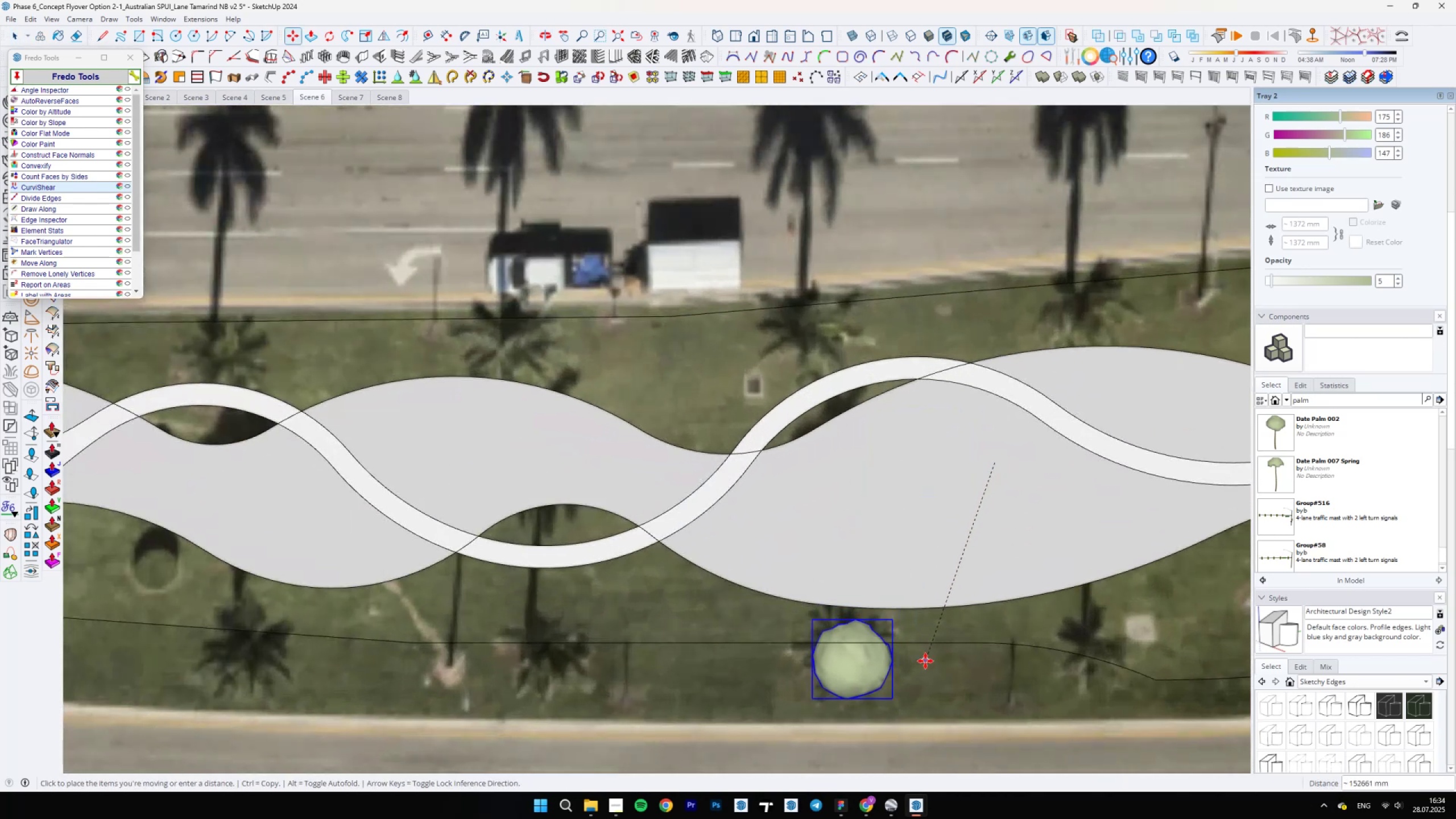 
left_click([924, 652])
 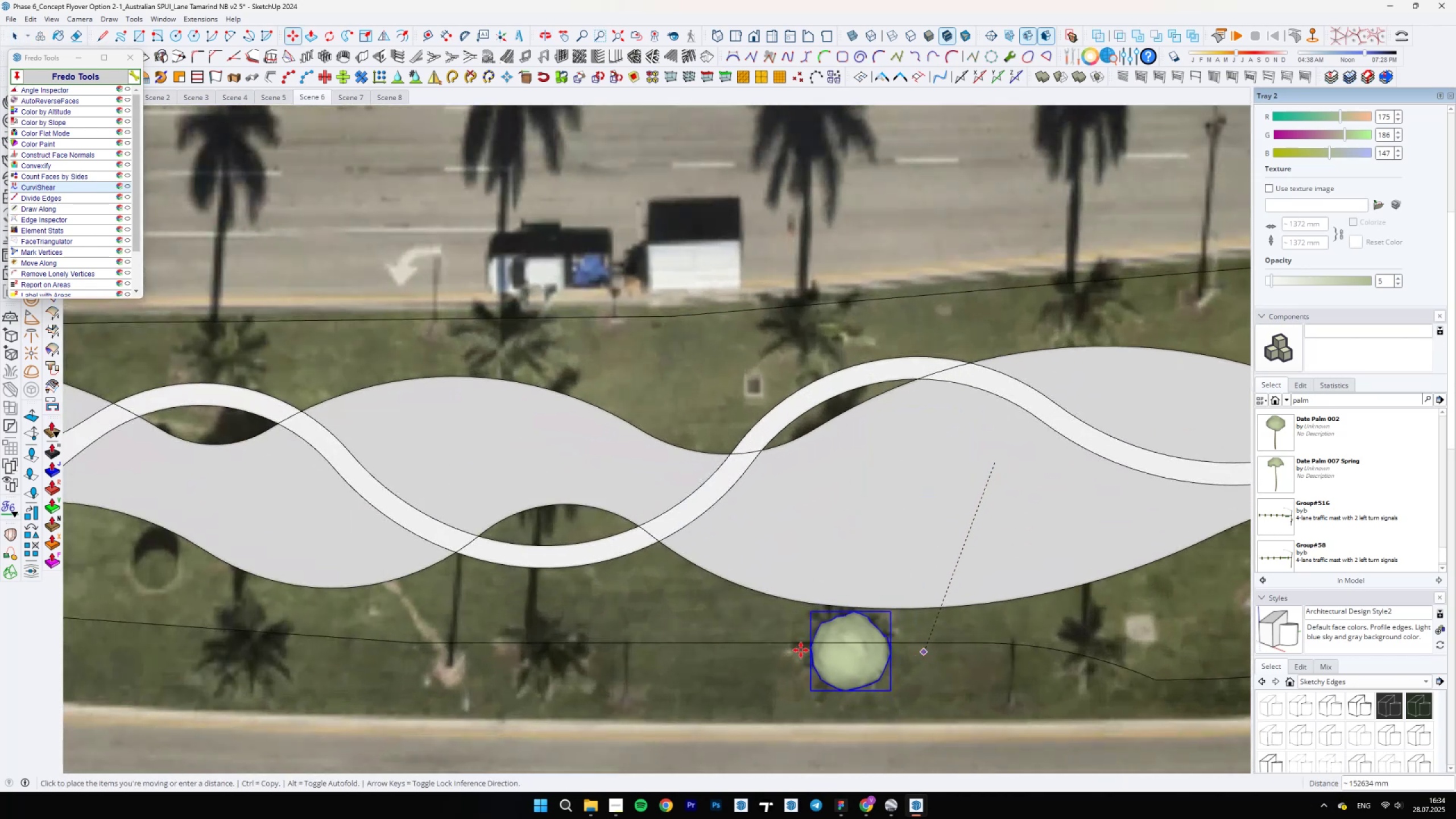 
scroll: coordinate [785, 613], scroll_direction: down, amount: 33.0
 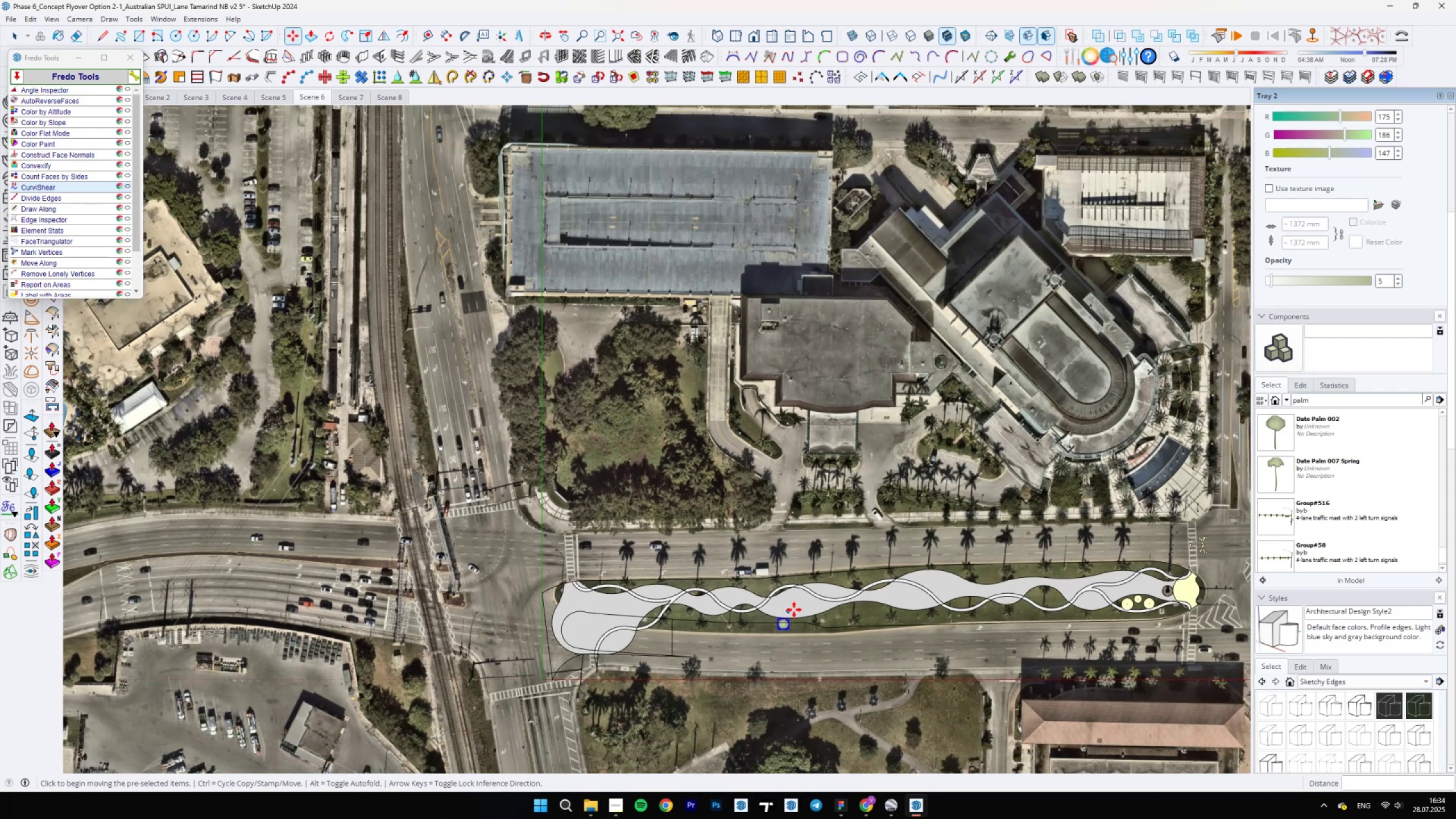 
key(Space)
 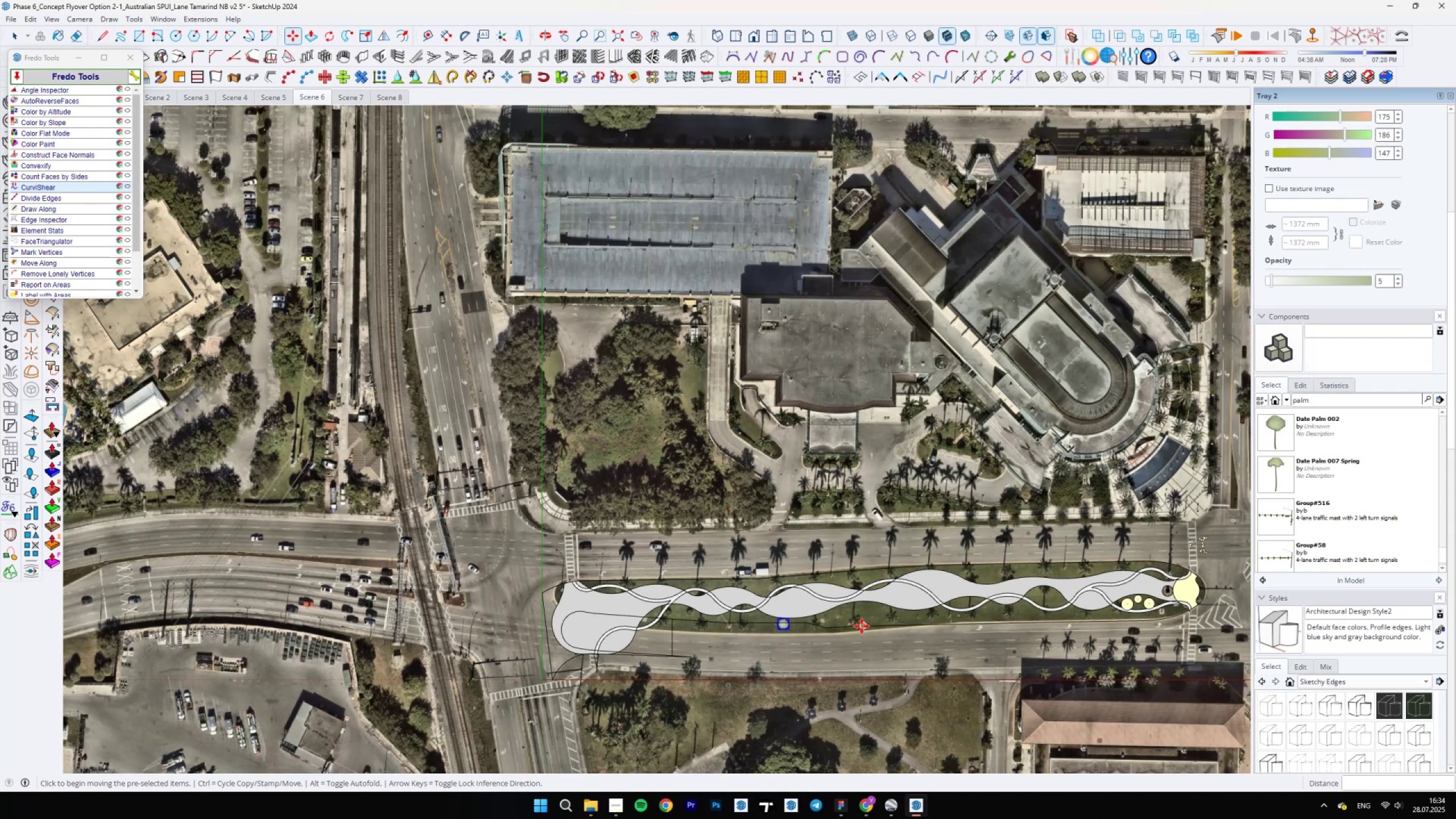 
scroll: coordinate [857, 632], scroll_direction: up, amount: 3.0
 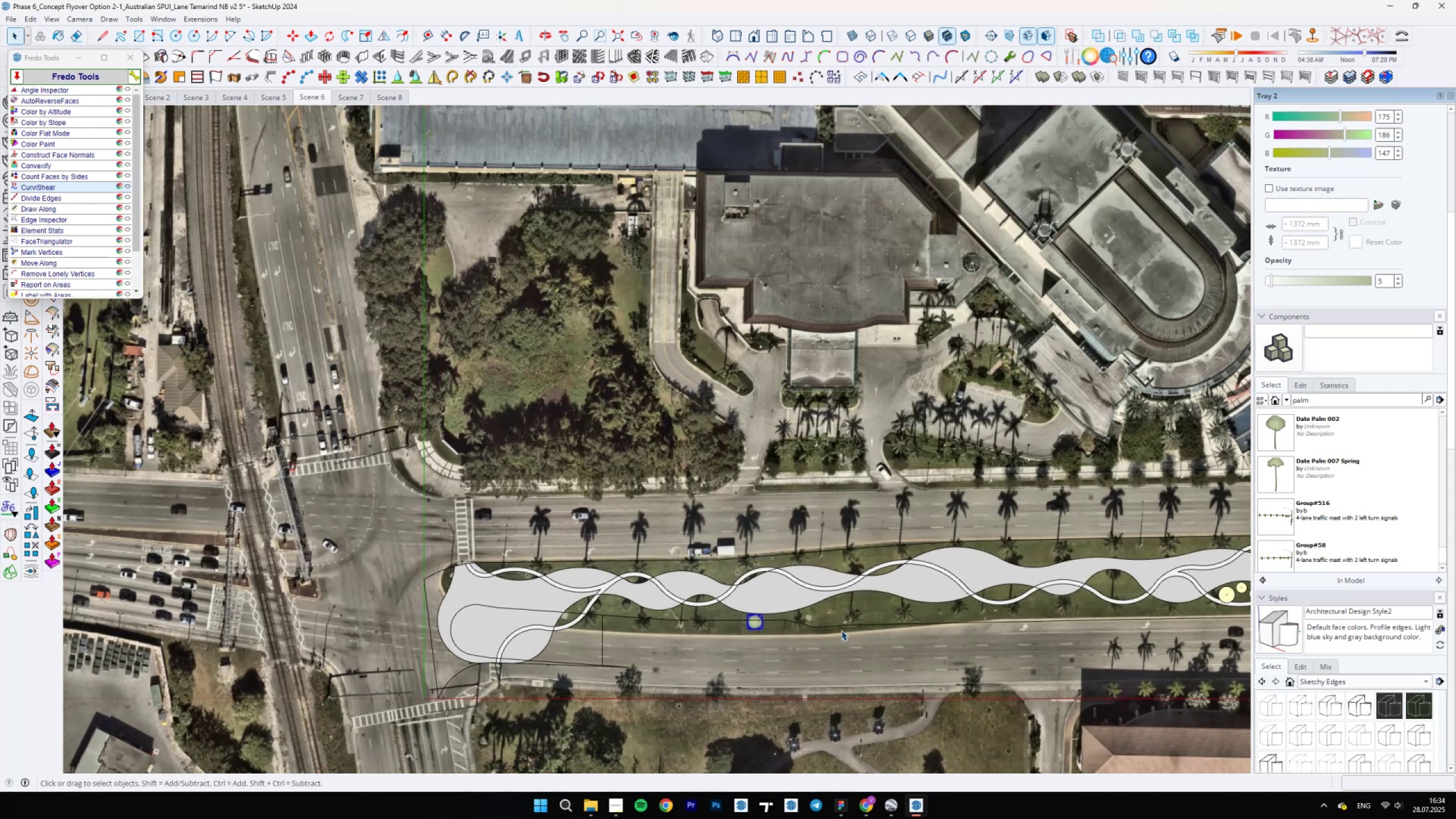 
left_click([837, 628])
 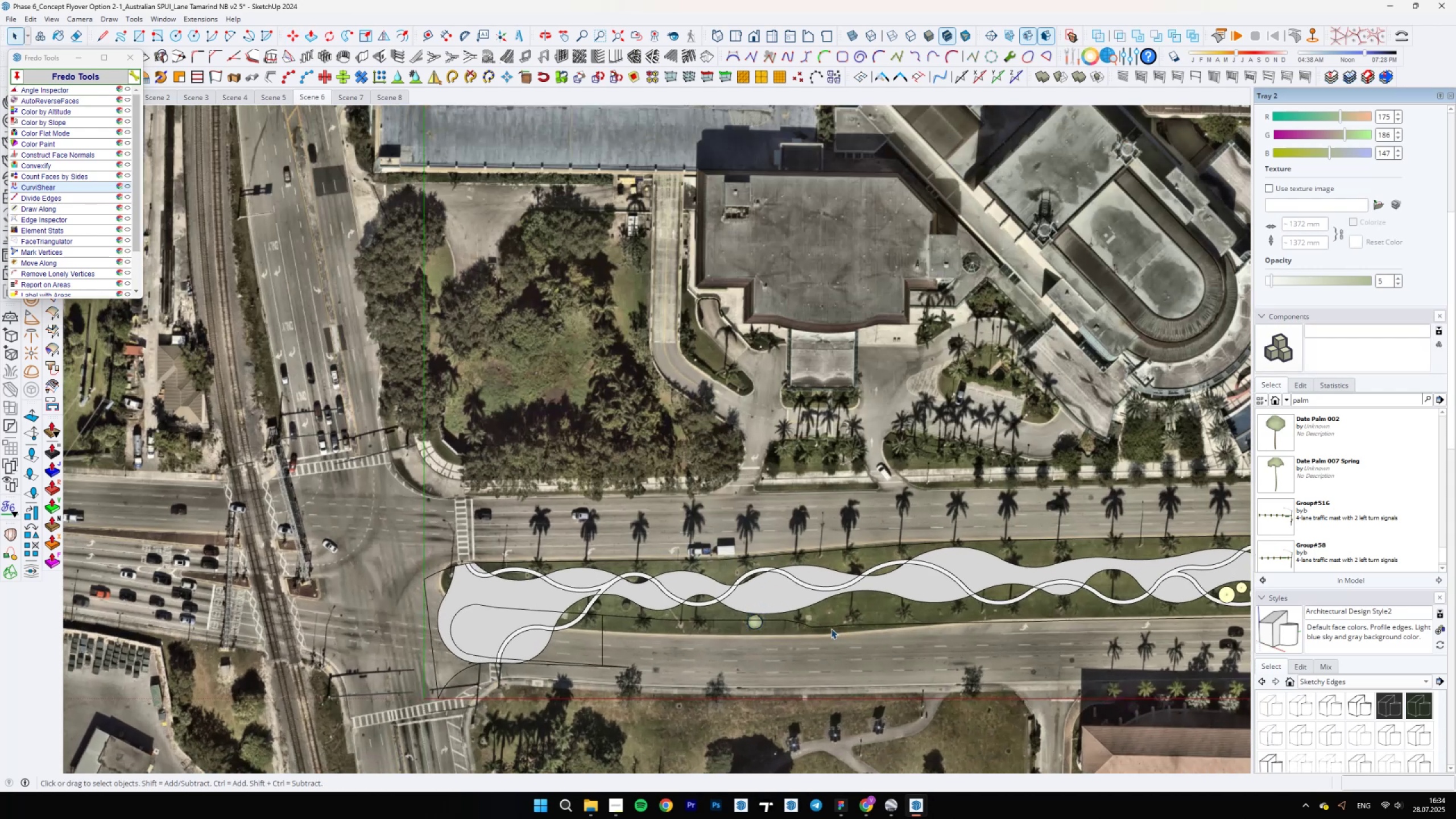 
double_click([826, 628])
 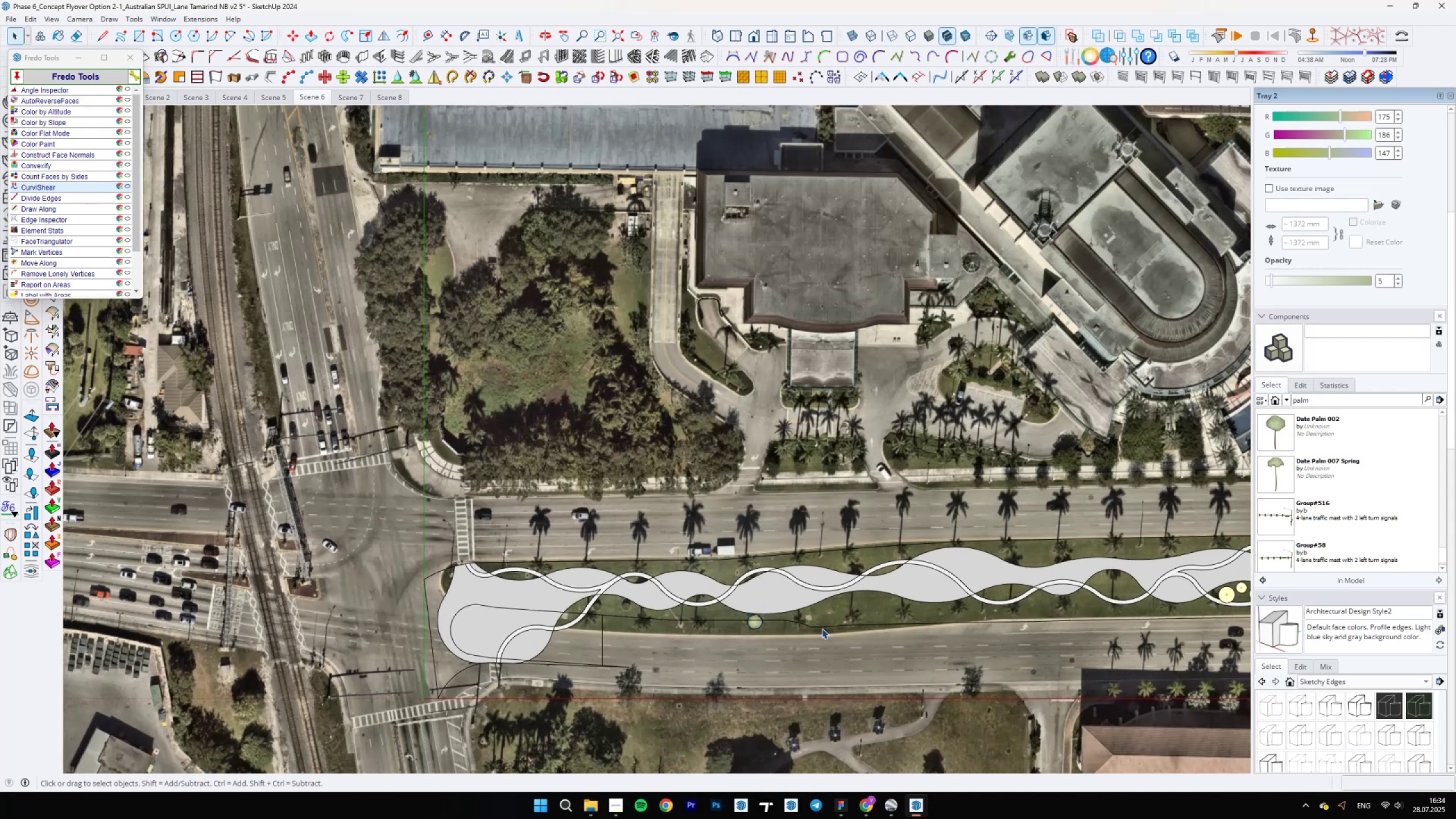 
triple_click([822, 628])
 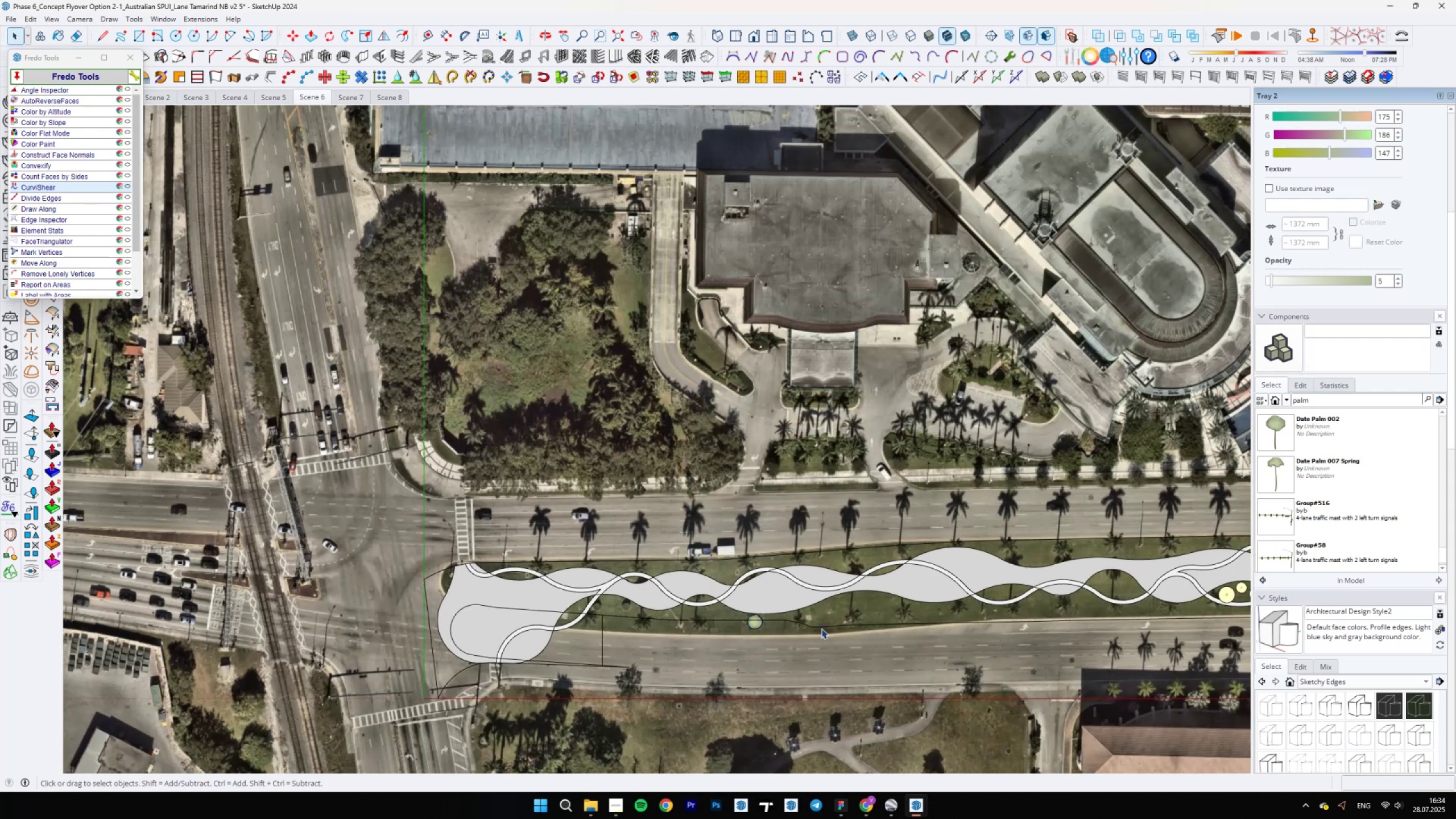 
scroll: coordinate [821, 628], scroll_direction: up, amount: 5.0
 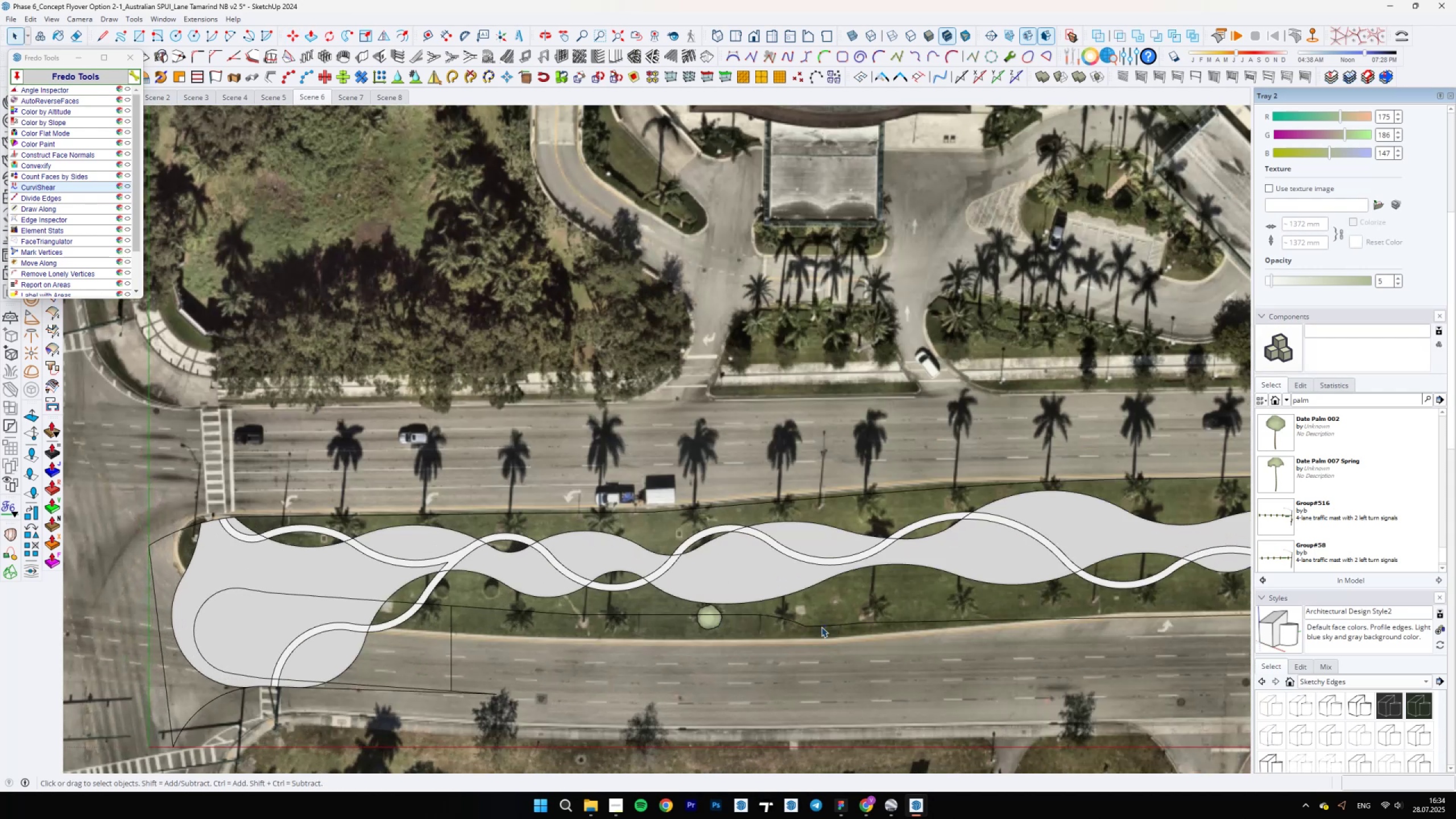 
left_click([829, 605])
 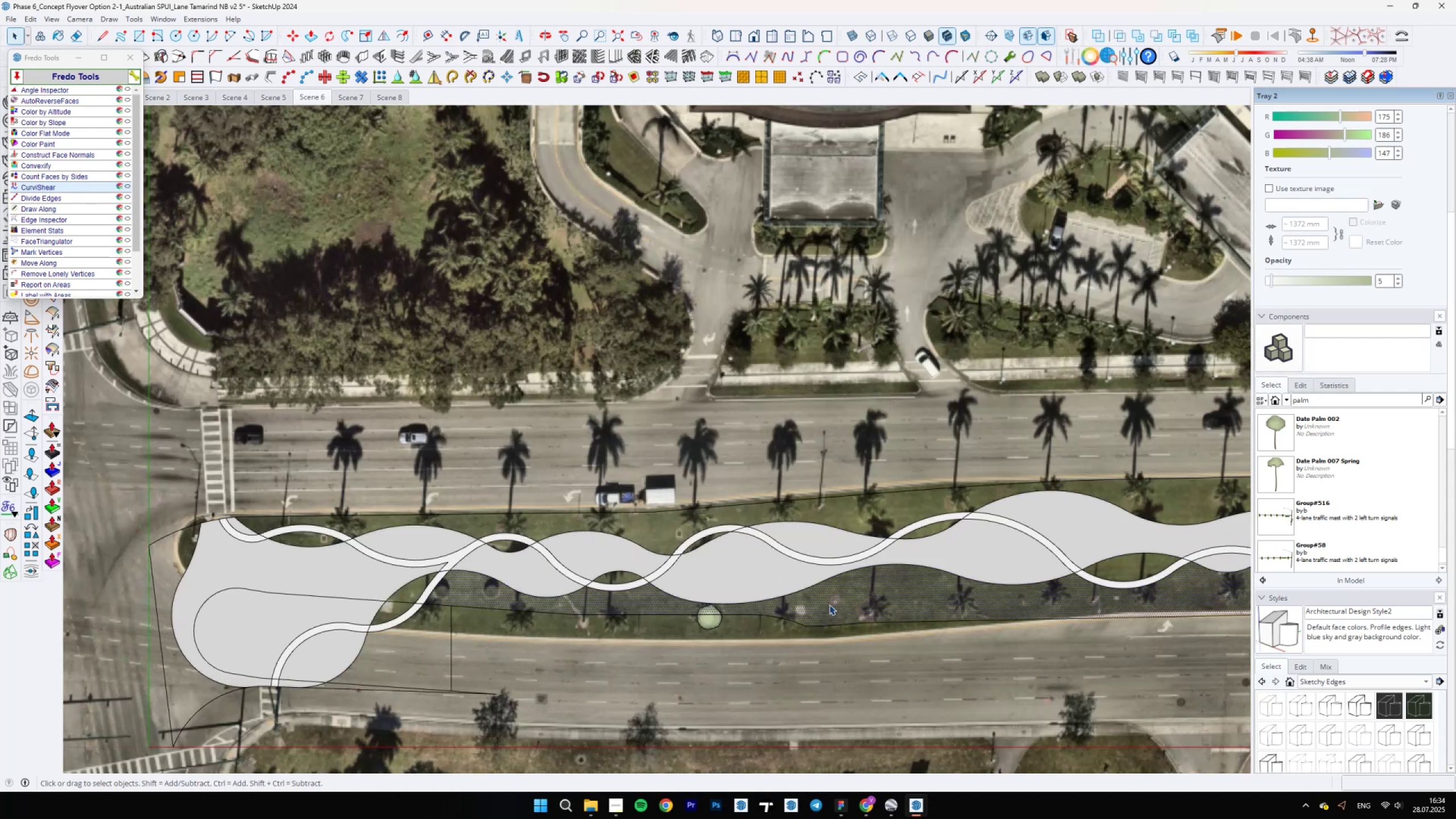 
scroll: coordinate [829, 609], scroll_direction: down, amount: 11.0
 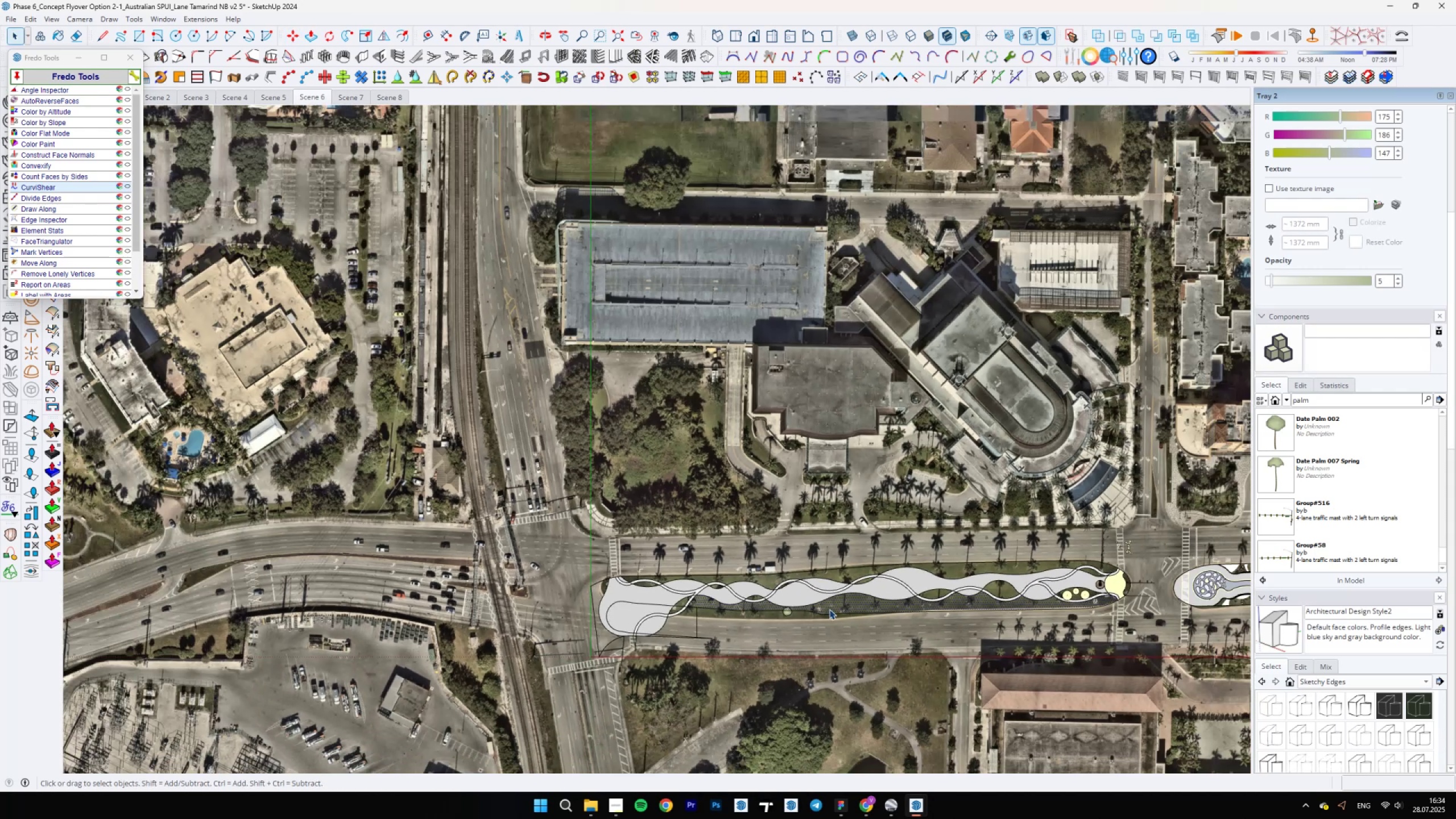 
key(Backslash)
 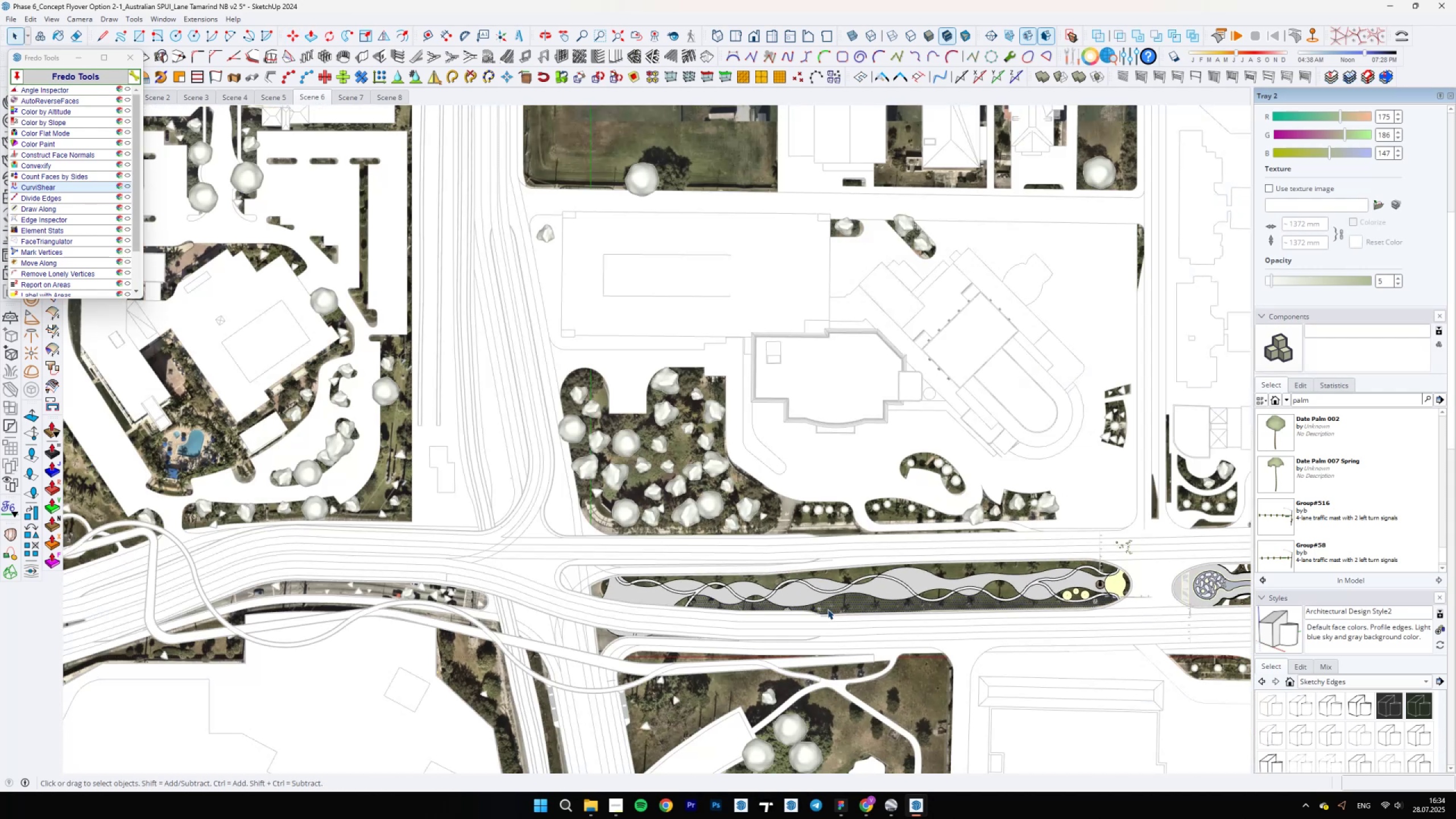 
scroll: coordinate [777, 606], scroll_direction: up, amount: 11.0
 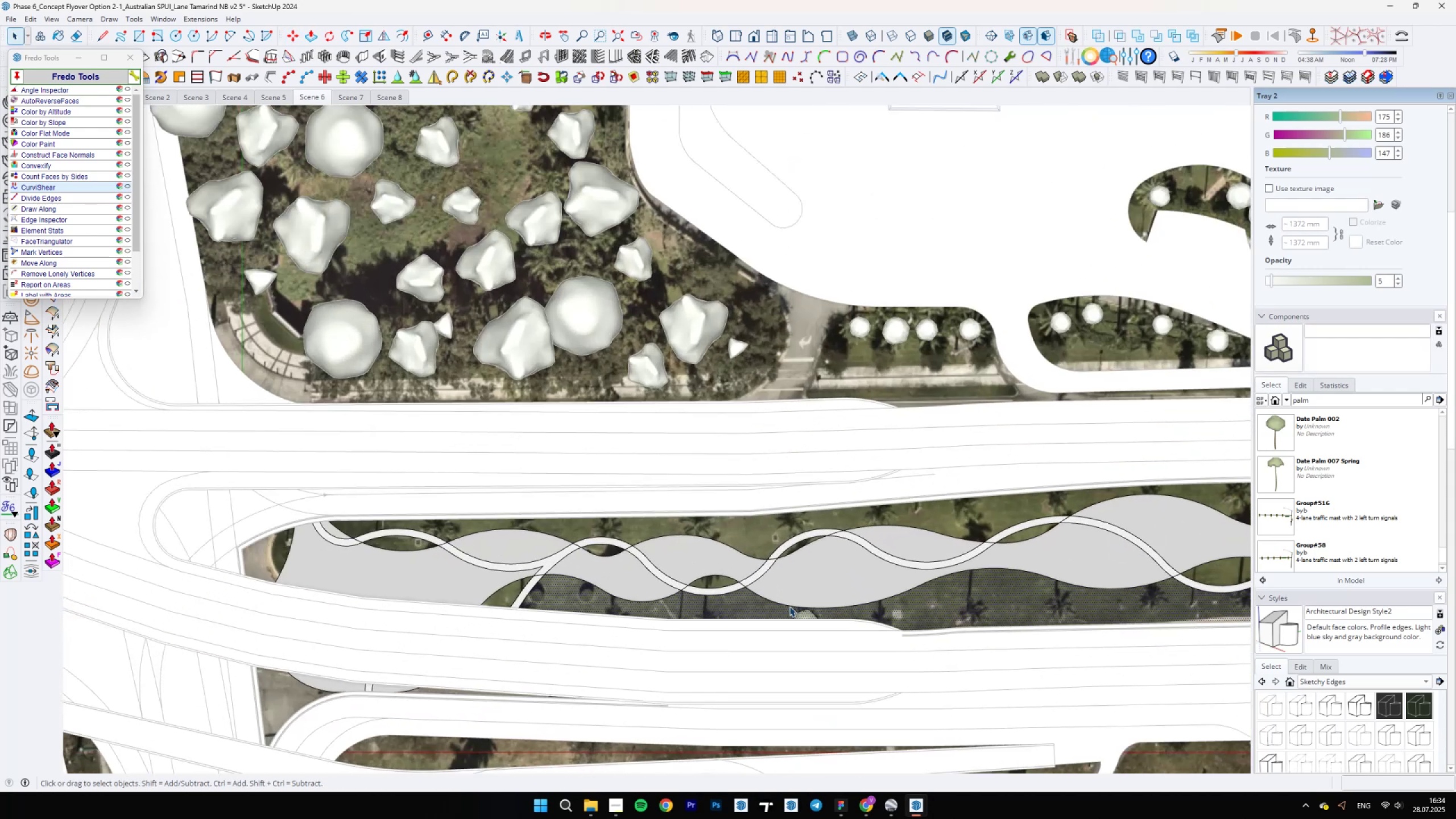 
key(Backslash)
 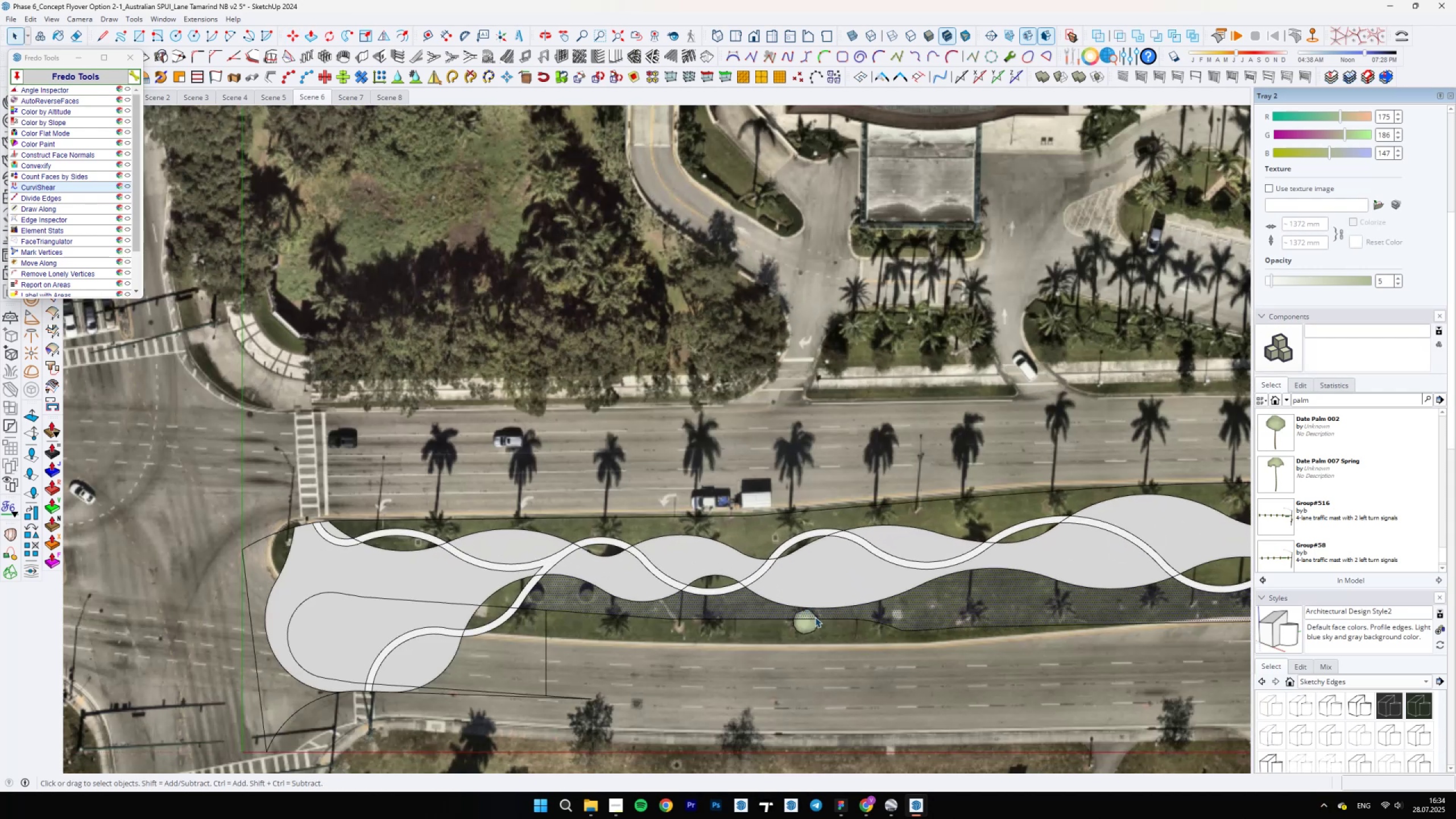 
left_click([815, 622])
 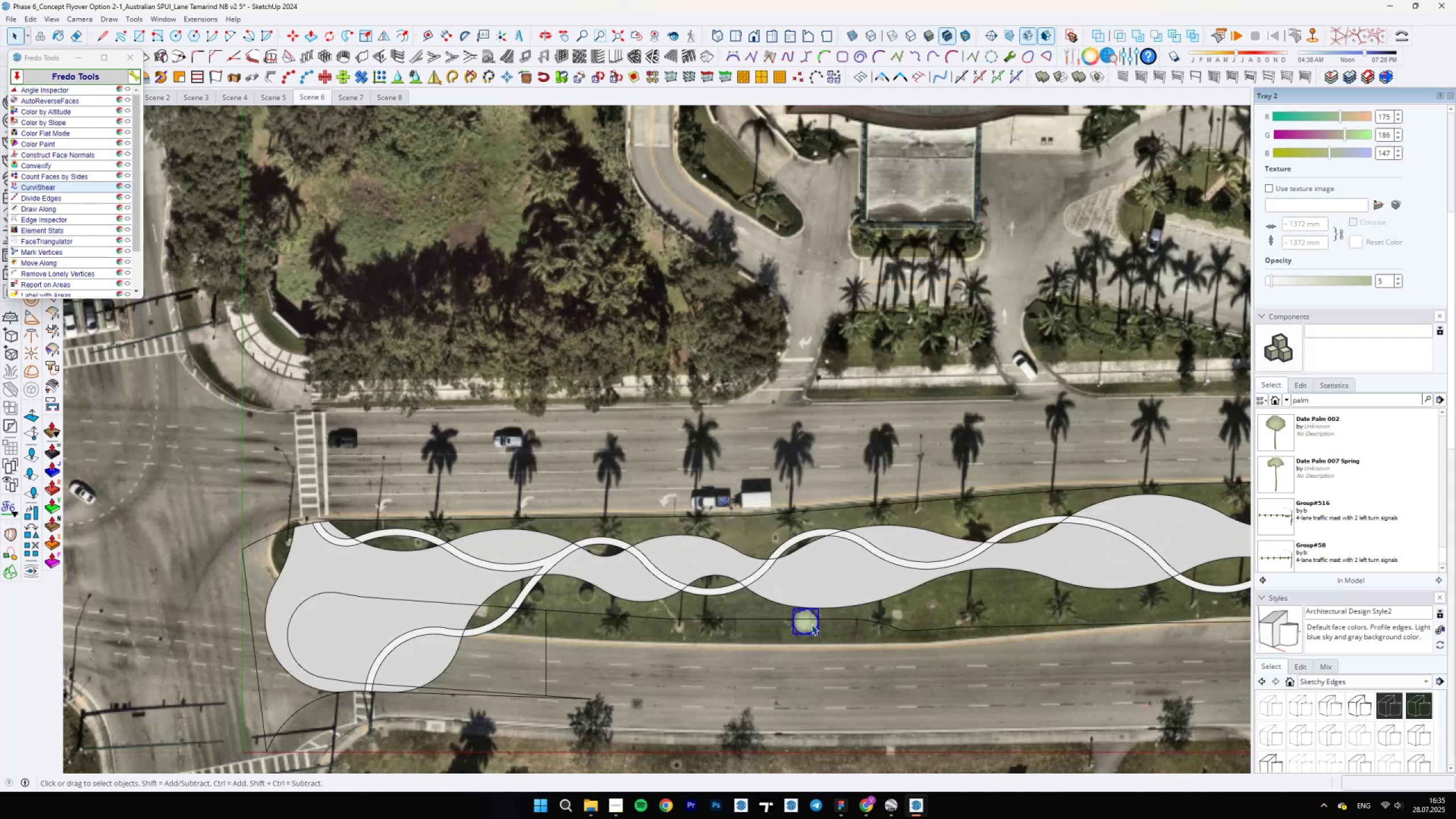 
key(Delete)
 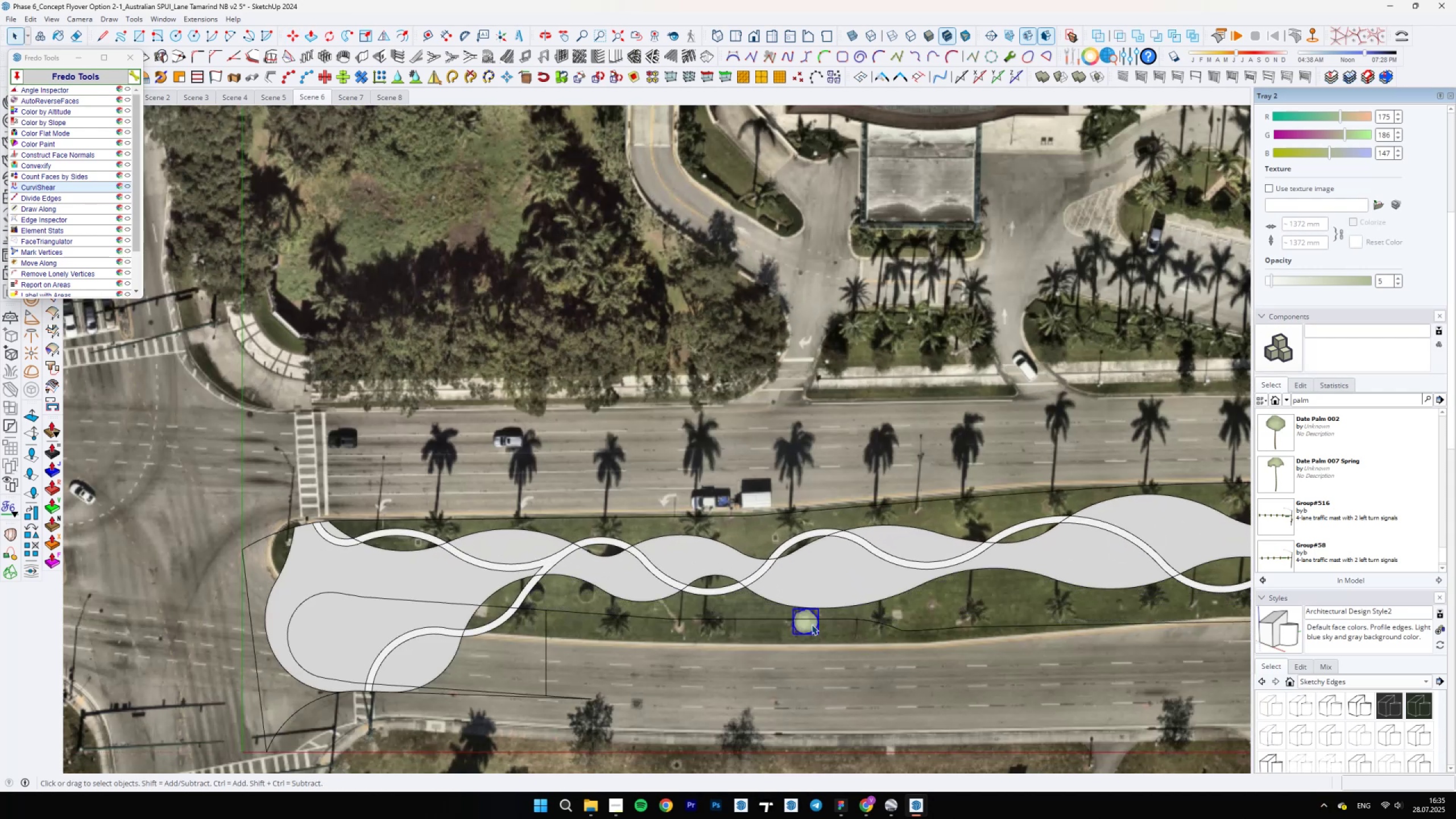 
key(Control+Z)
 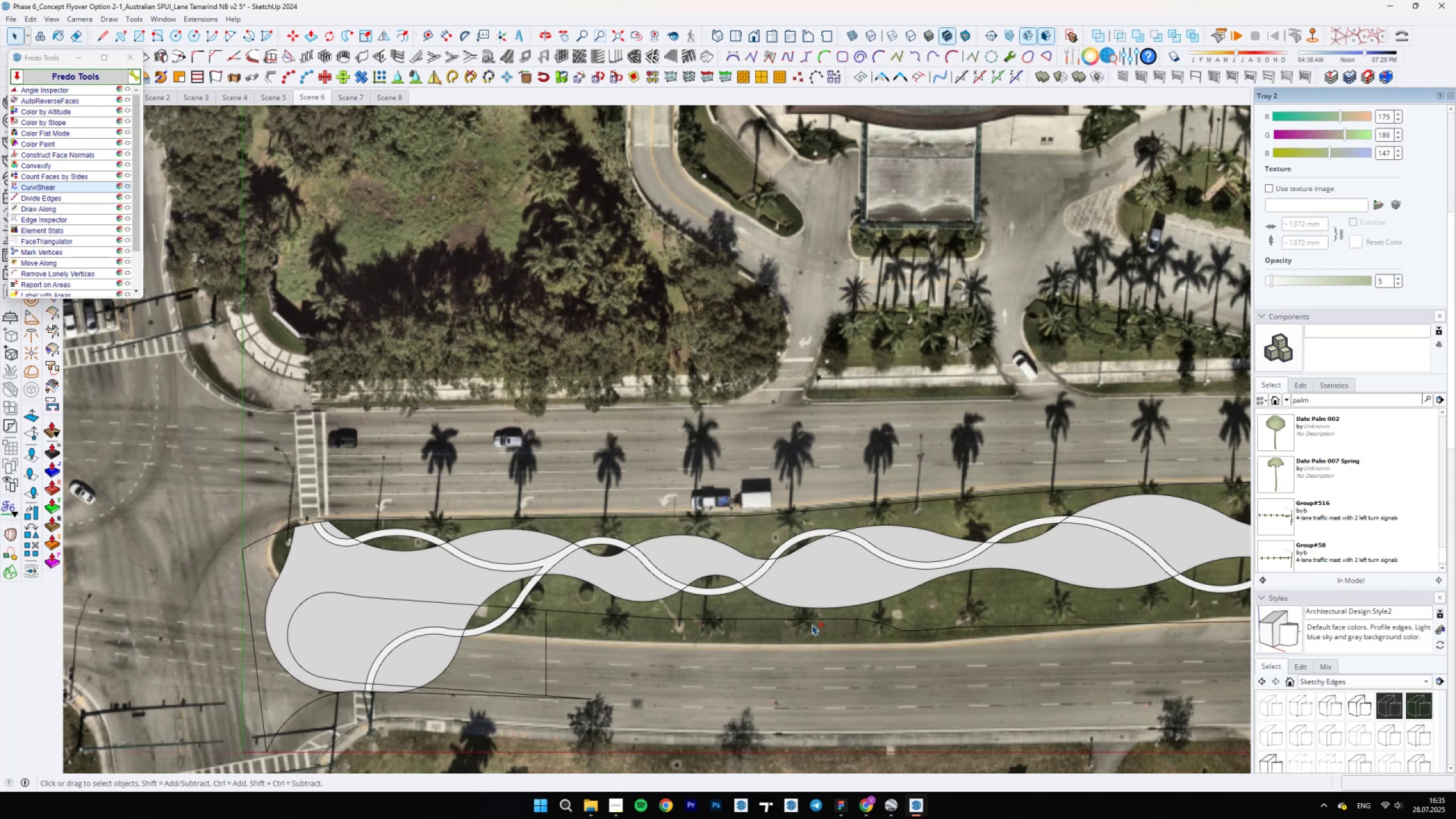 
left_click([812, 624])
 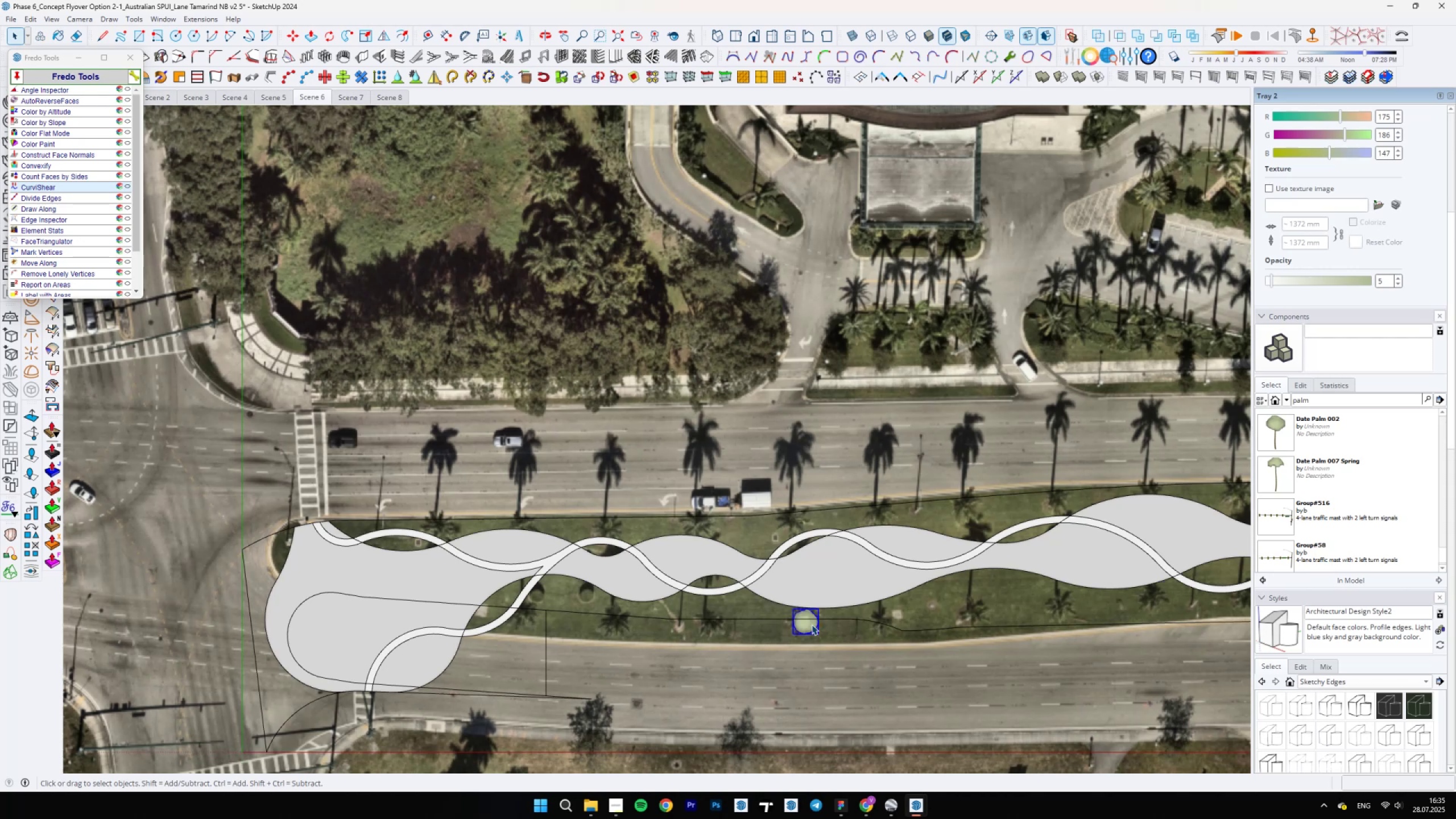 
scroll: coordinate [826, 639], scroll_direction: up, amount: 10.0
 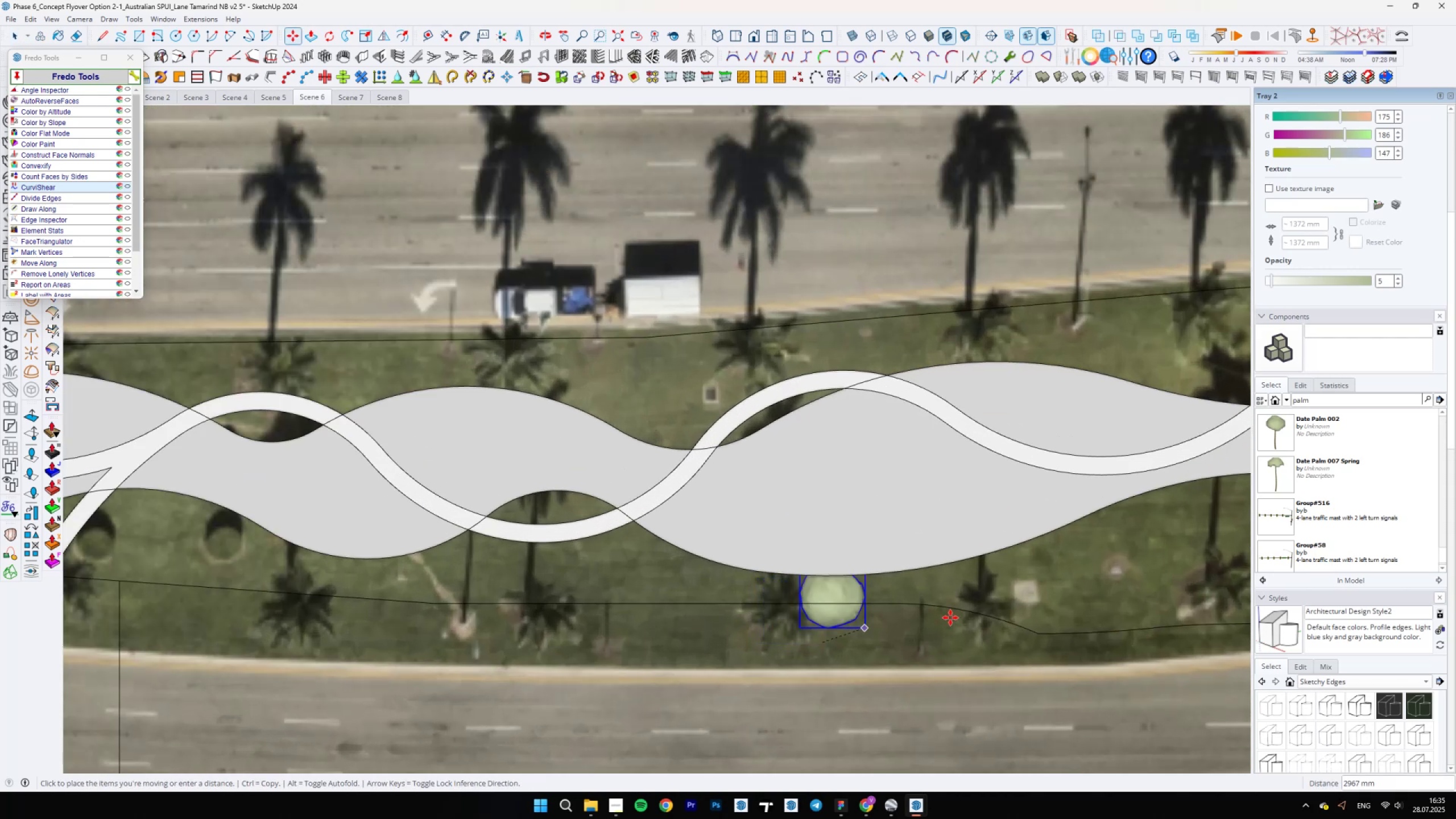 
key(M)
 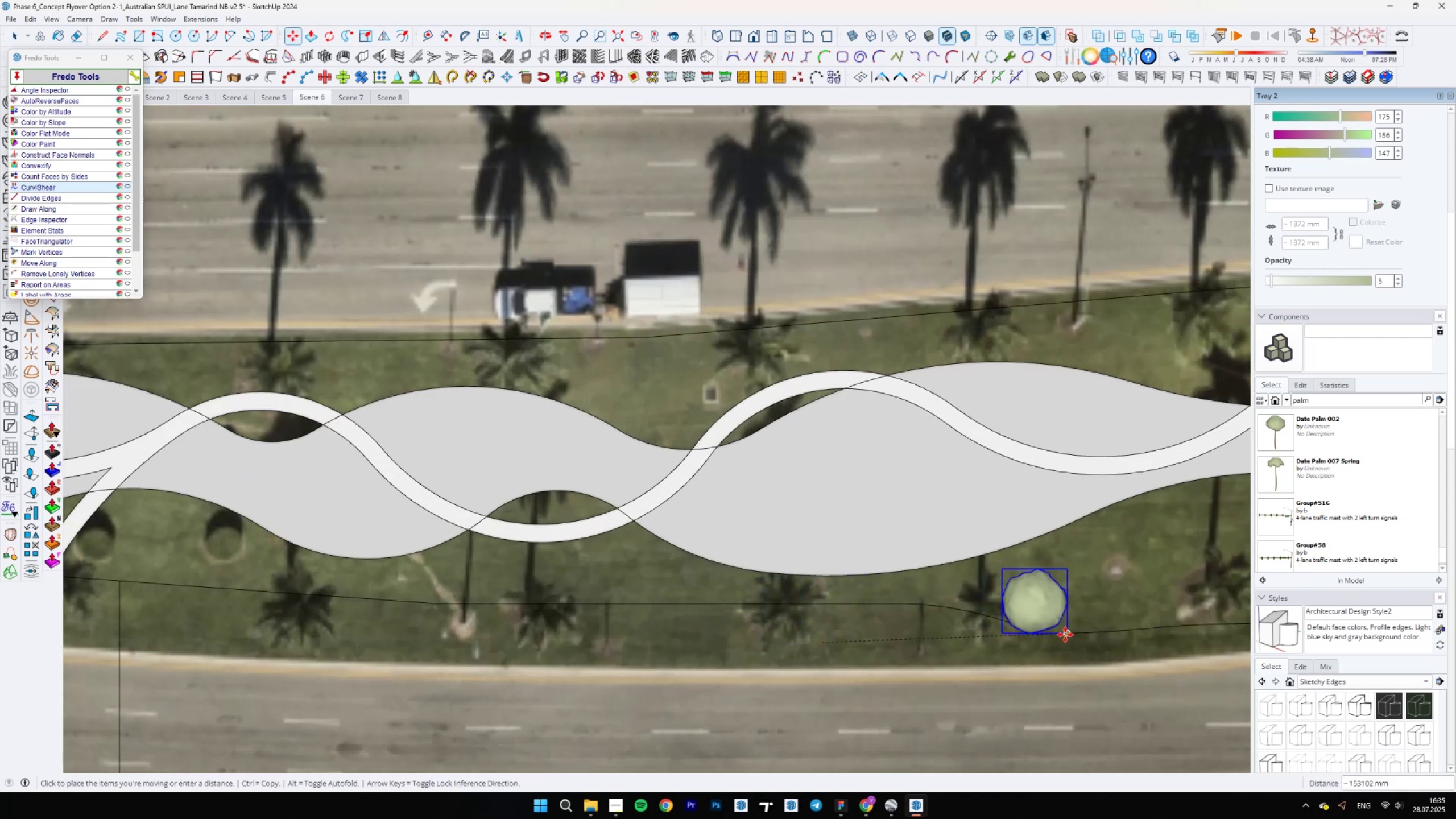 
left_click([1042, 636])
 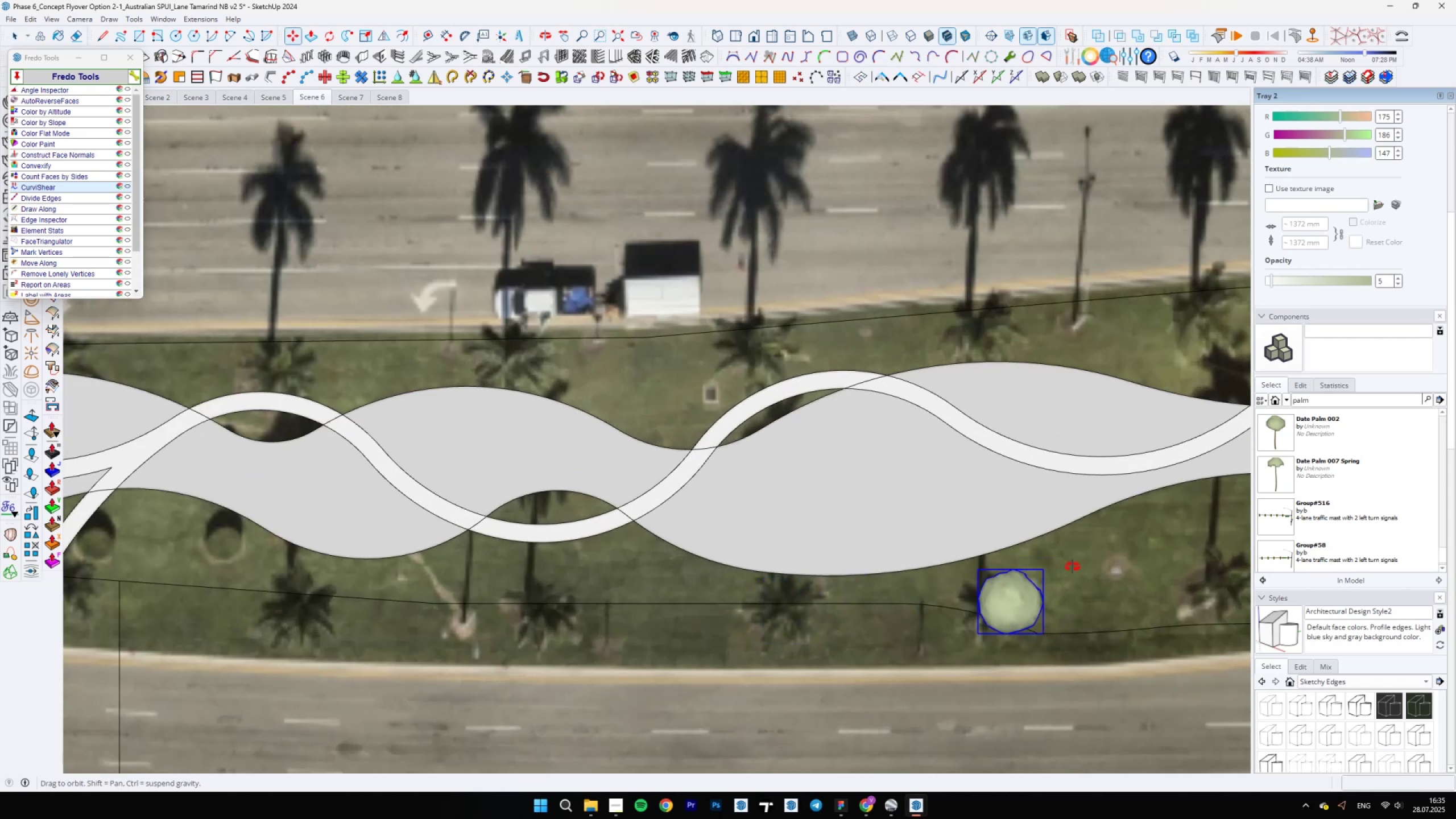 
scroll: coordinate [992, 623], scroll_direction: down, amount: 4.0
 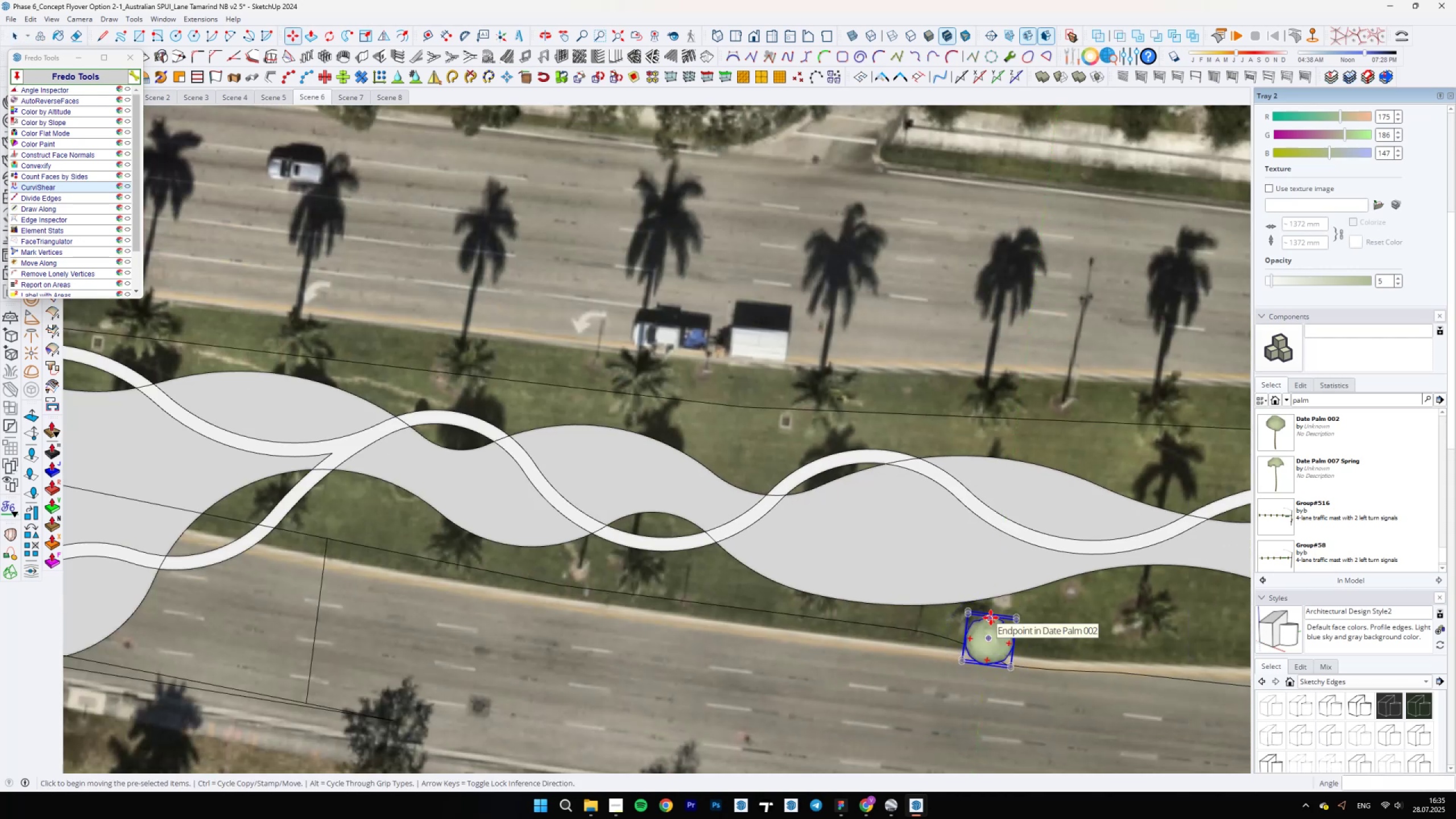 
key(Quote)
 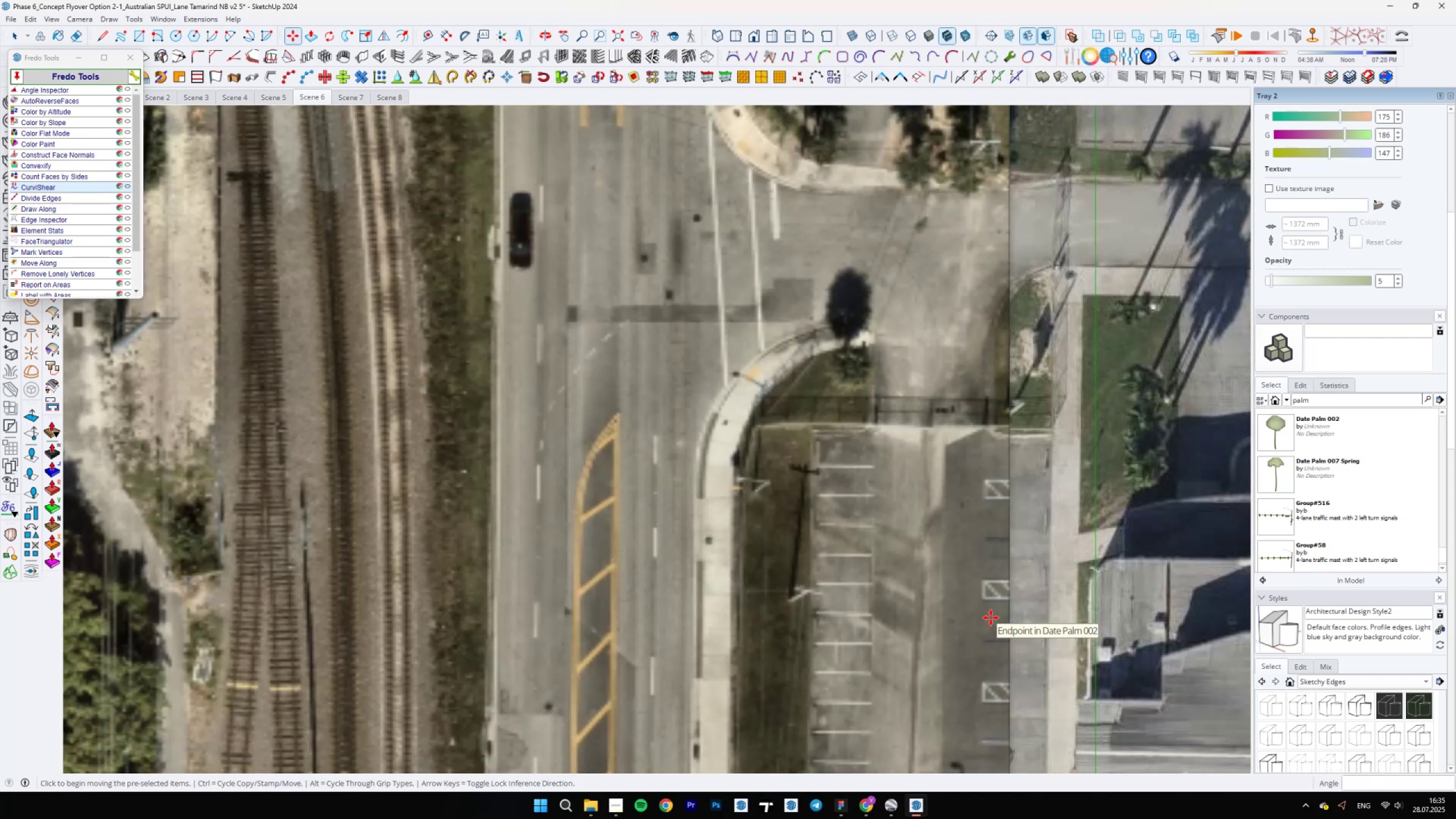 
scroll: coordinate [923, 671], scroll_direction: down, amount: 28.0
 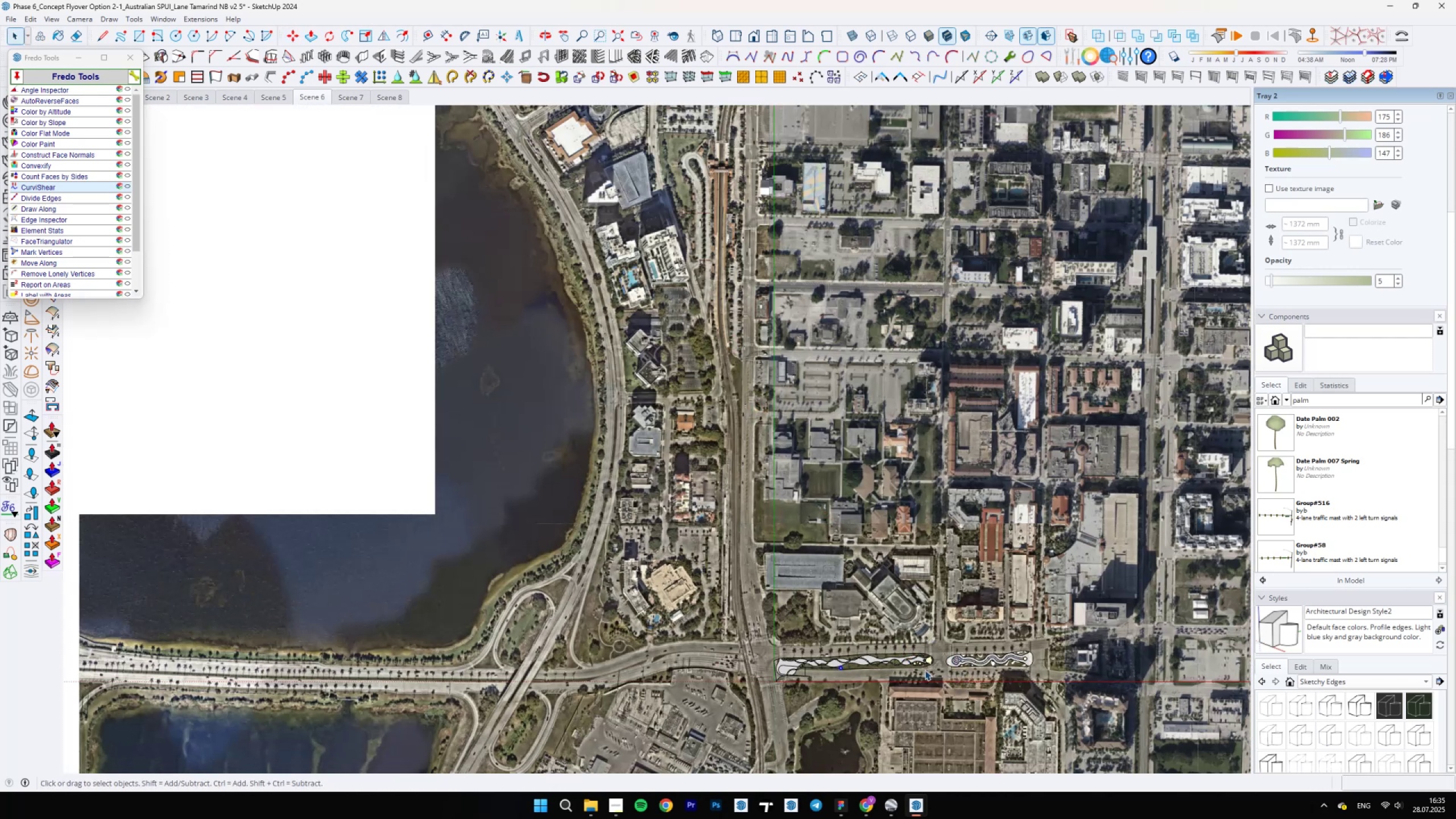 
hold_key(key=Space, duration=0.34)
 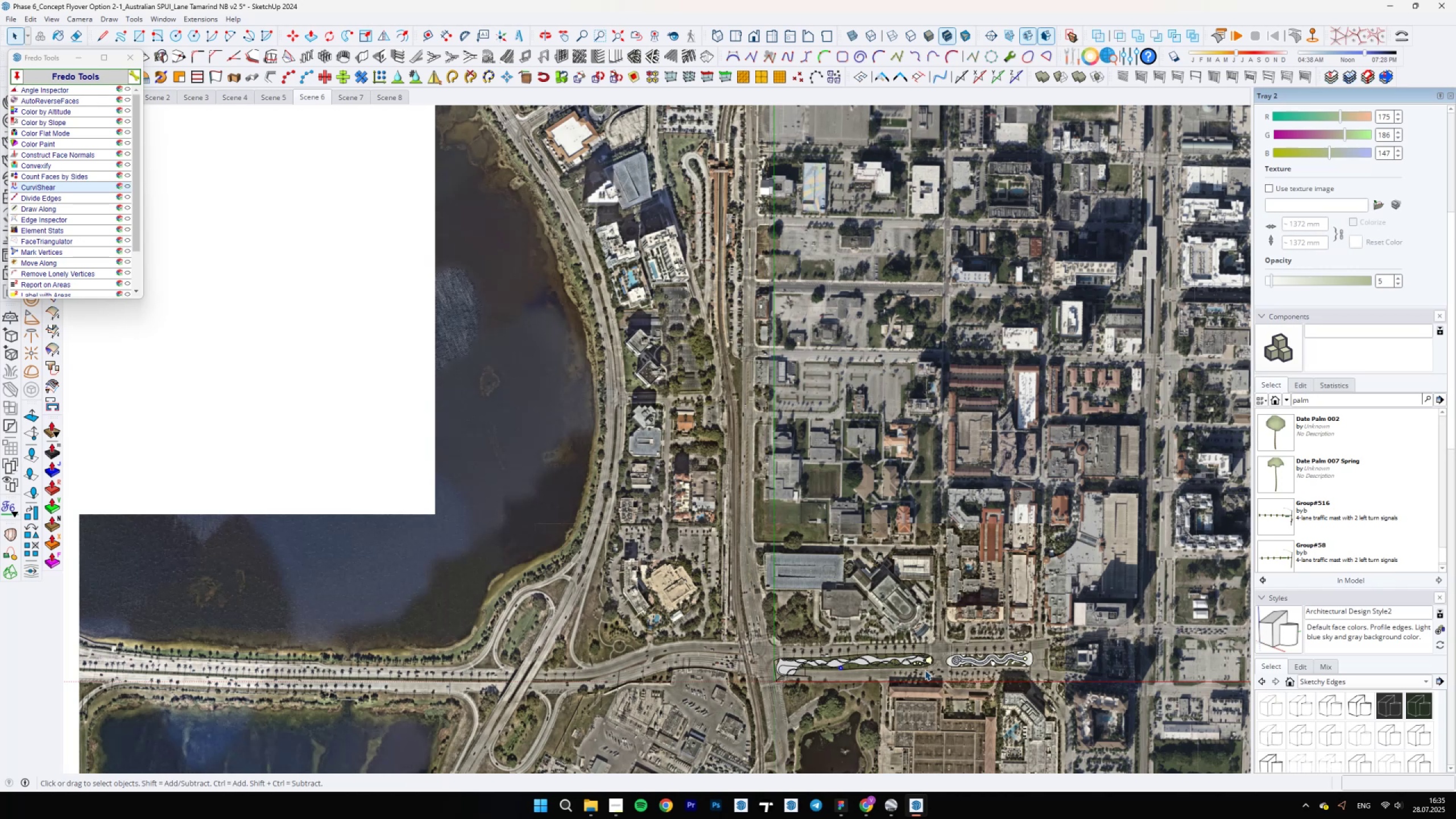 
wait(5.72)
 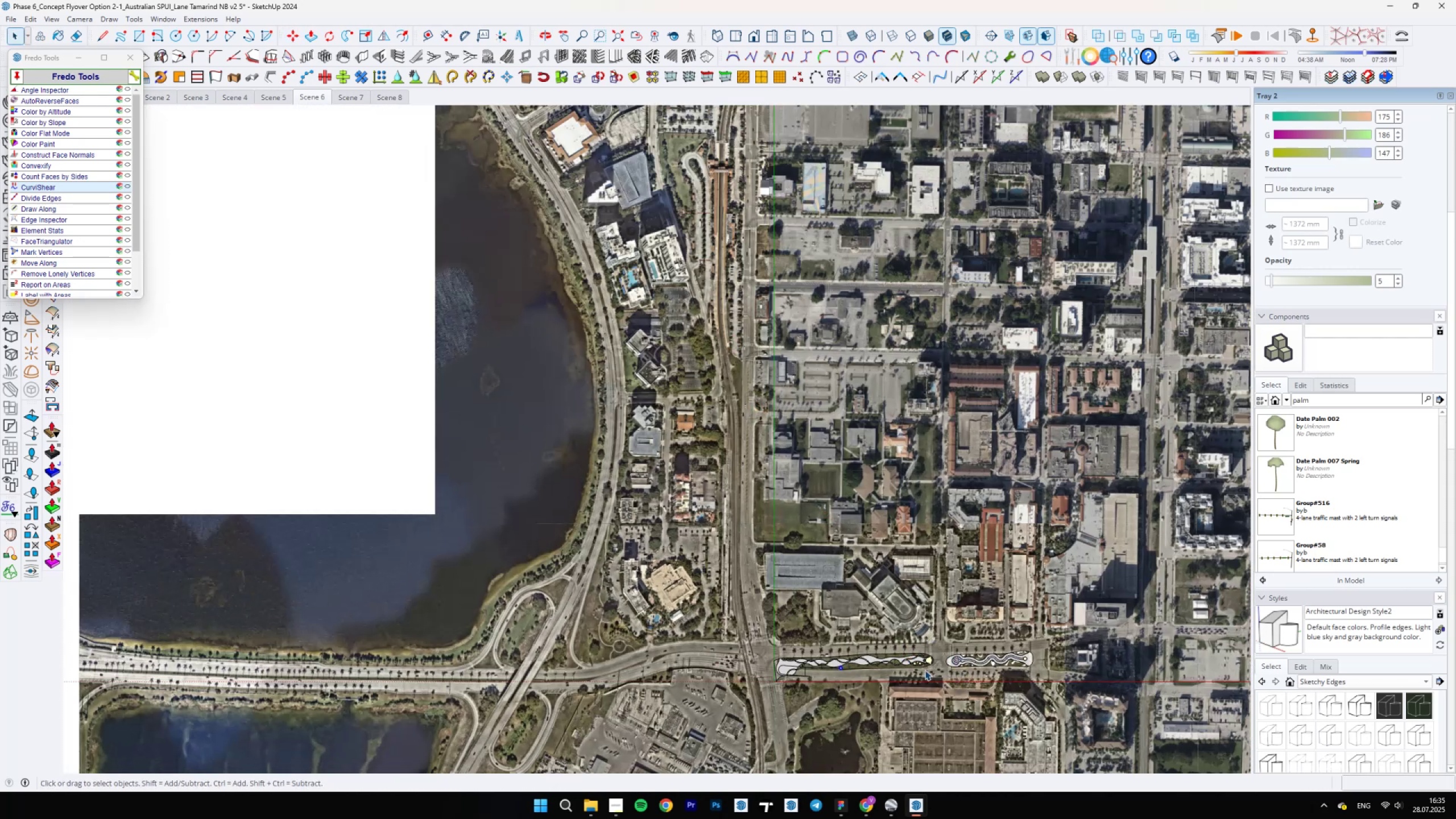 
scroll: coordinate [994, 590], scroll_direction: up, amount: 33.0
 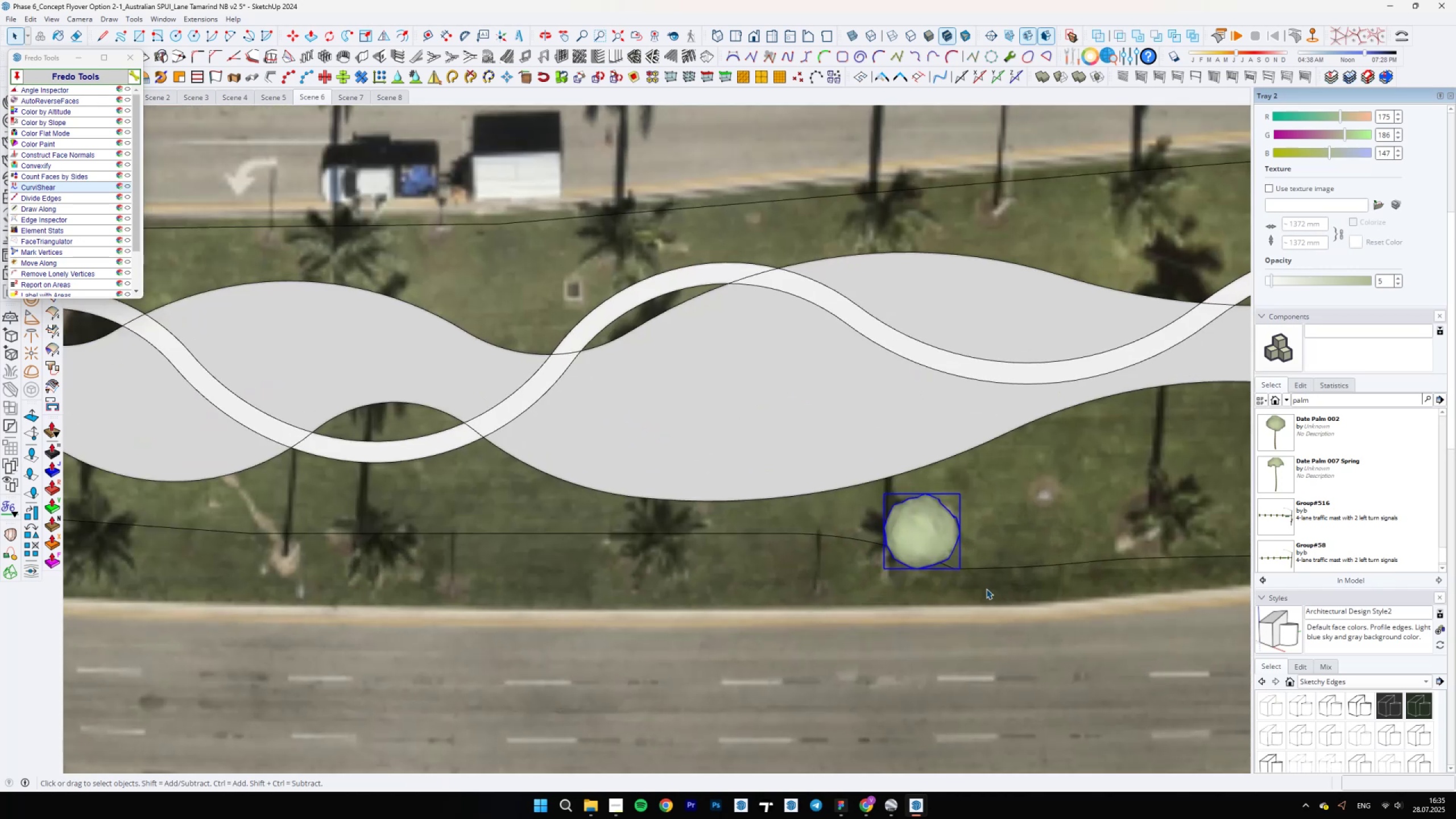 
key(Backslash)
 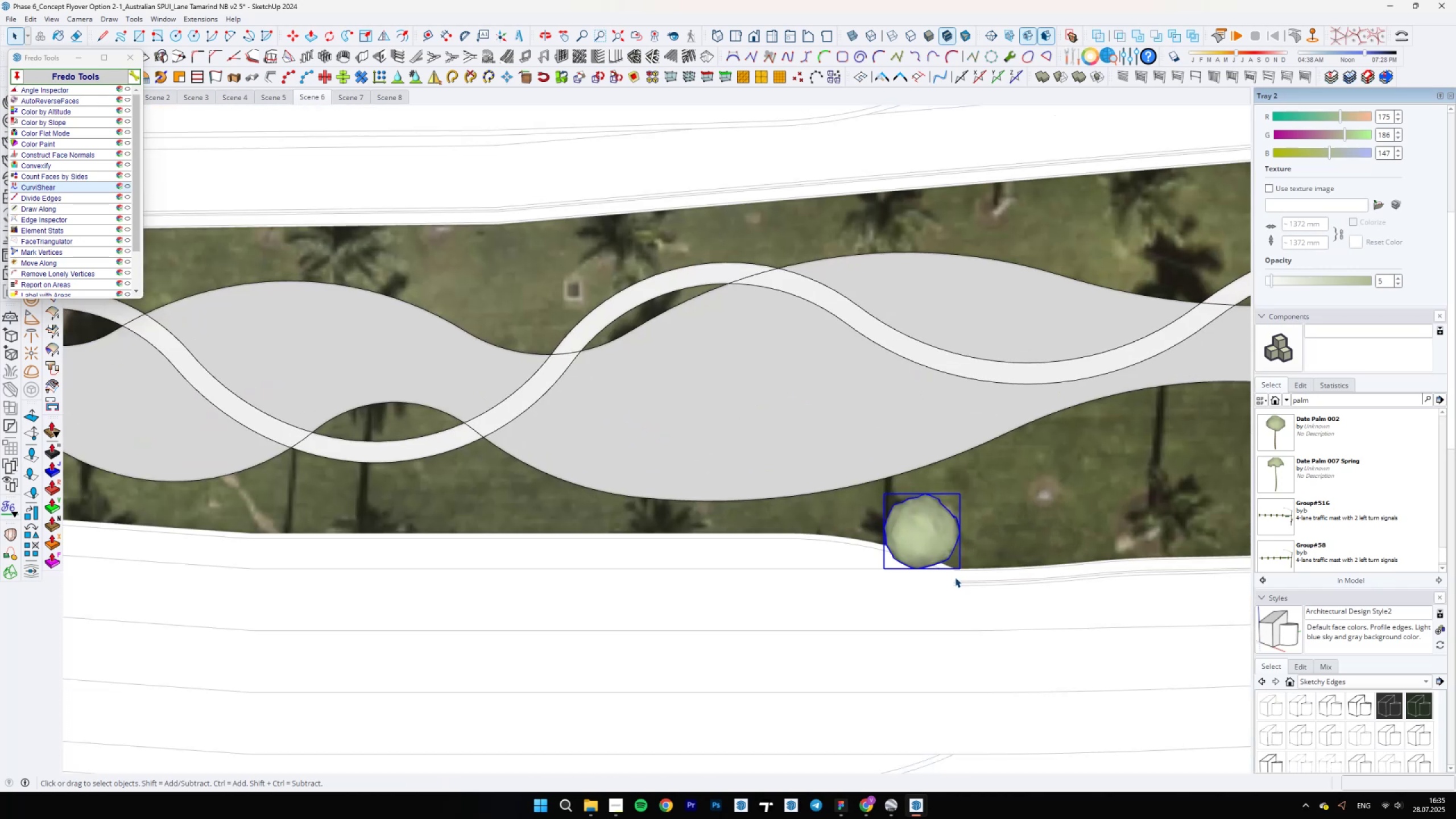 
scroll: coordinate [606, 500], scroll_direction: none, amount: 0.0
 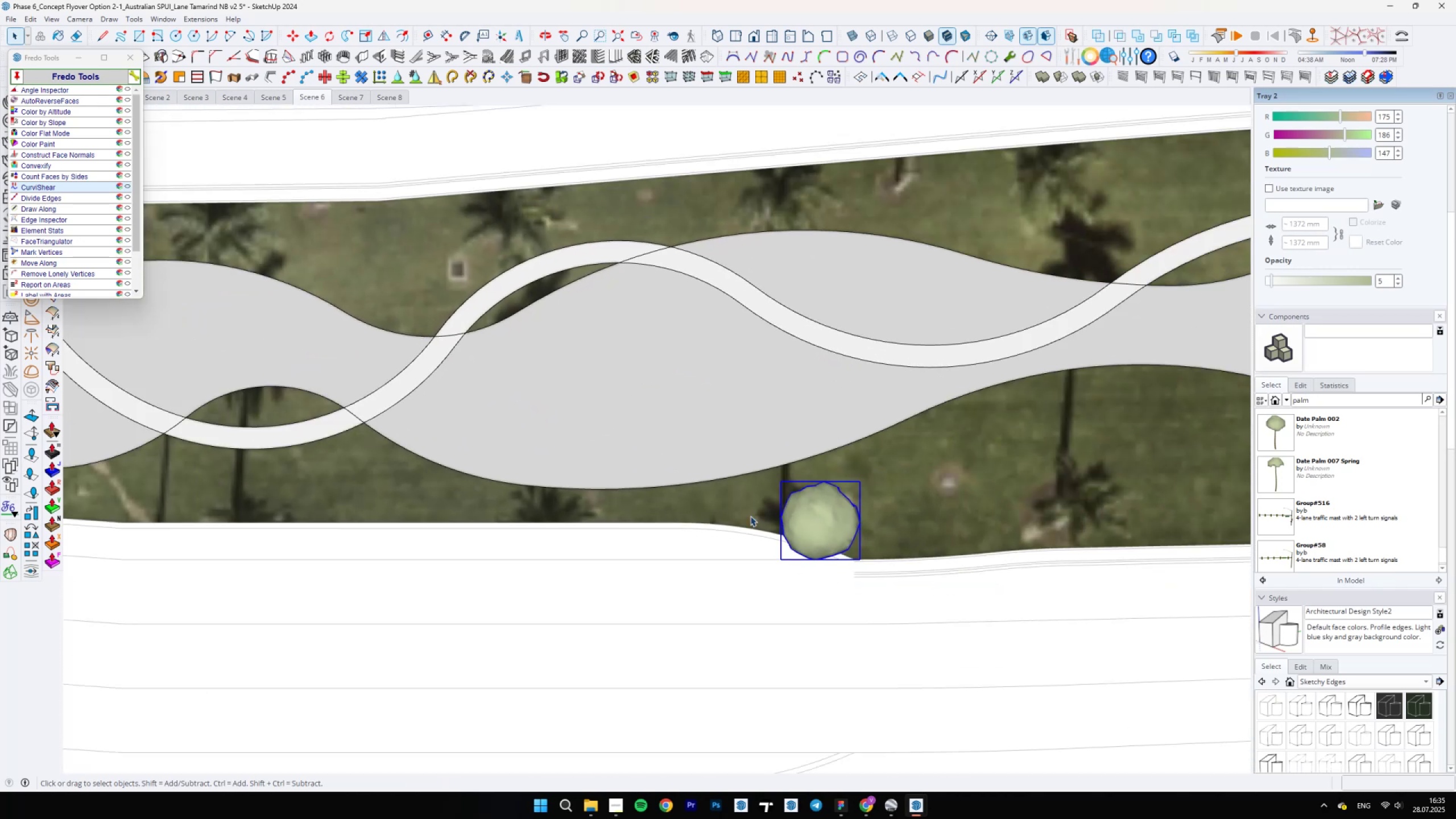 
key(Backslash)
 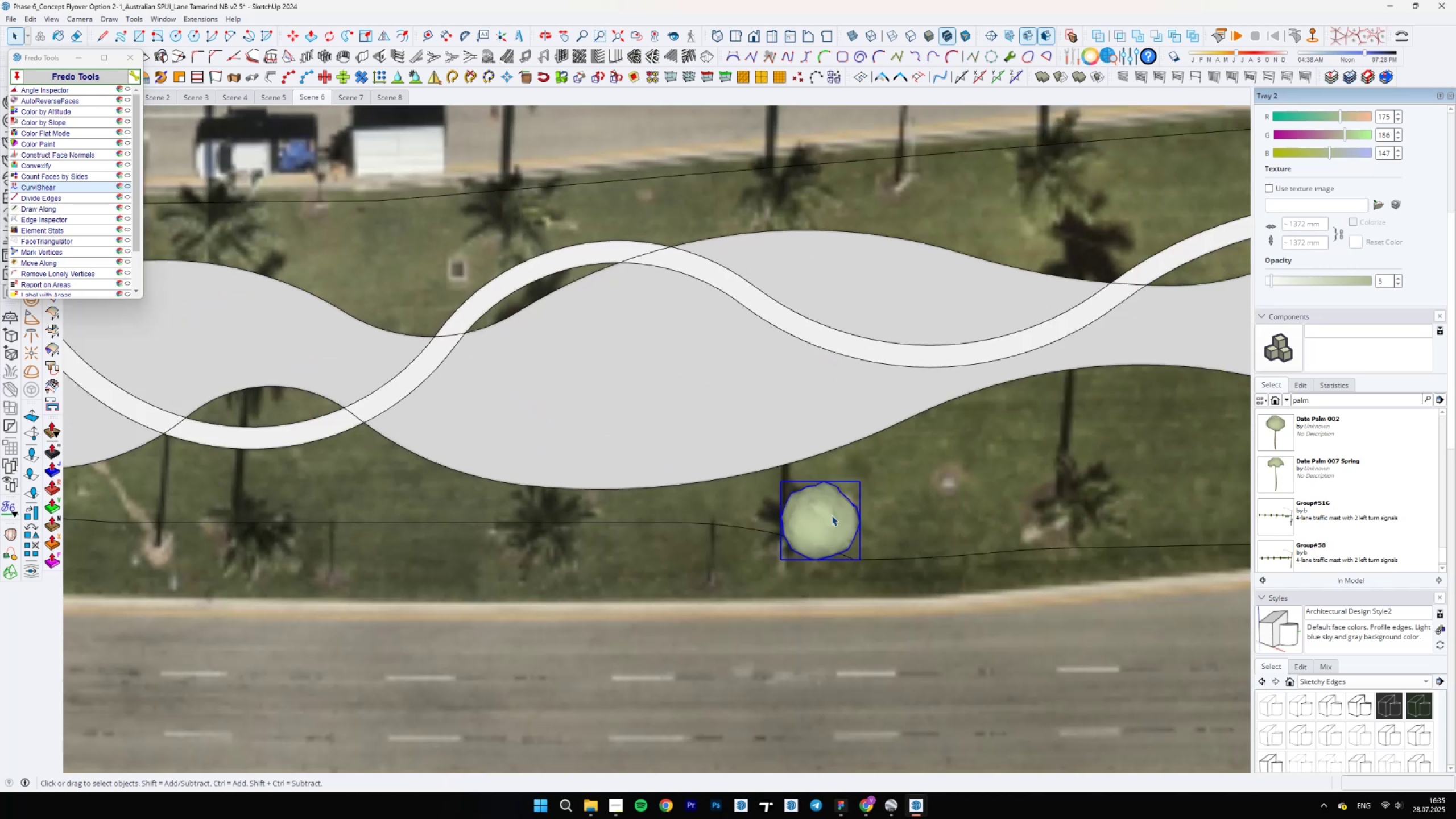 
scroll: coordinate [816, 510], scroll_direction: up, amount: 6.0
 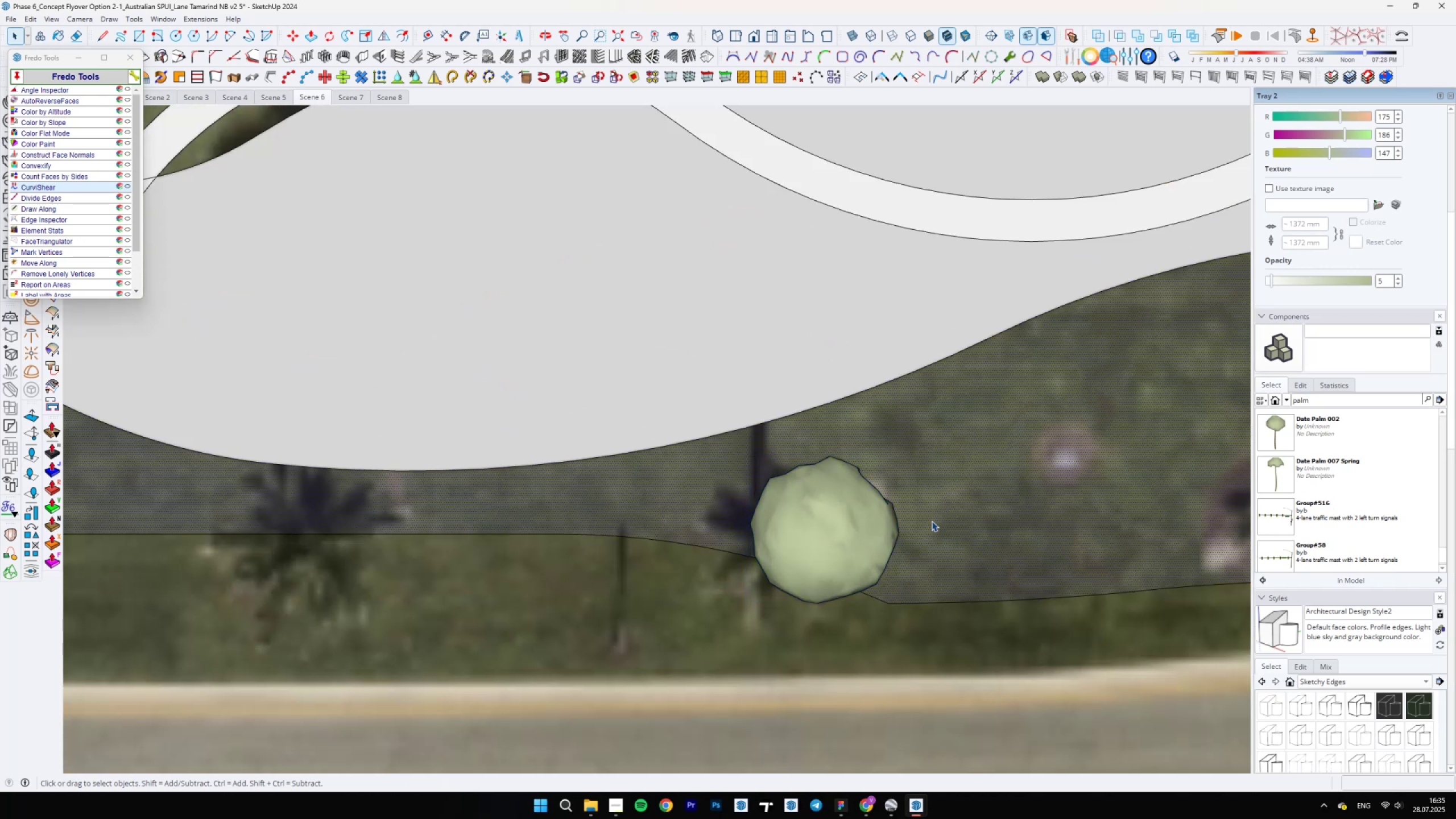 
double_click([821, 551])
 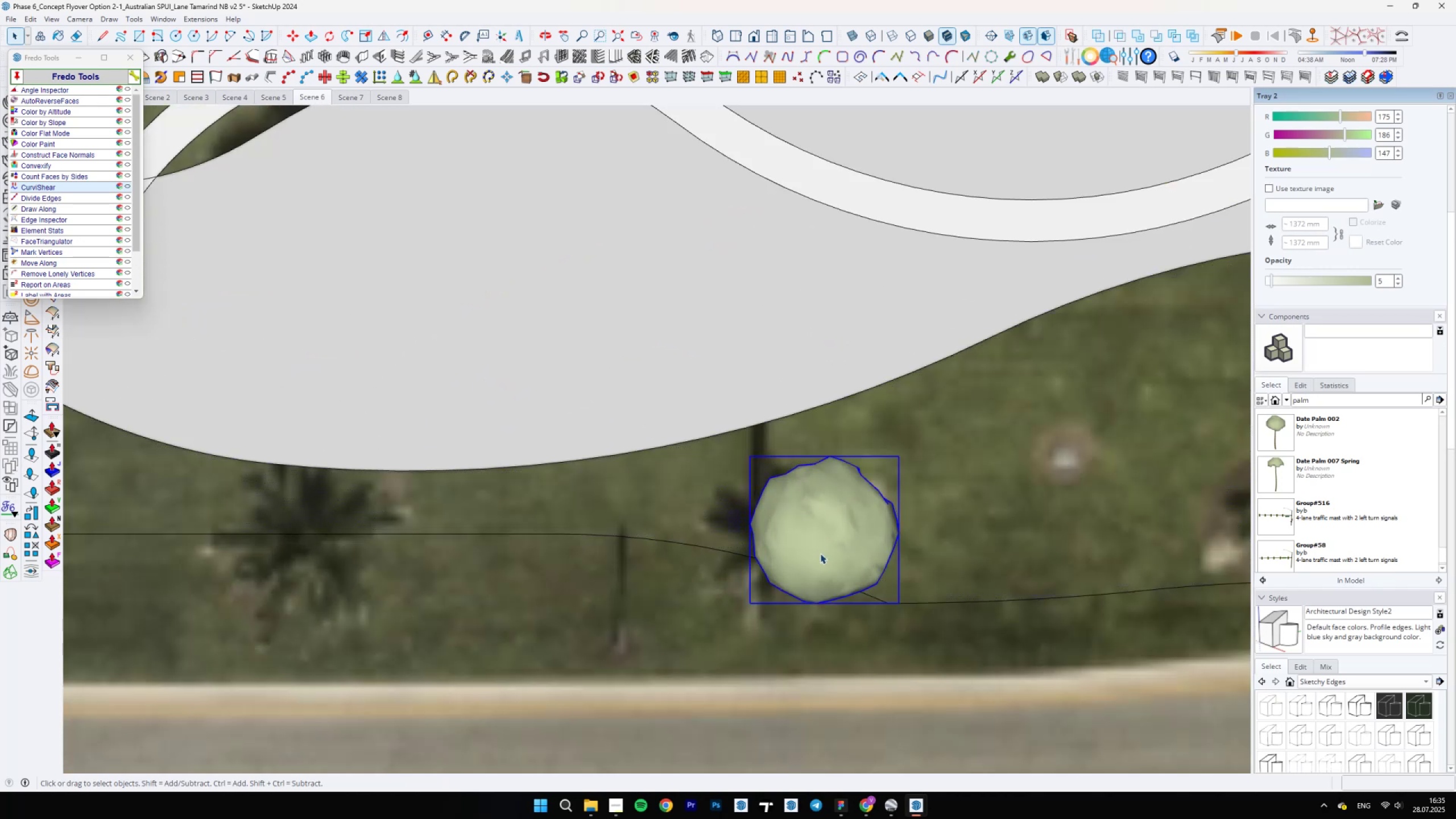 
scroll: coordinate [853, 588], scroll_direction: down, amount: 3.0
 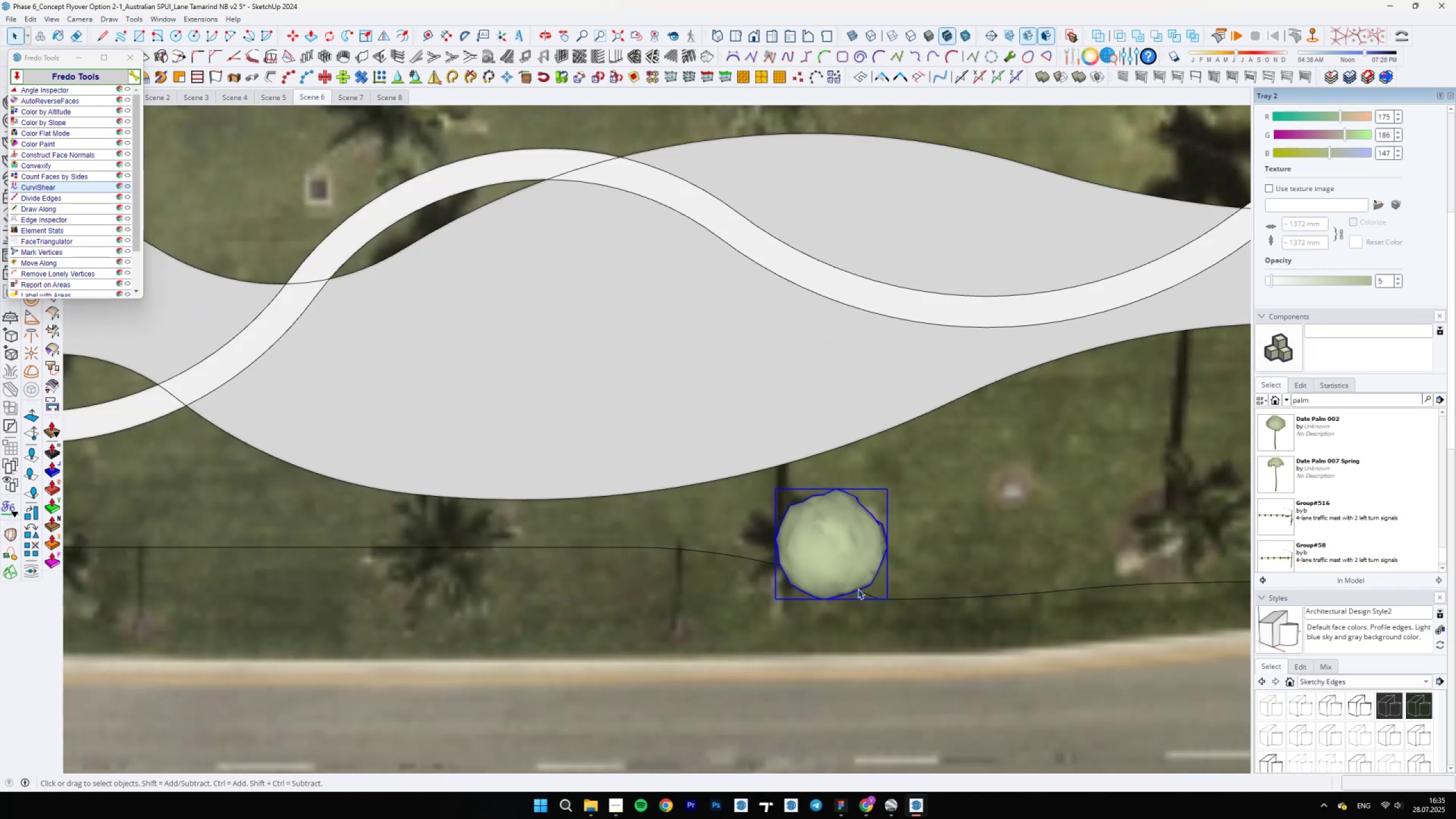 
key(M)
 